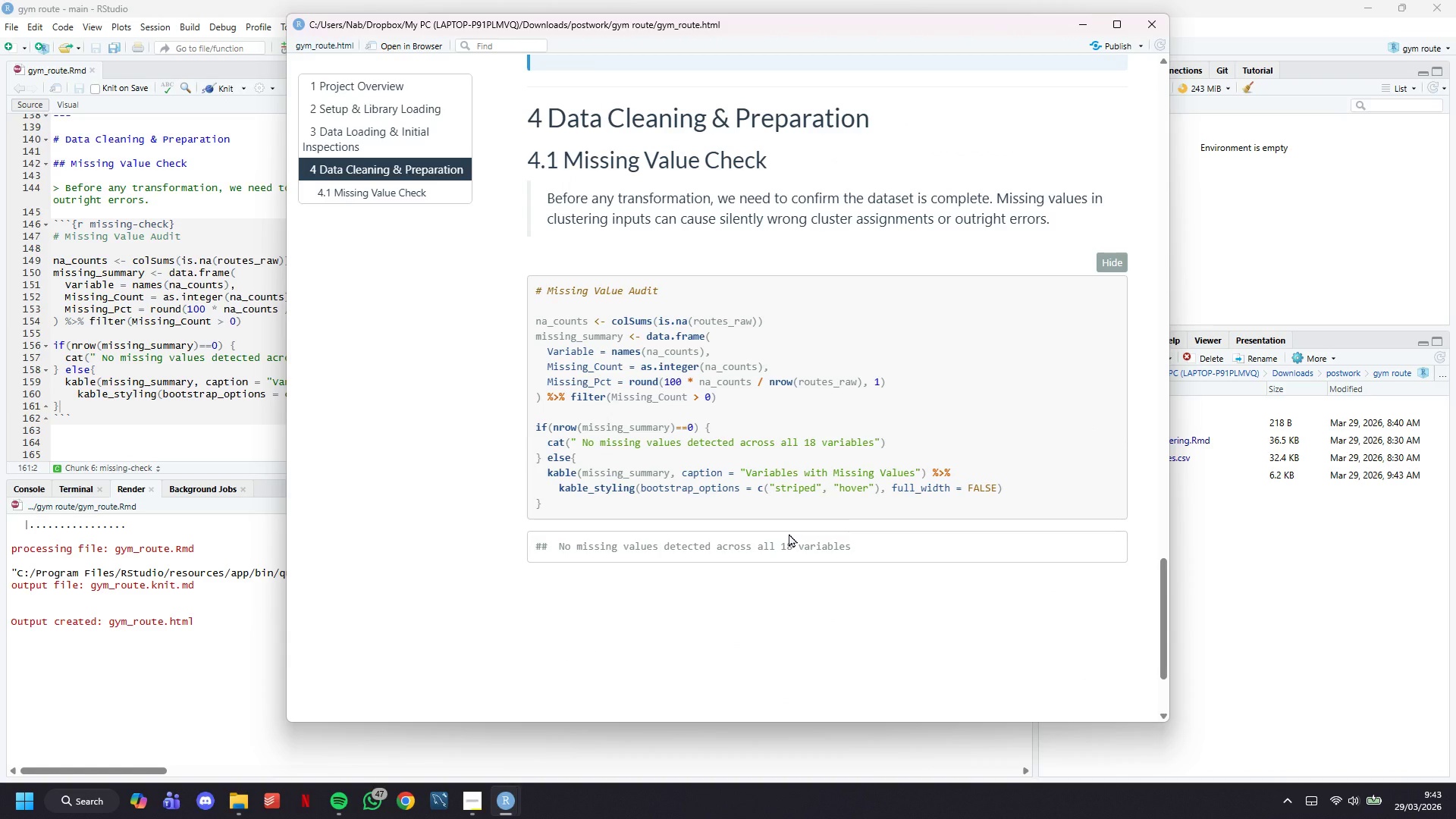 
double_click([789, 533])
 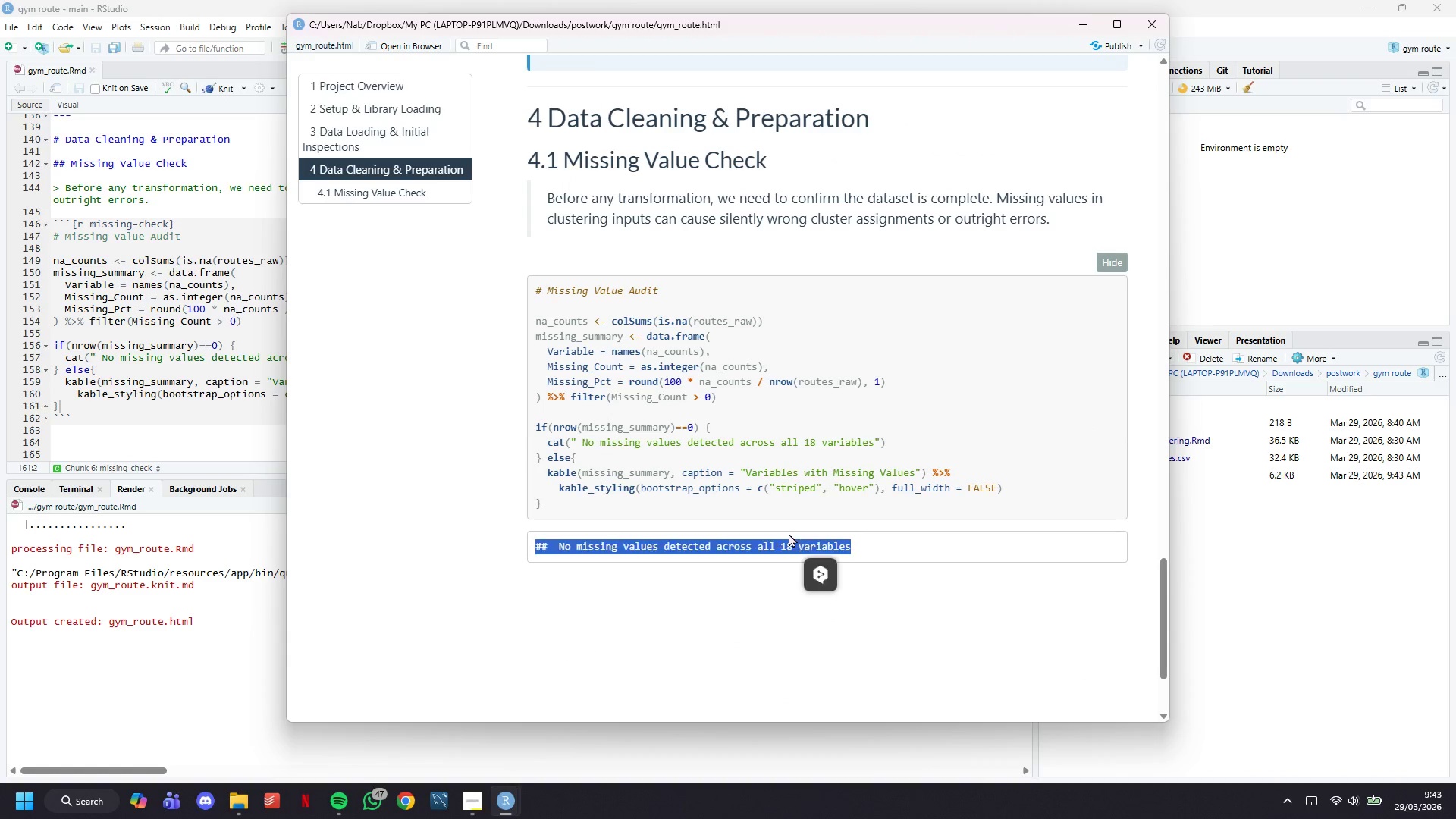 
triple_click([789, 533])
 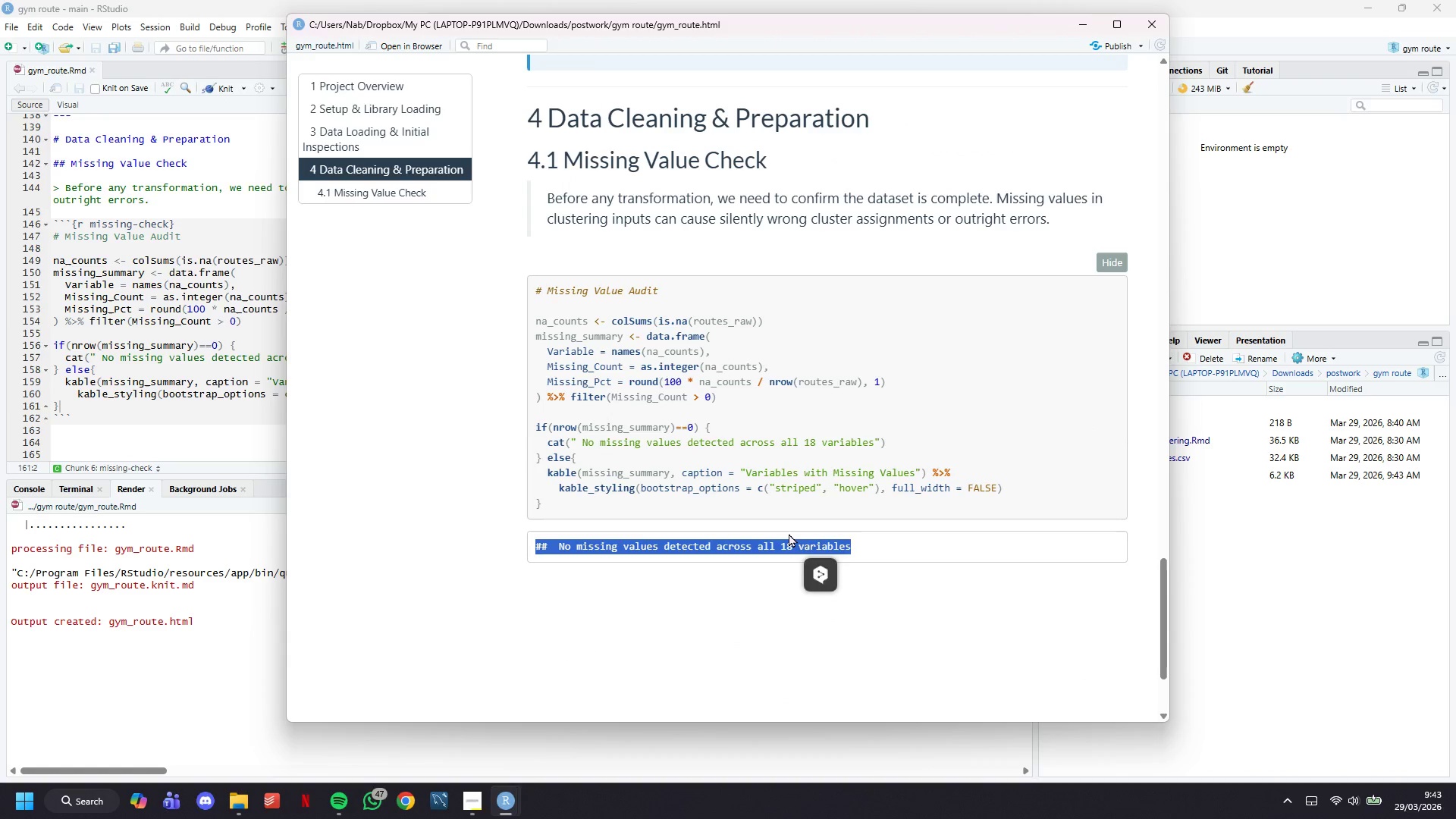 
triple_click([789, 533])
 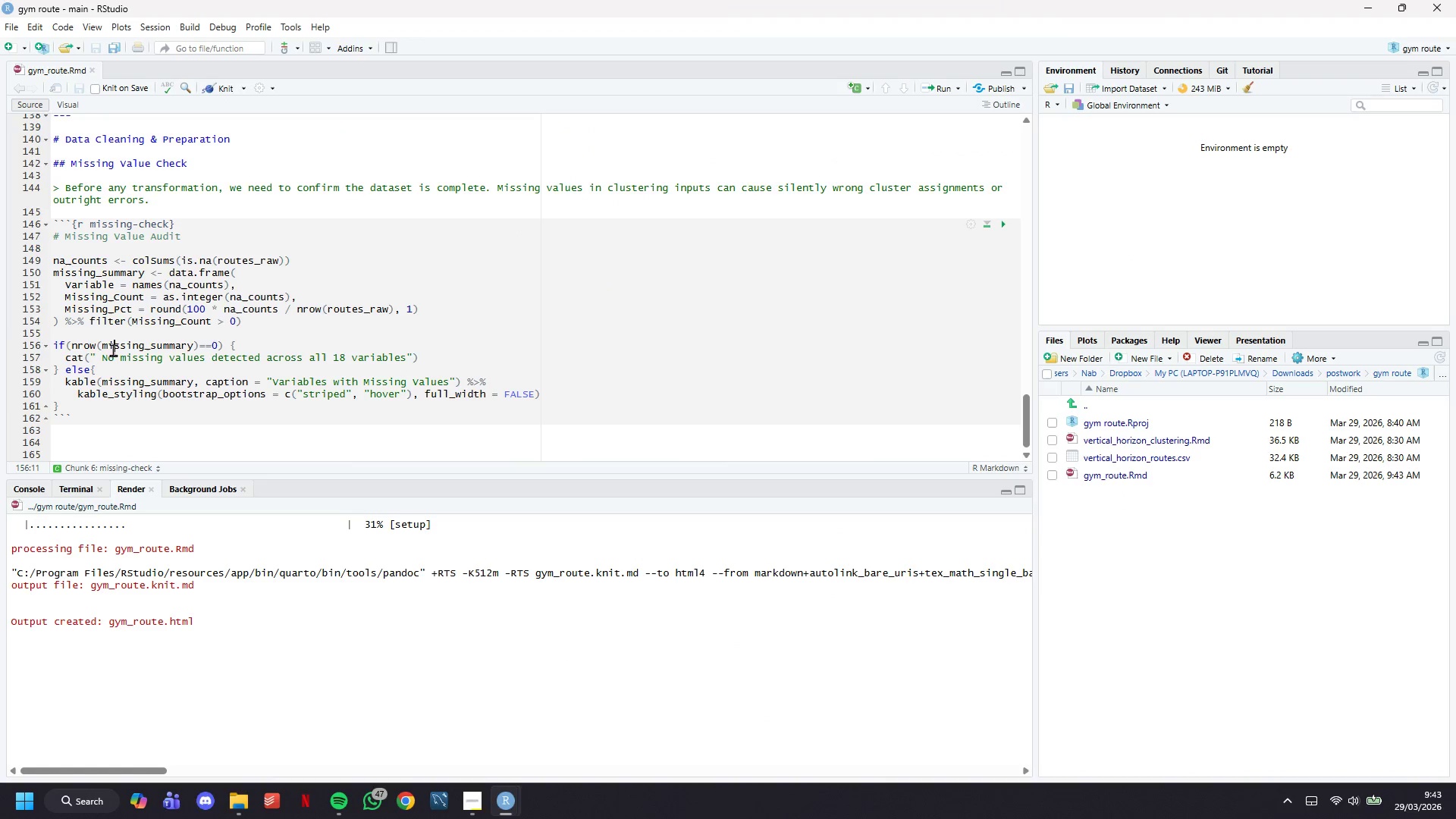 
double_click([143, 402])
 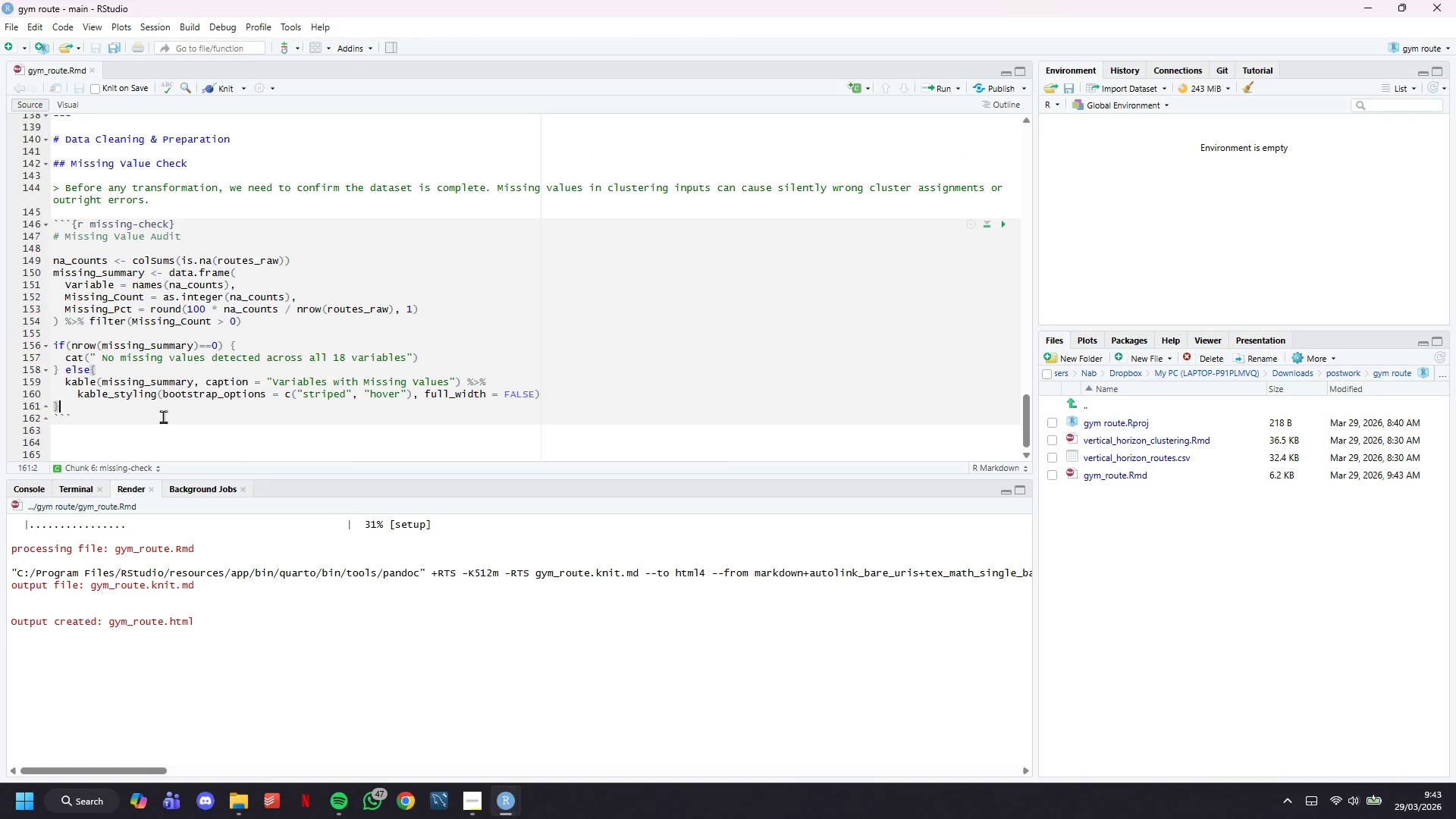 
left_click([163, 416])
 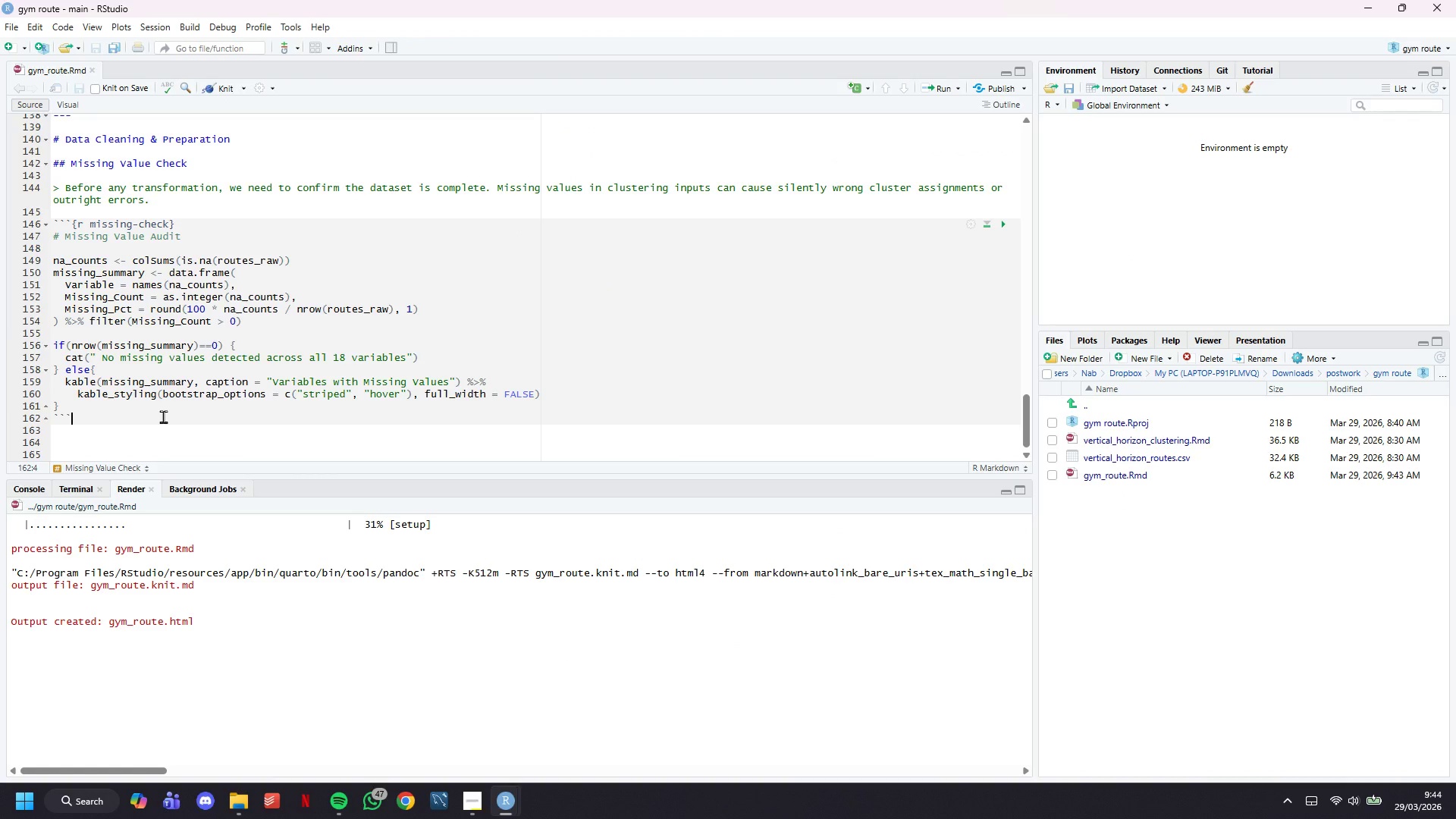 
key(Enter)
 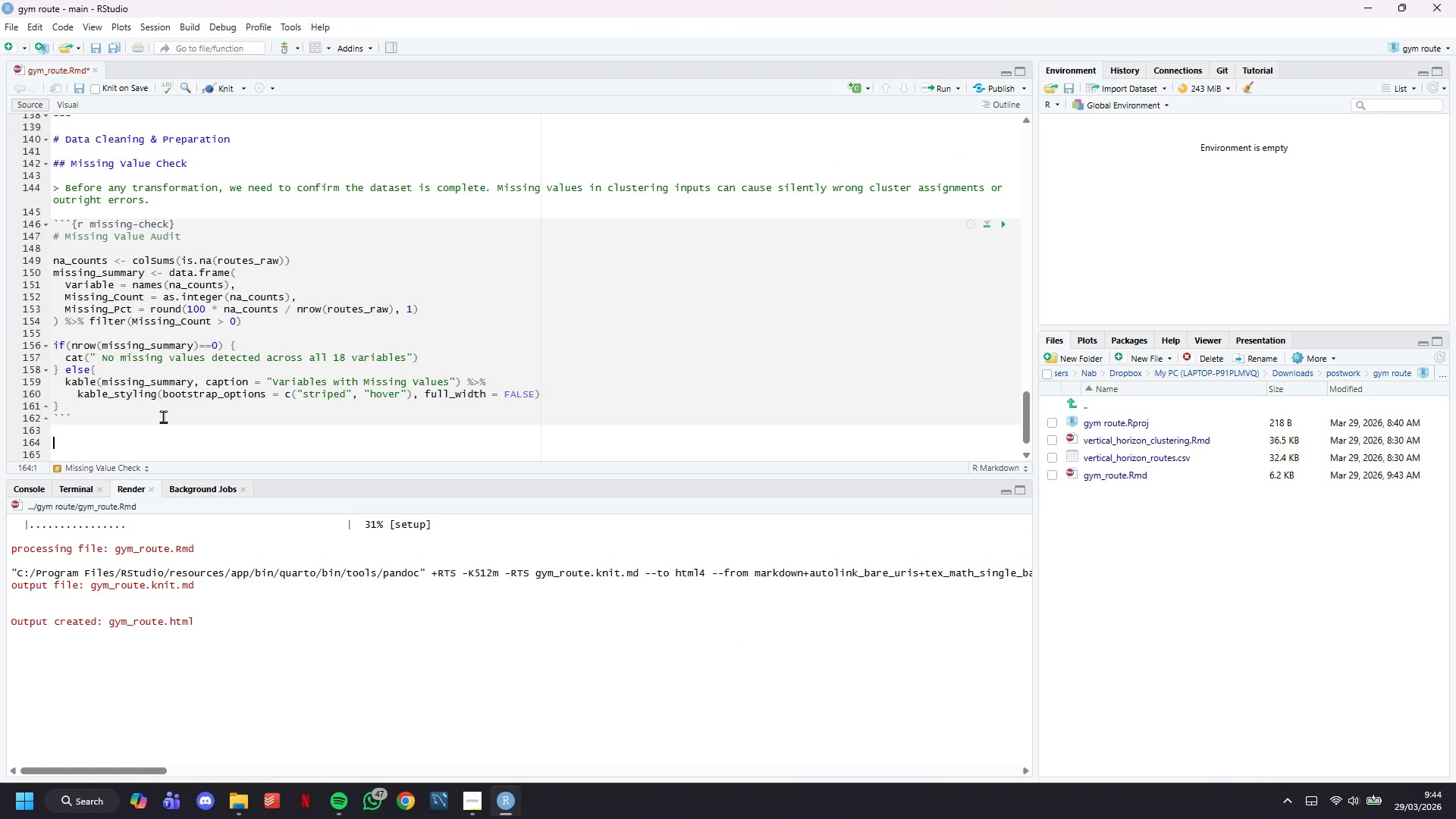 
key(Enter)
 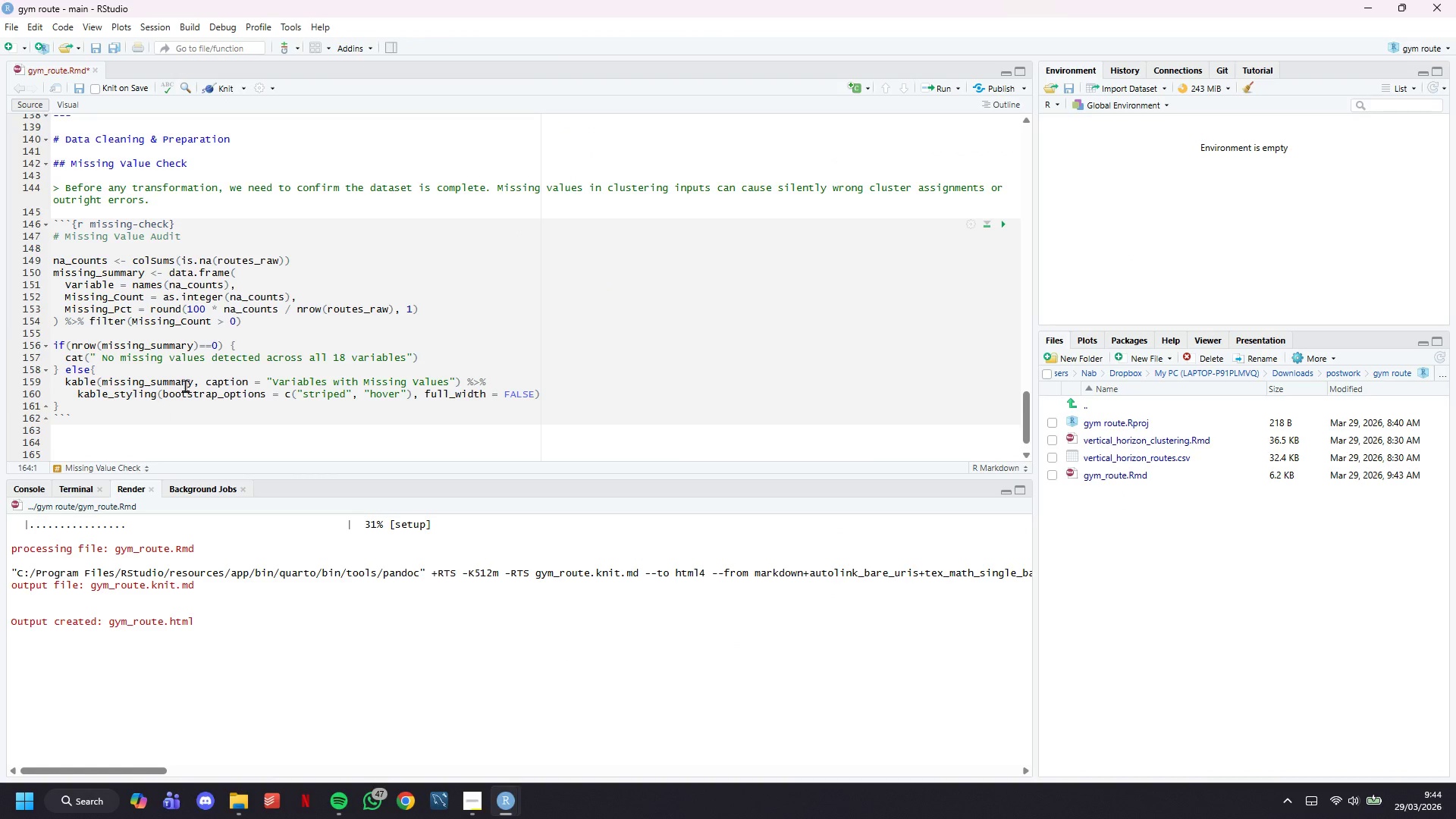 
scroll: coordinate [198, 371], scroll_direction: down, amount: 7.0
 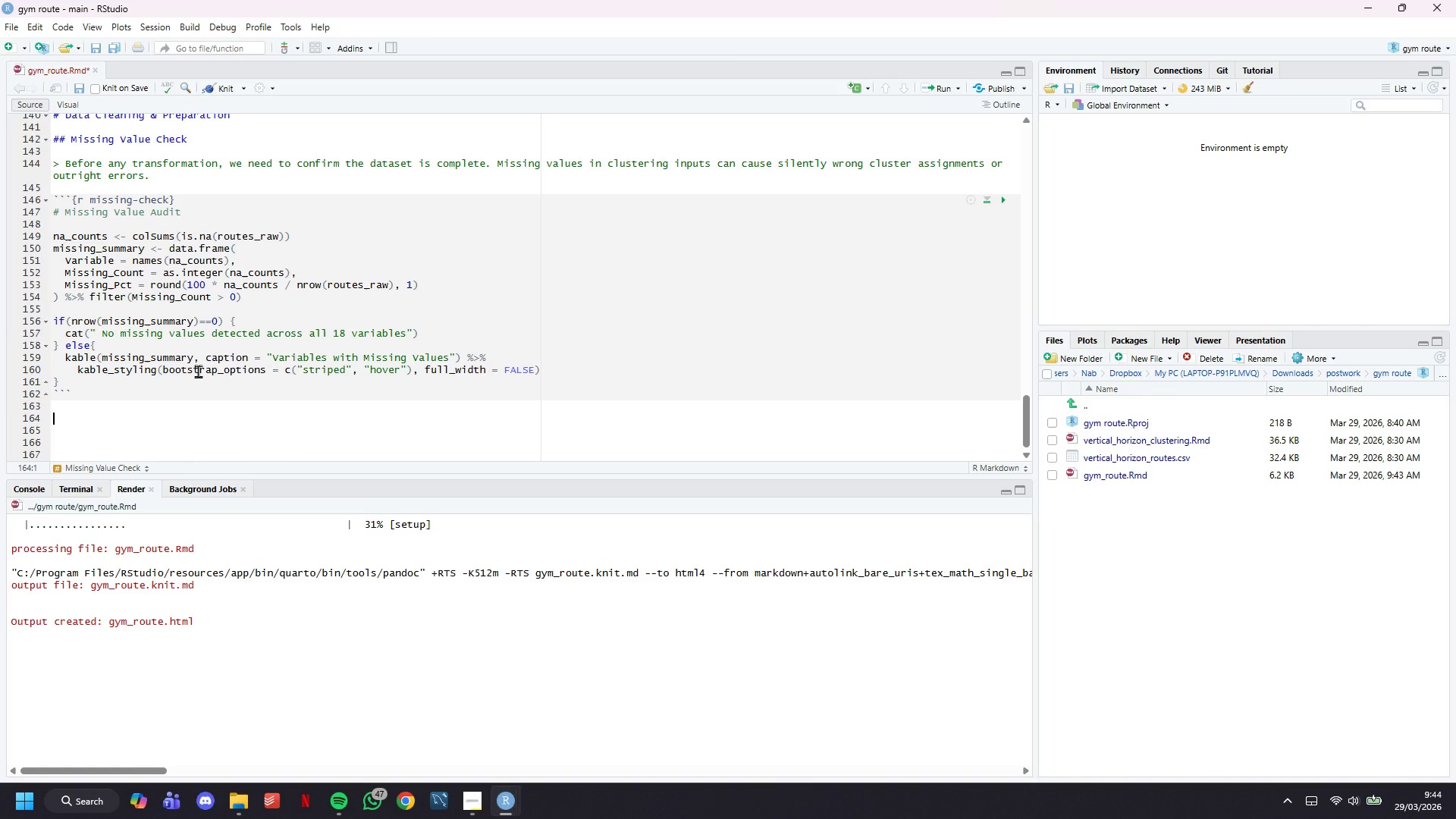 
type(## Distribution of Key Variables)
 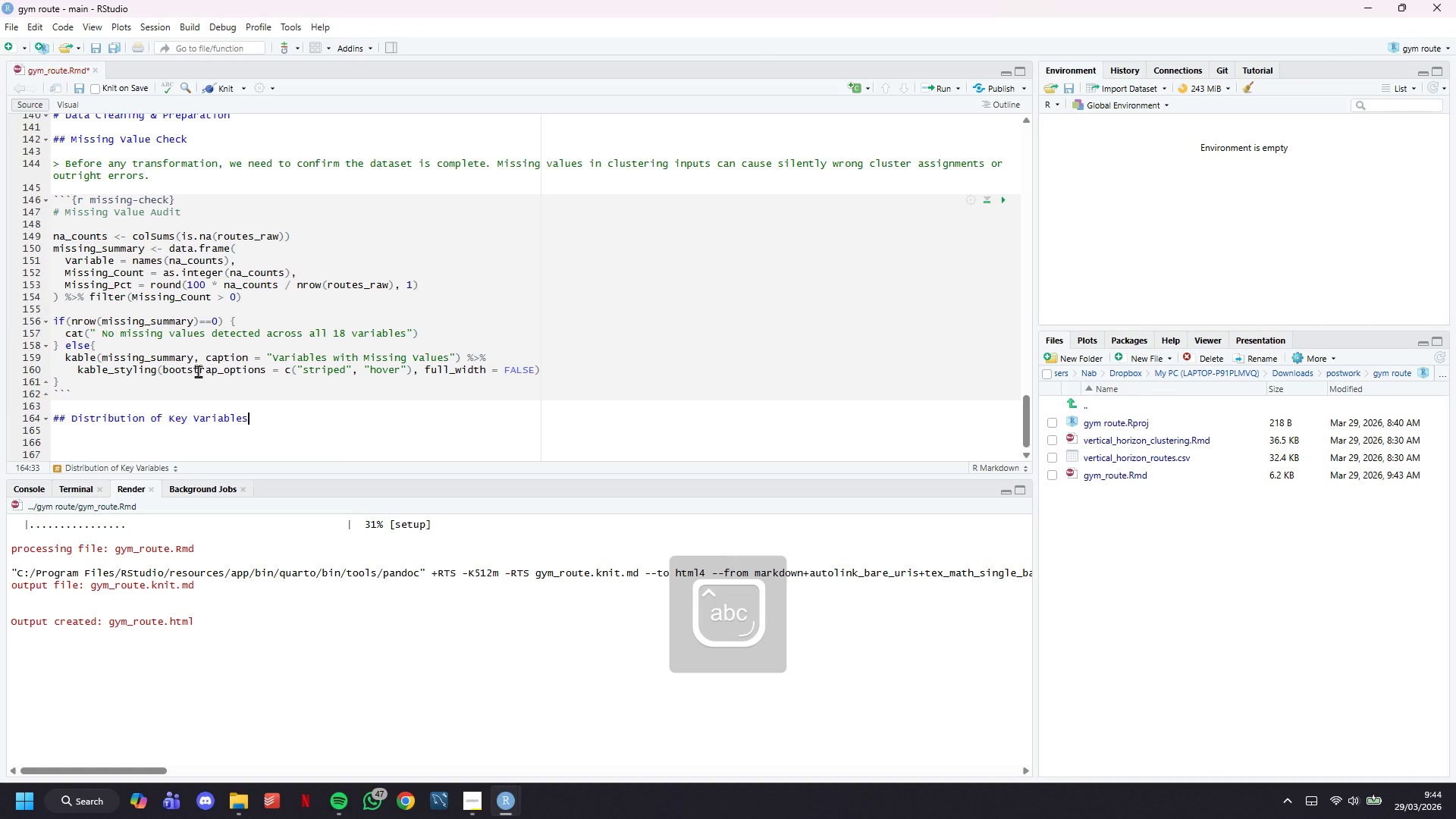 
key(Enter)
 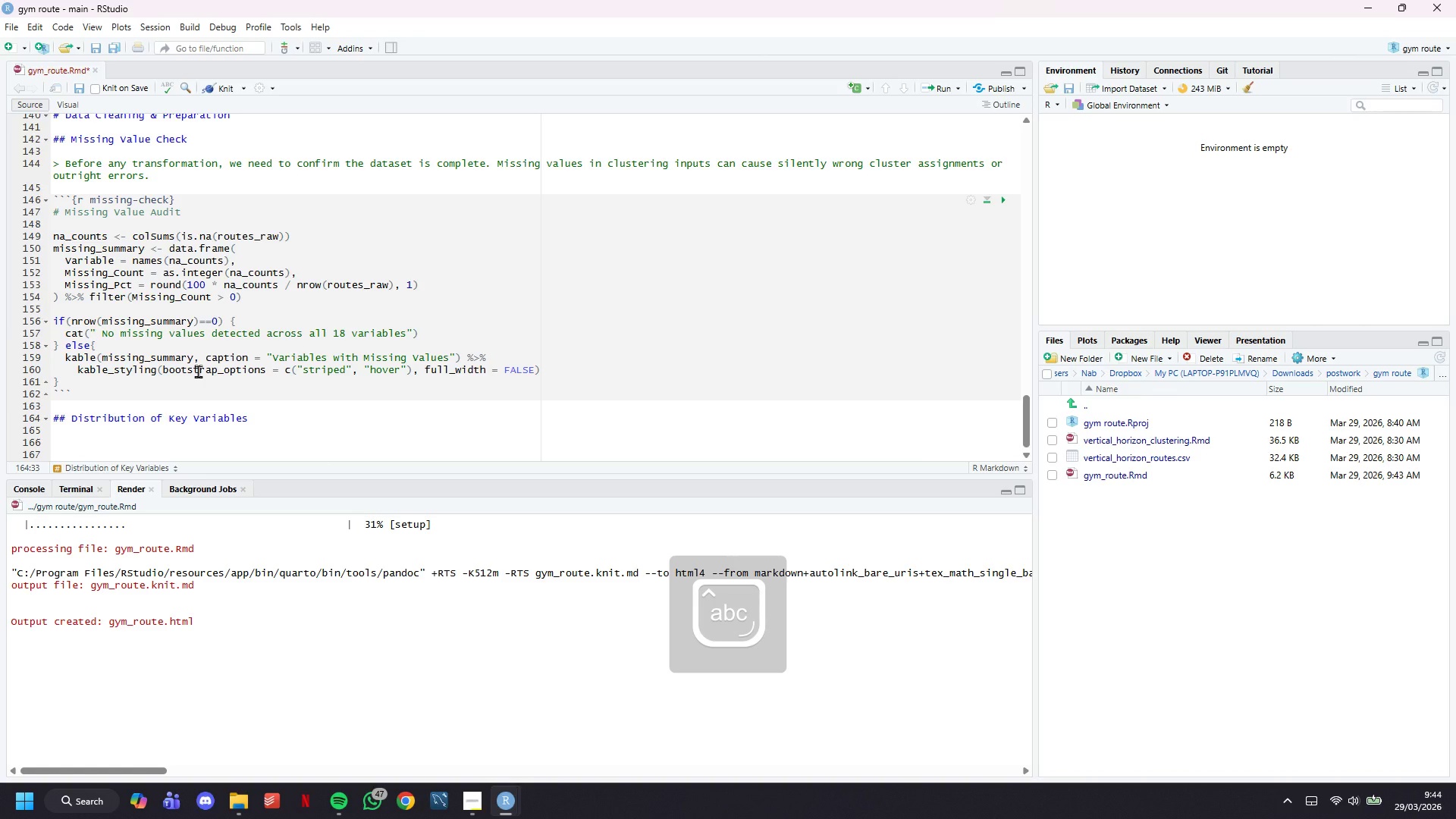 
key(Enter)
 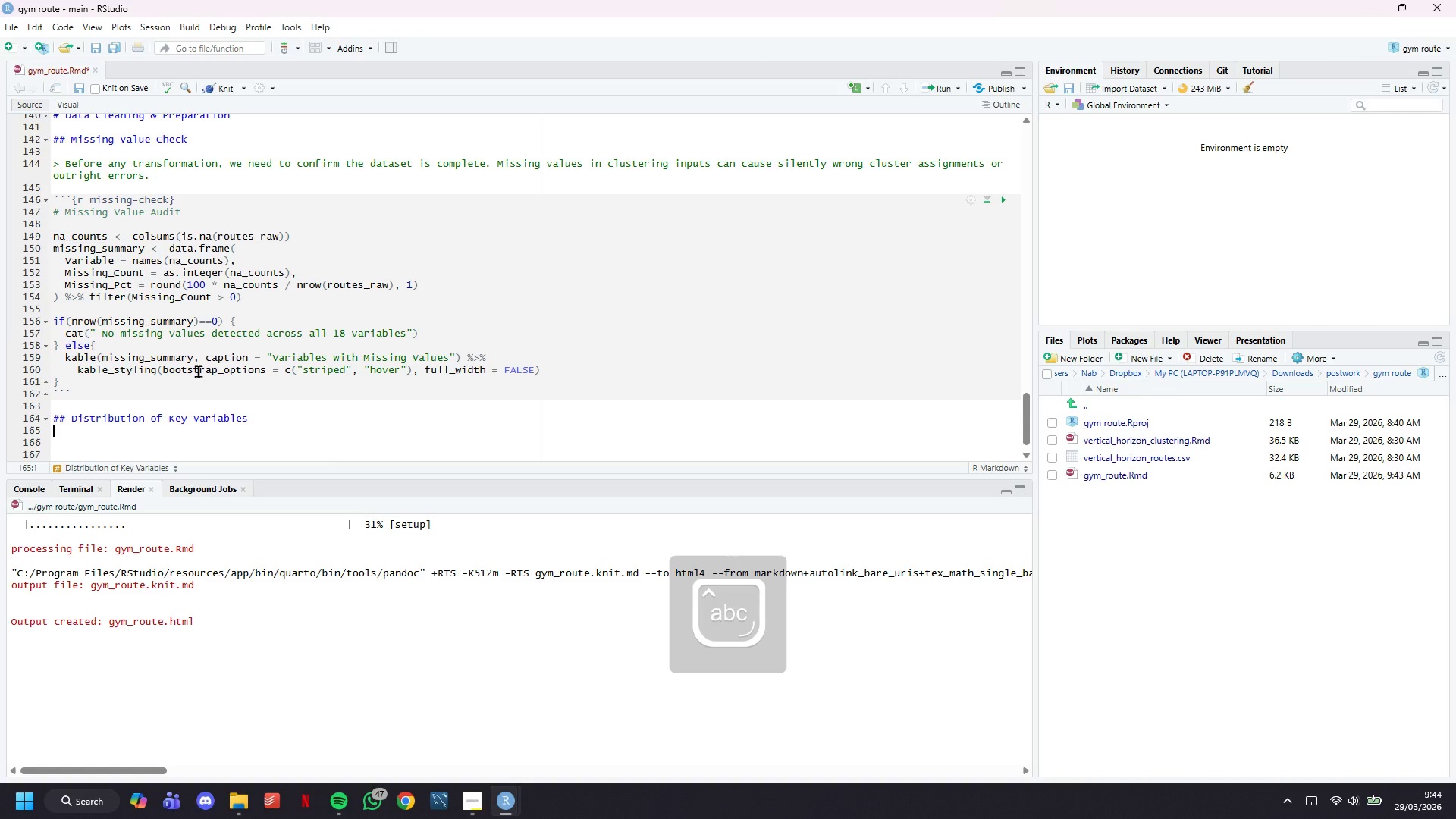 
type(> V)
key(Backspace)
type(Before modeling, always visualize the inputs. These distributions will tell us whether variables need log-transformation (for skewed data)
 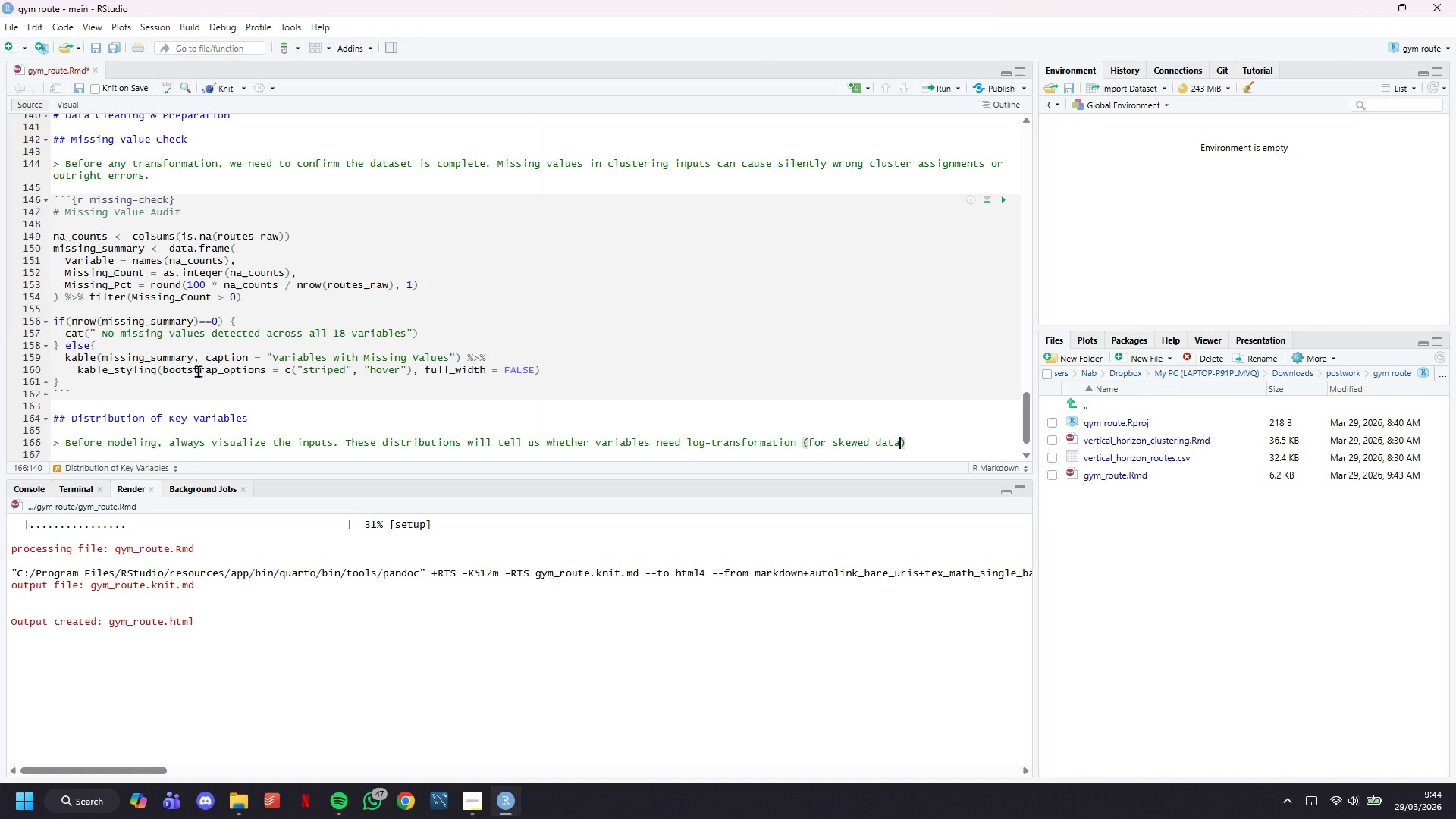 
key(ArrowRight)
 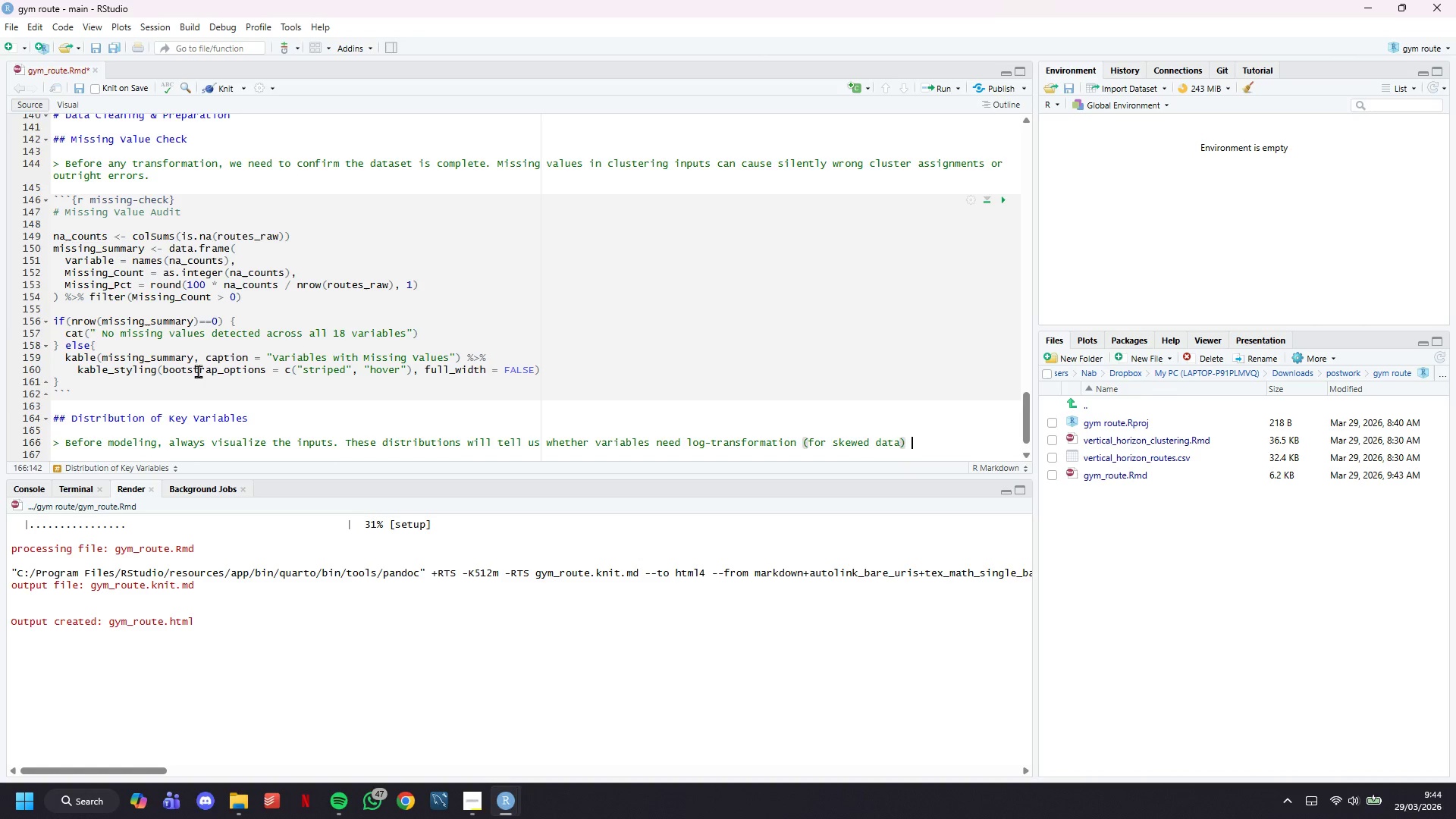 
type( and helps us understand the population of routes we're working witj)
key(Backspace)
type(h.)
 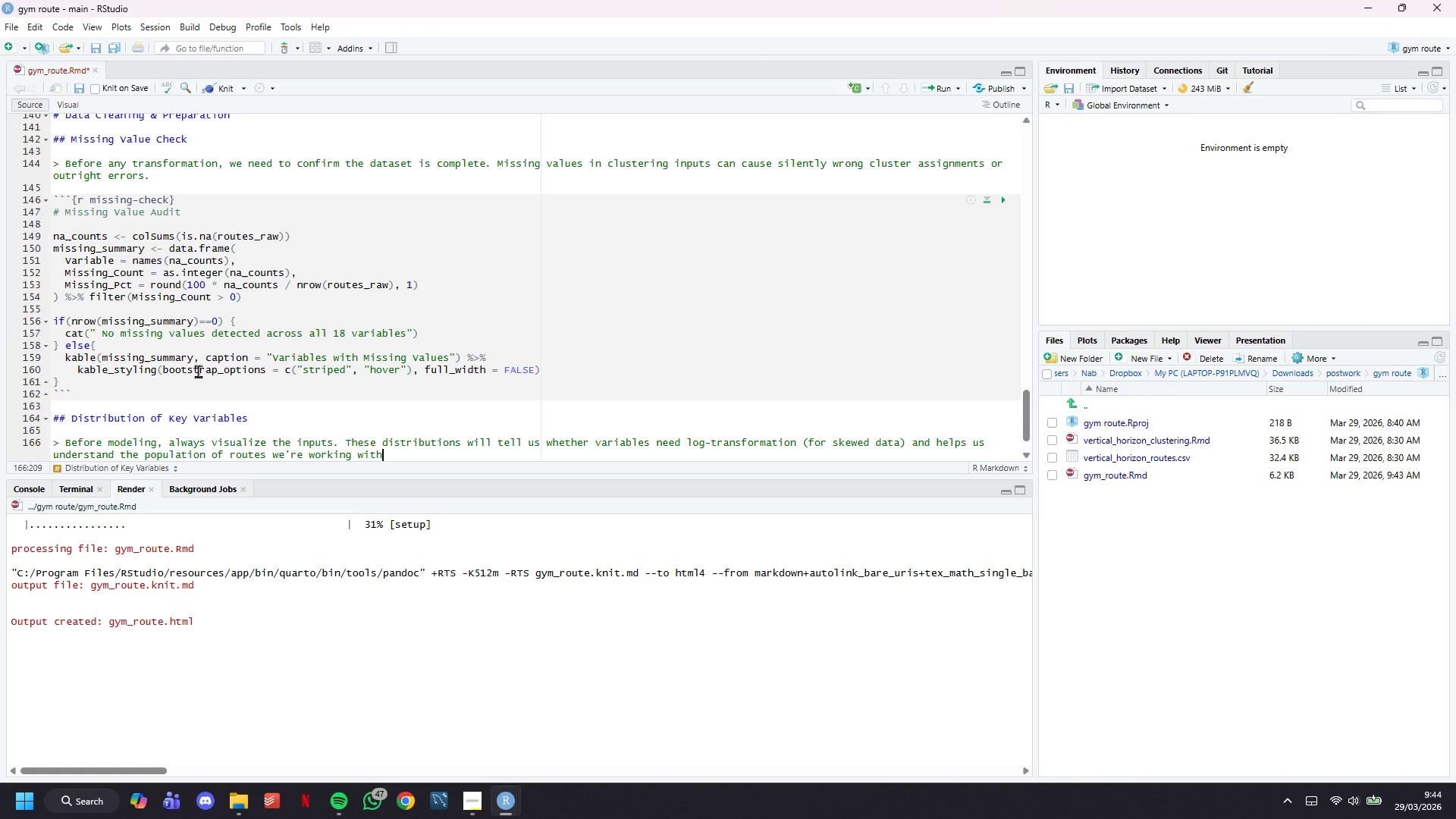 
key(Enter)
 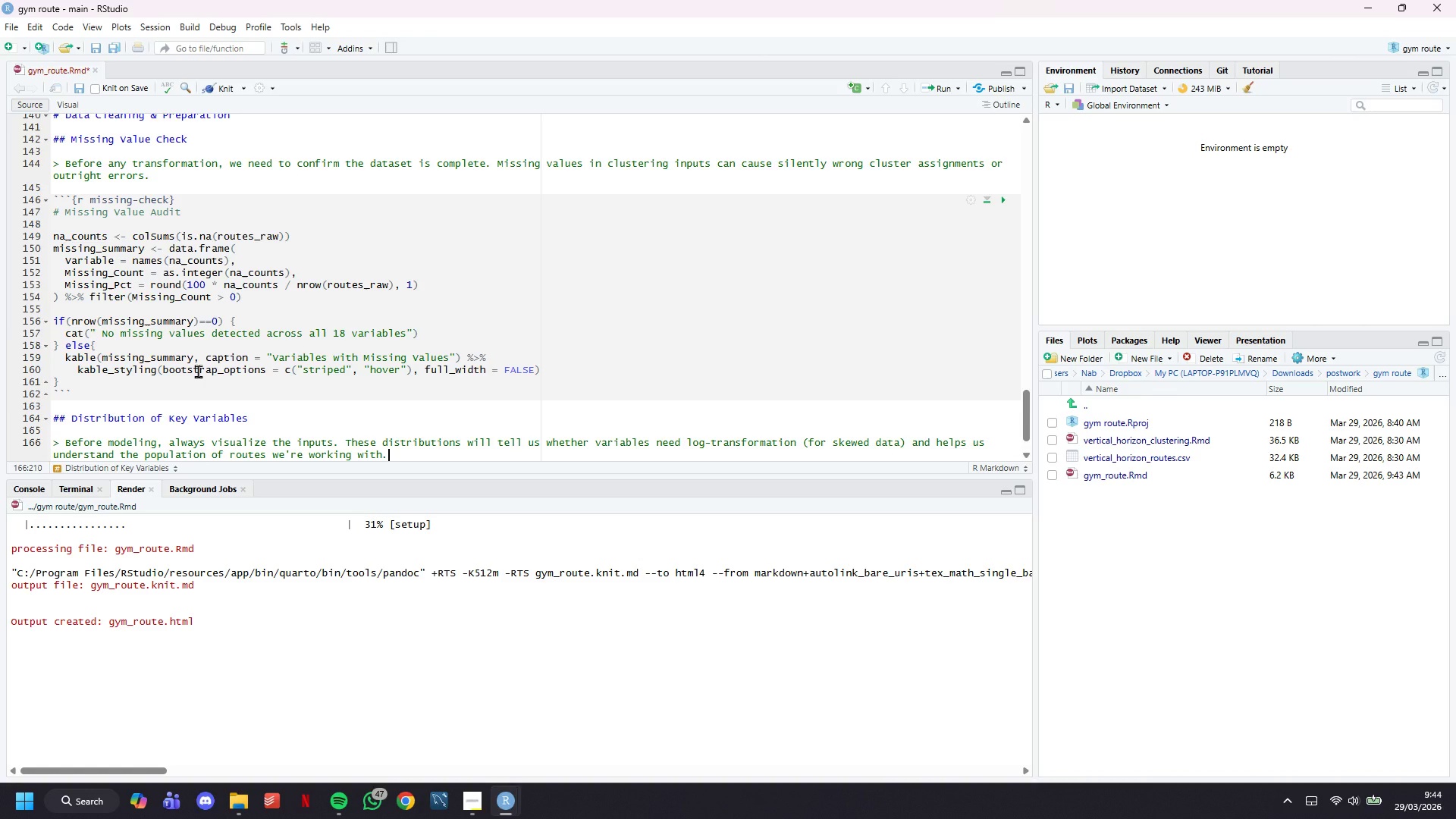 
key(Enter)
 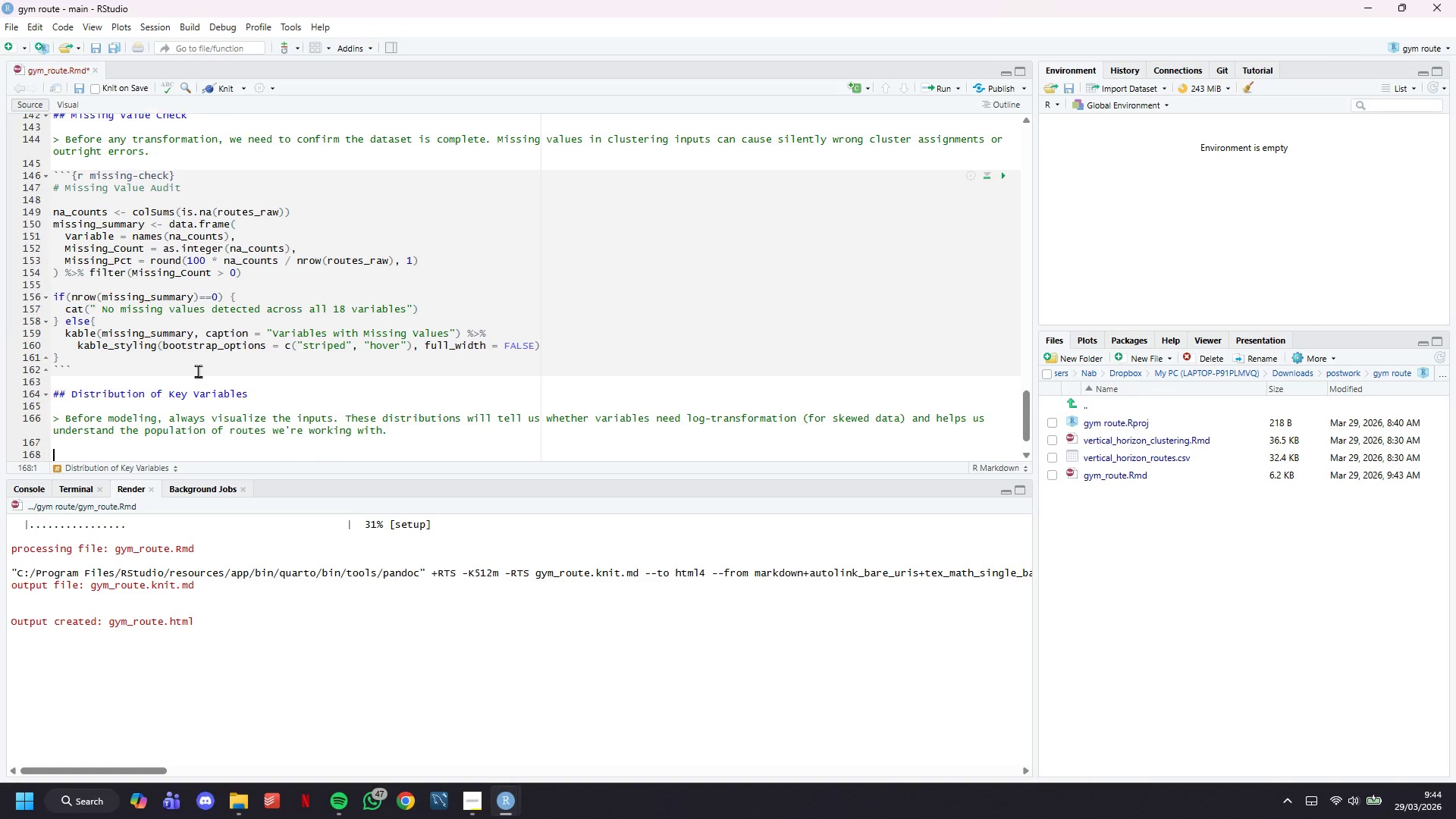 
scroll: coordinate [198, 371], scroll_direction: down, amount: 9.0
 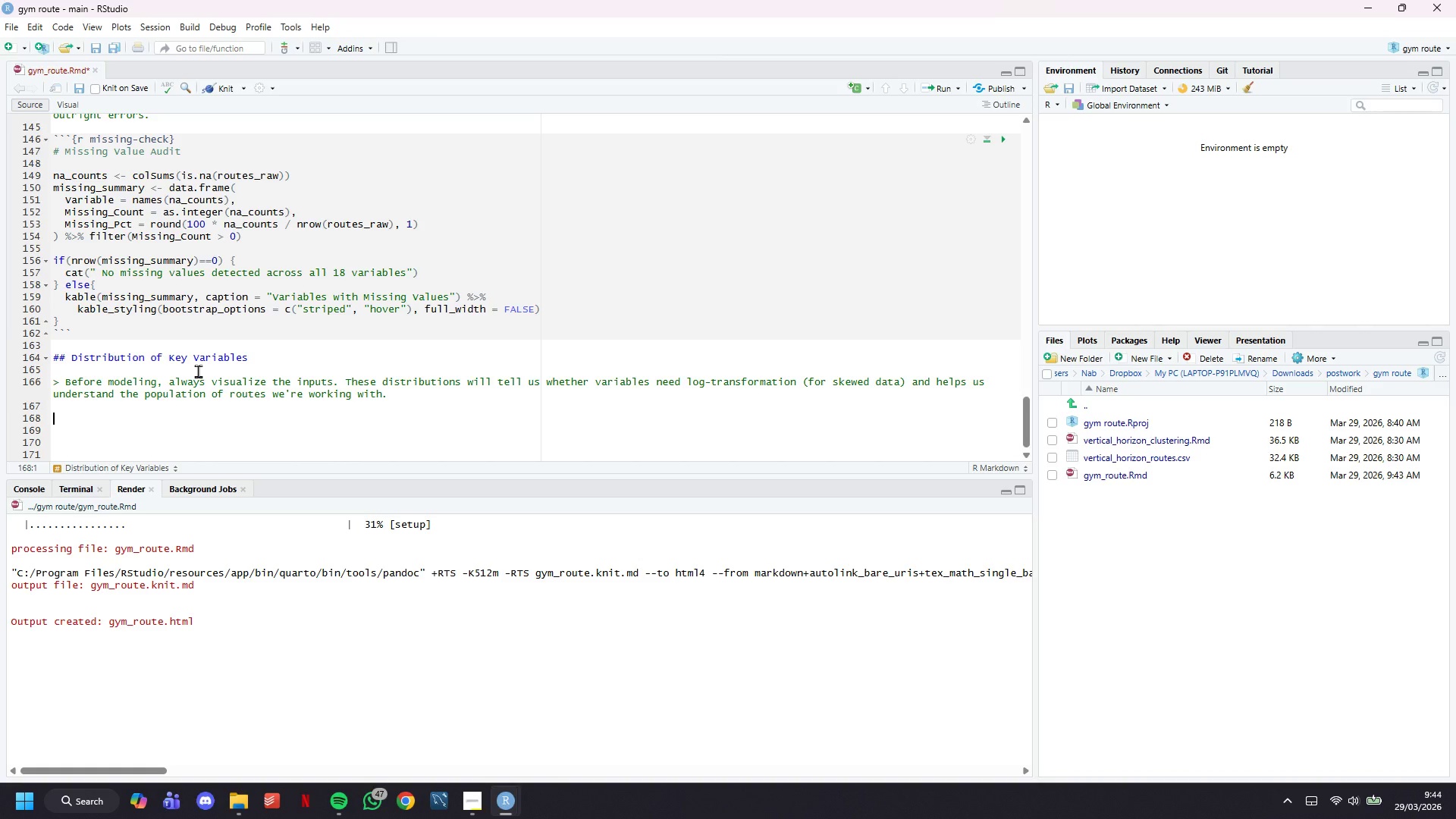 
key(Backquote)
 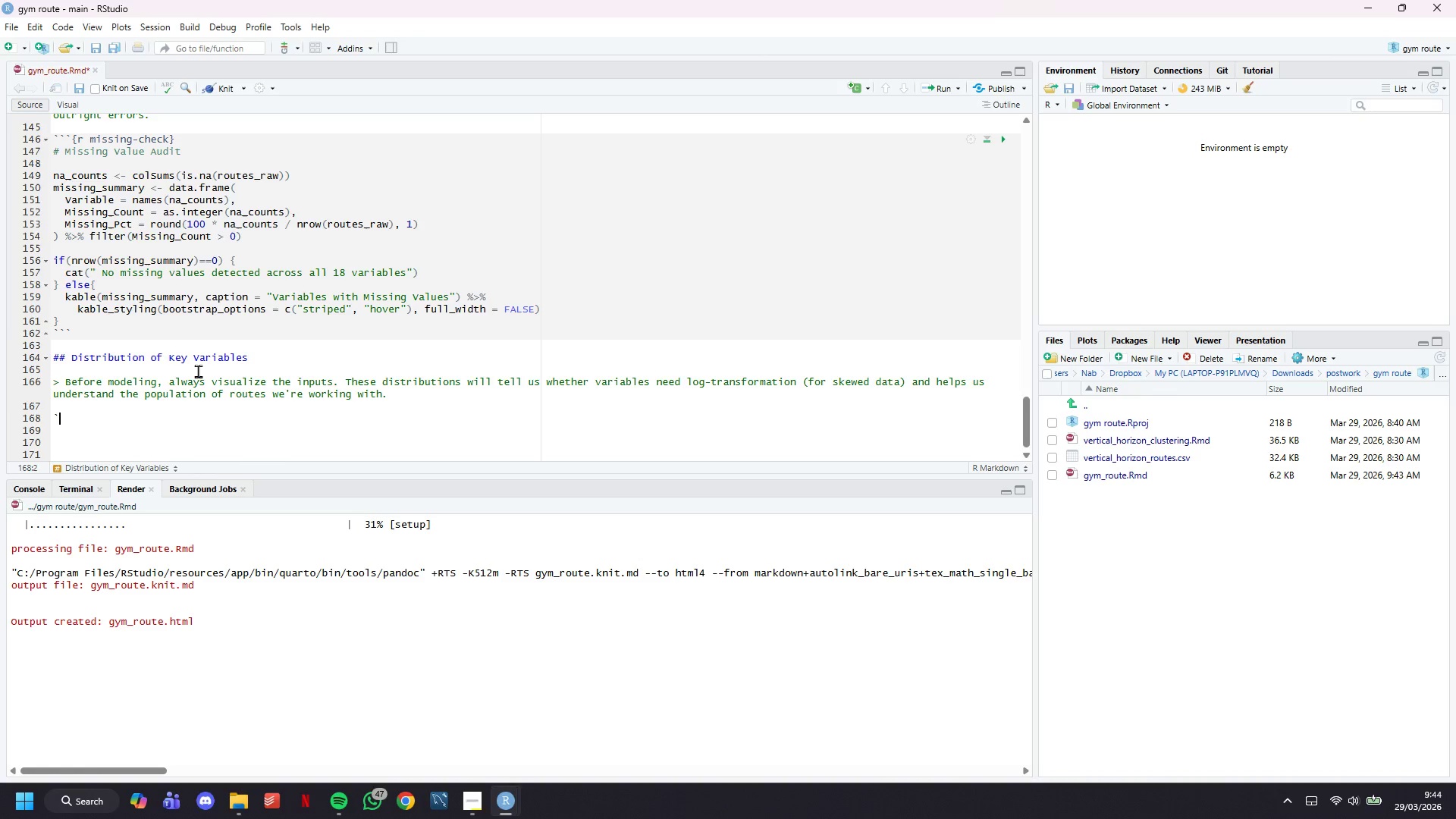 
key(Backquote)
 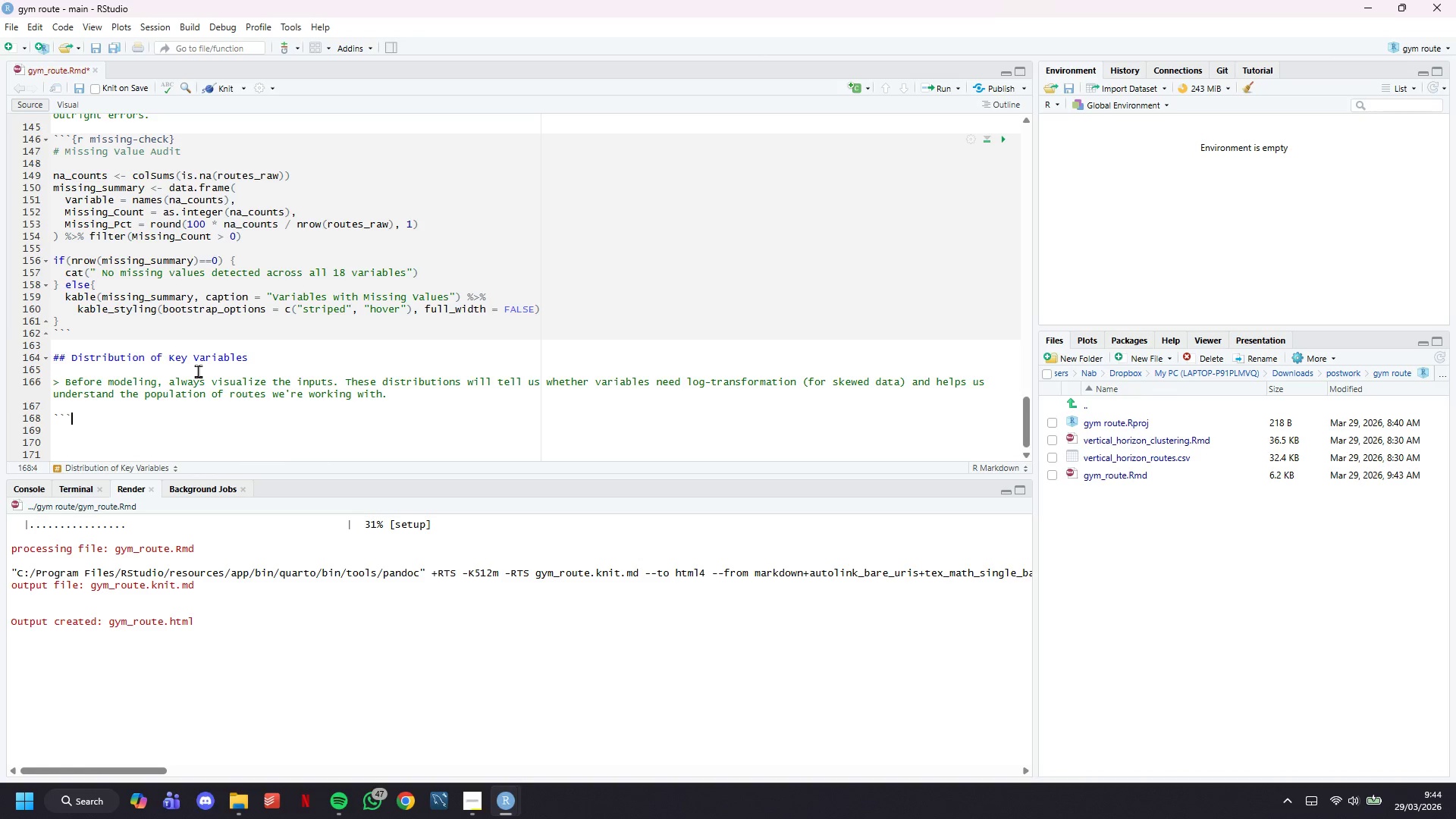 
key(Backquote)
 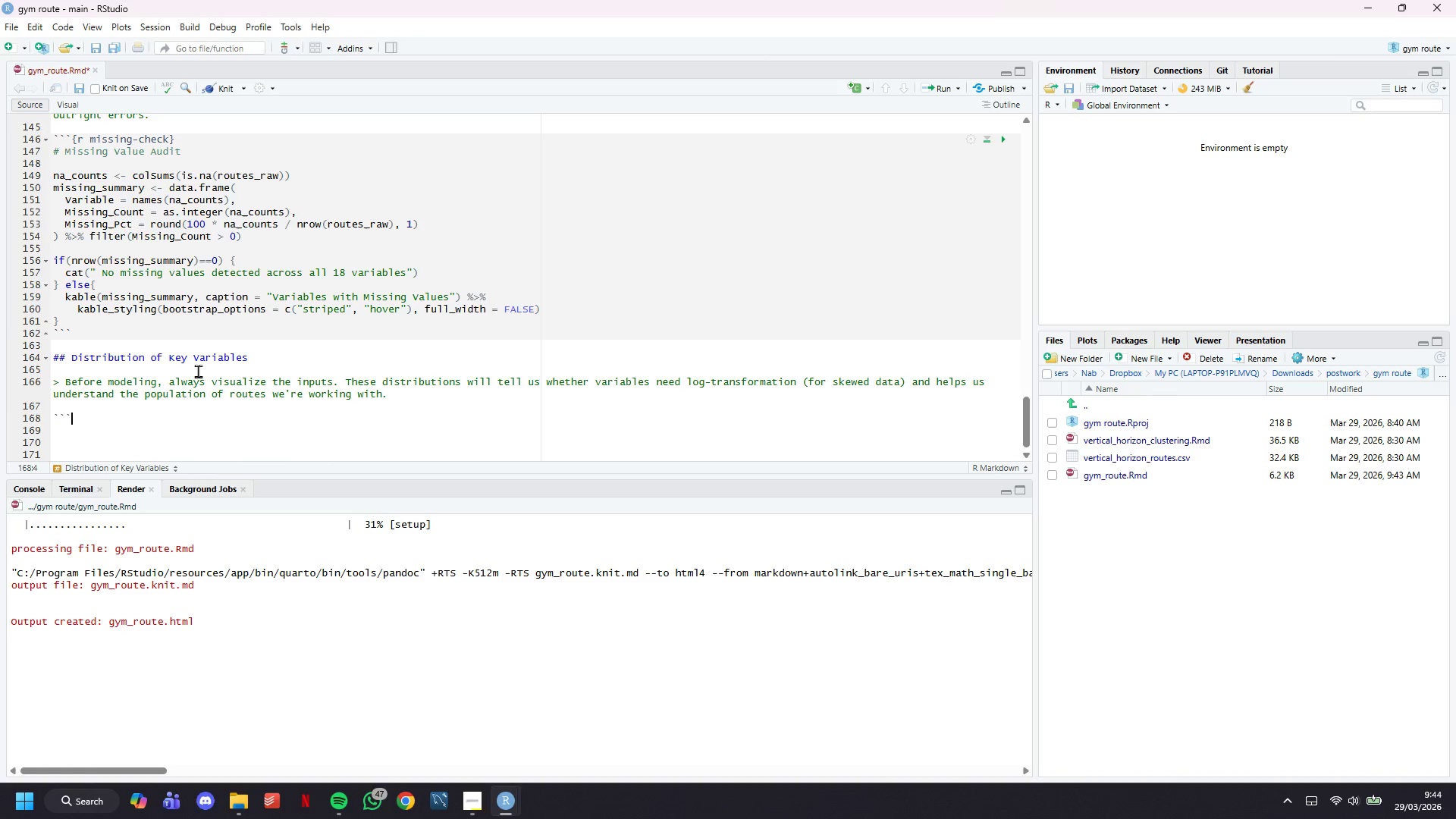 
key(Enter)
 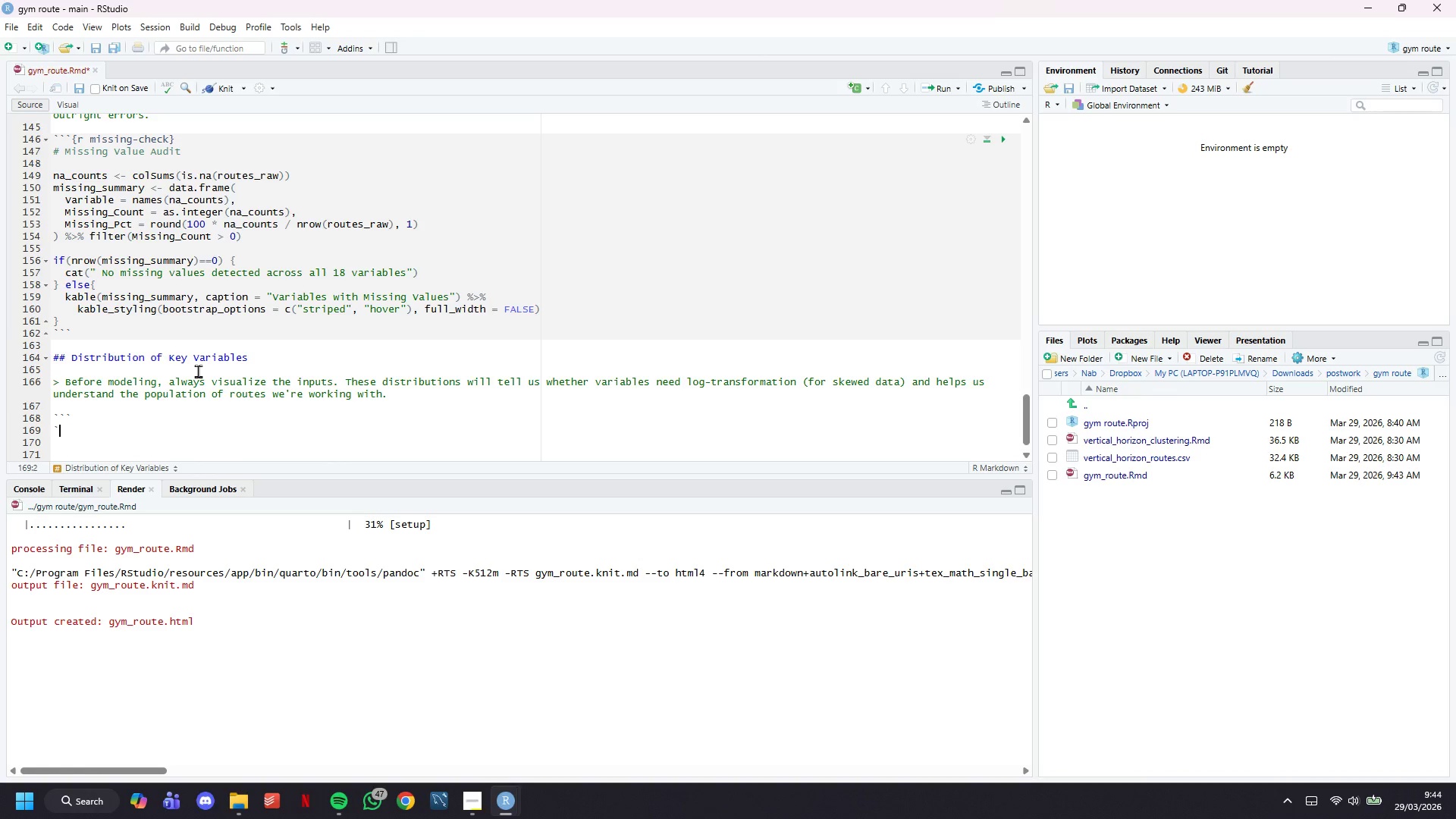 
key(Backquote)
 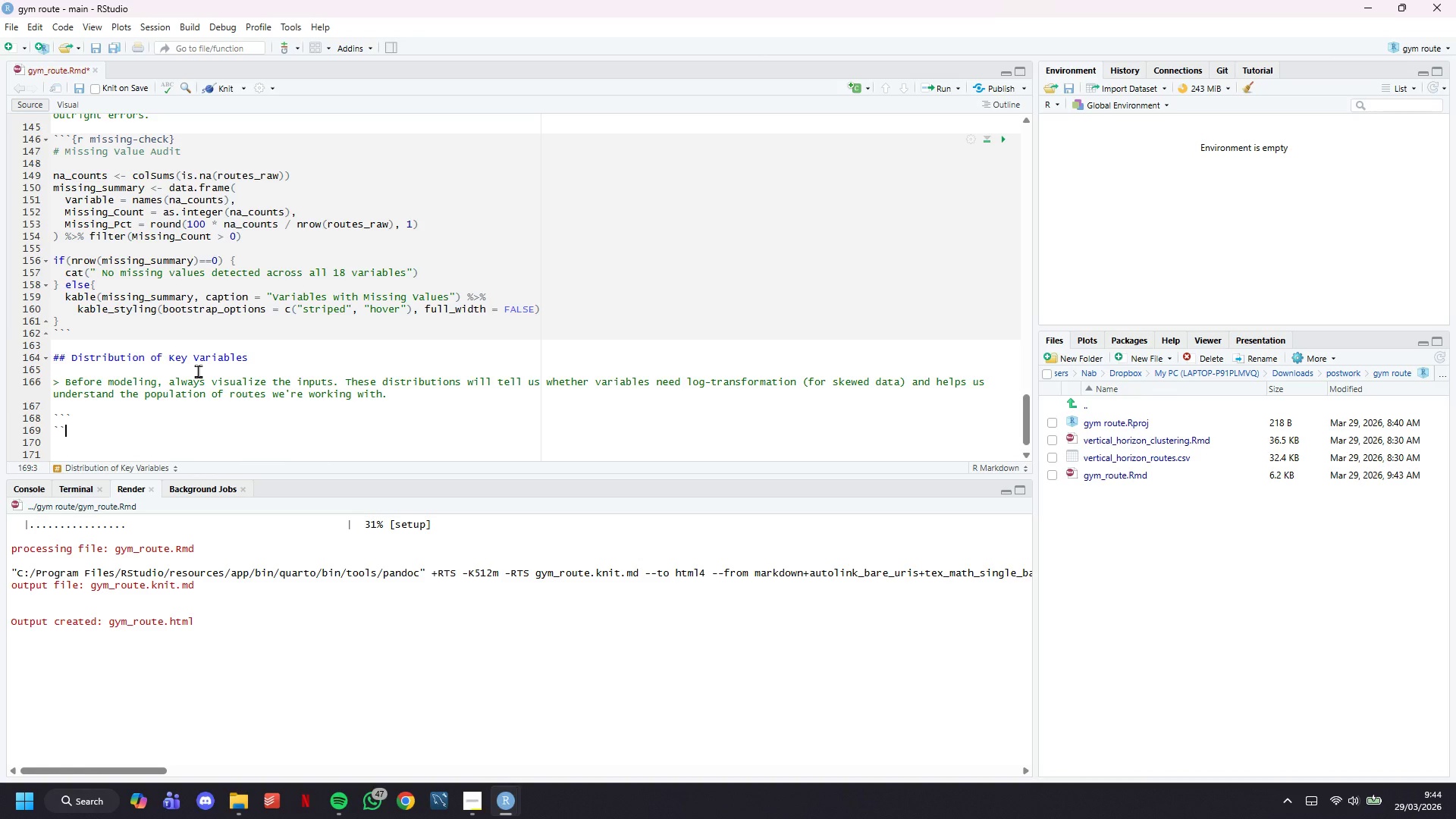 
key(Backquote)
 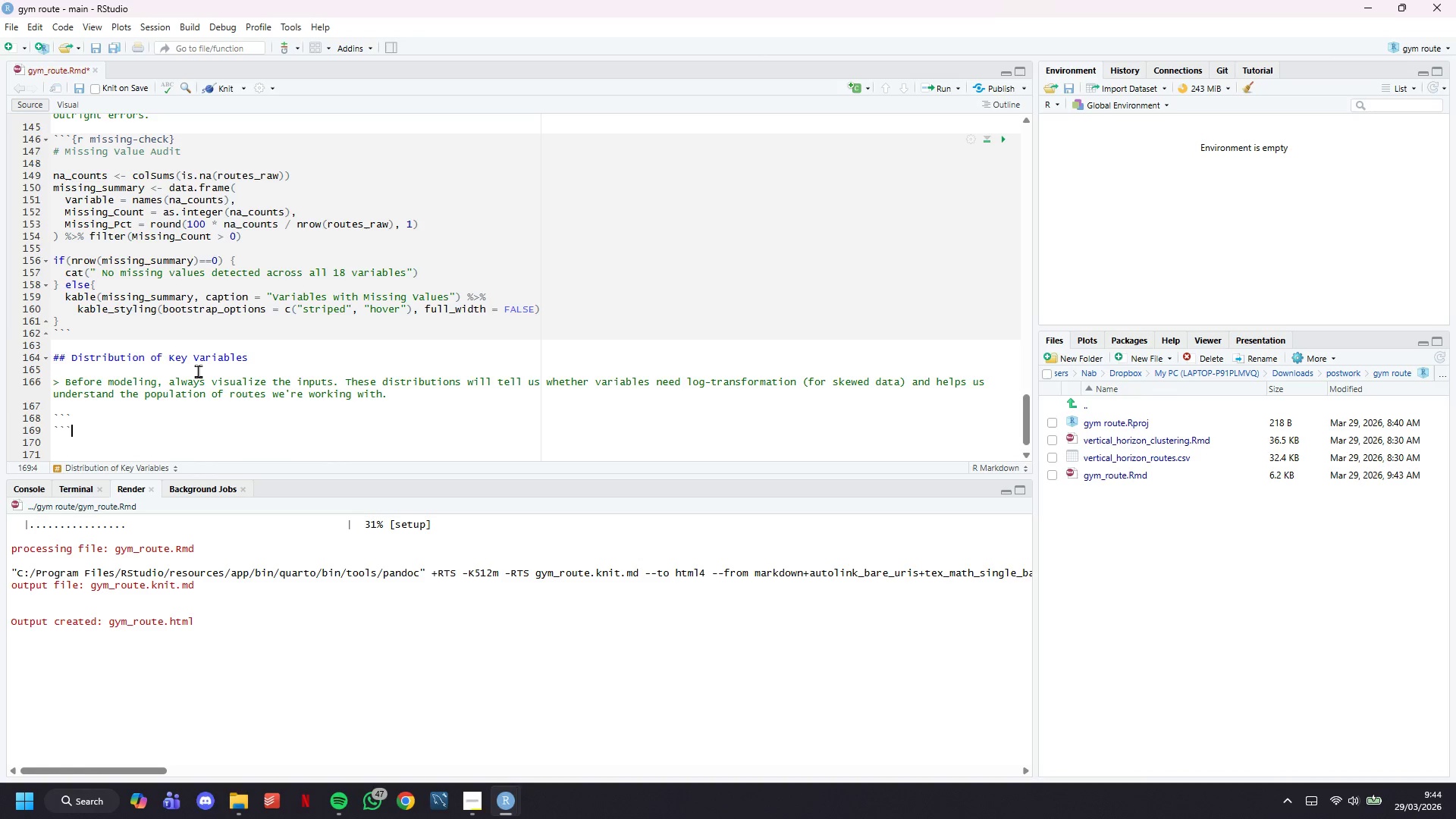 
key(Backquote)
 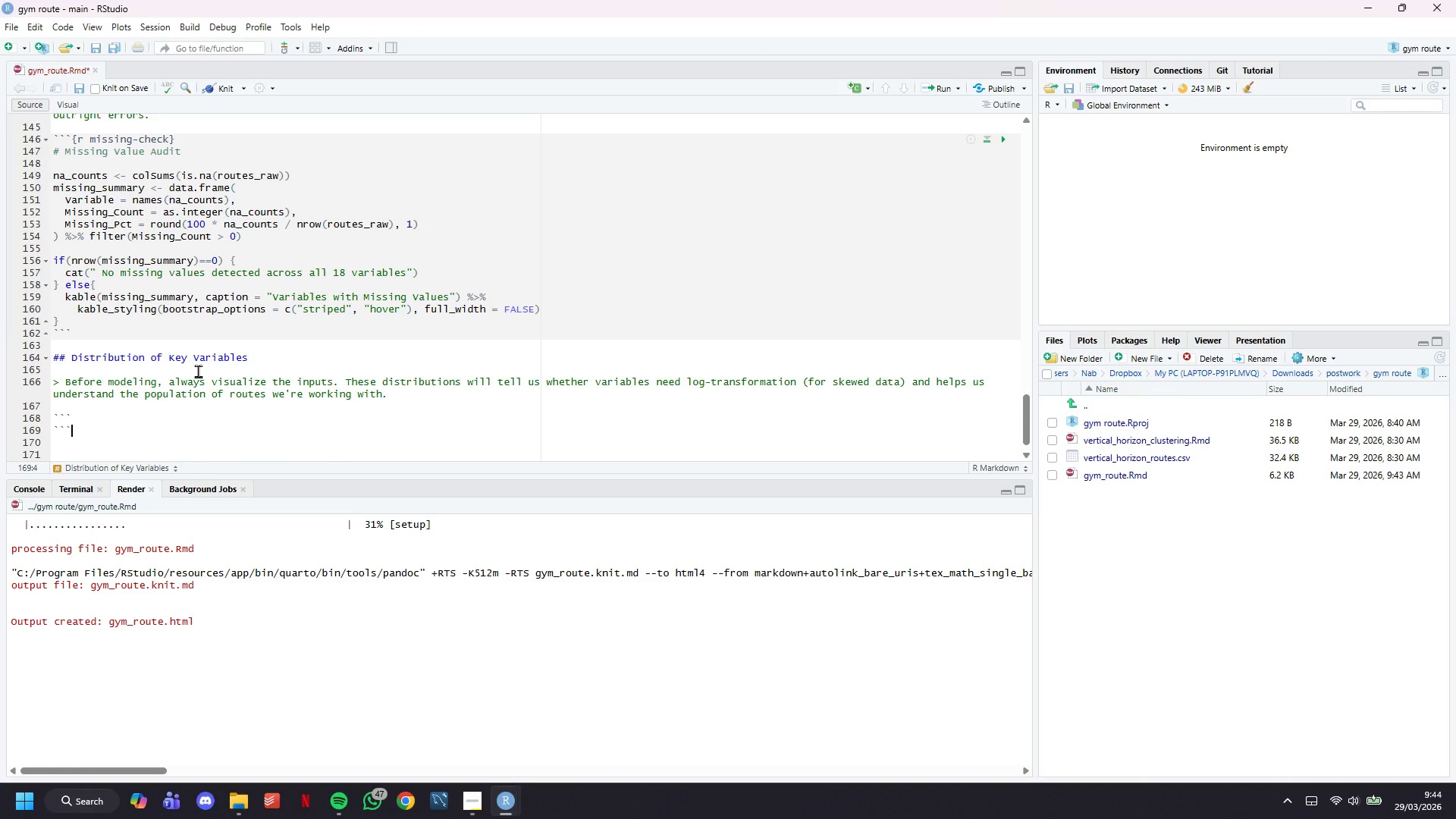 
key(ArrowUp)
 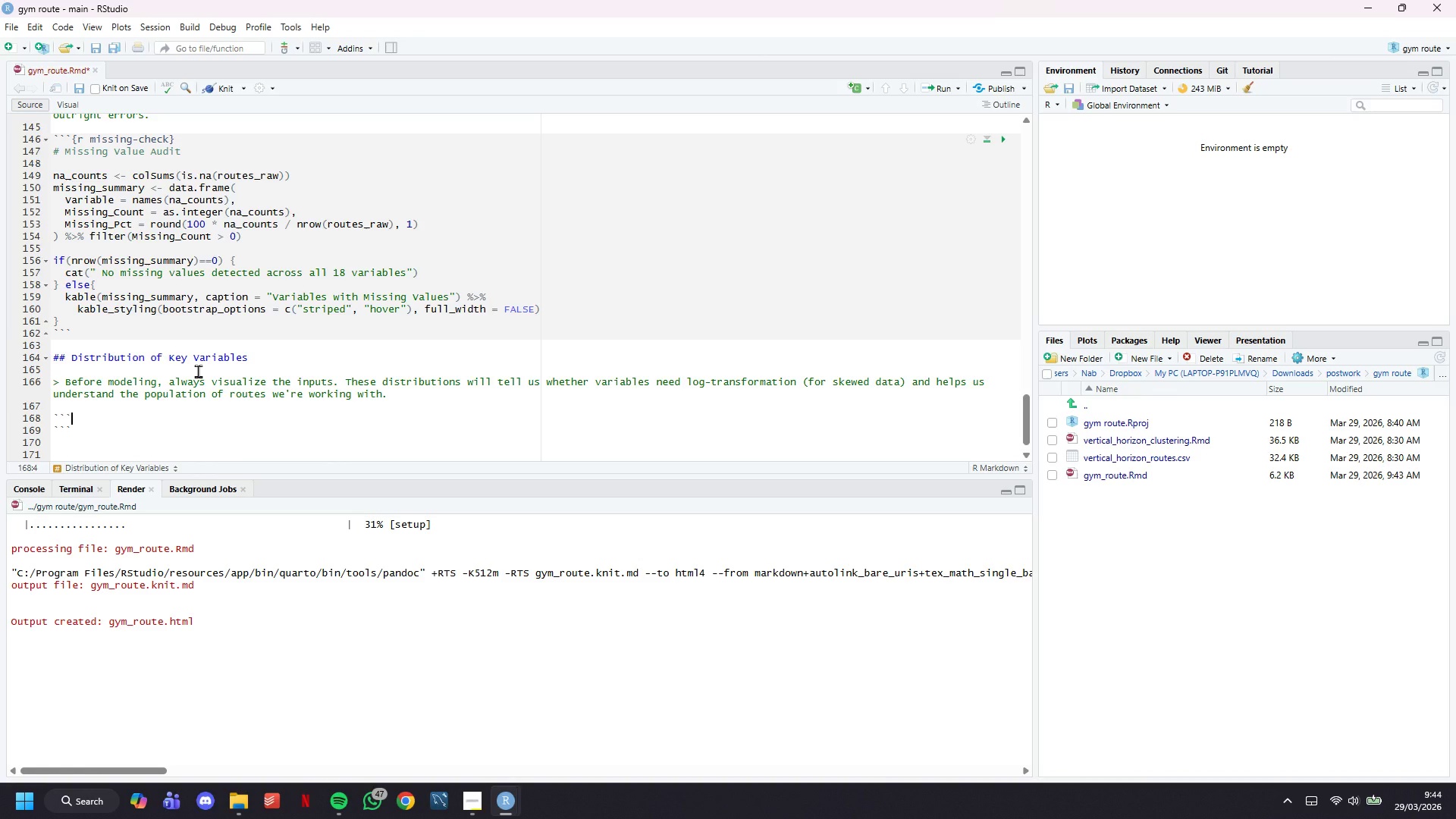 
type({r data-distributo)
key(Backspace)
type(ions, )
 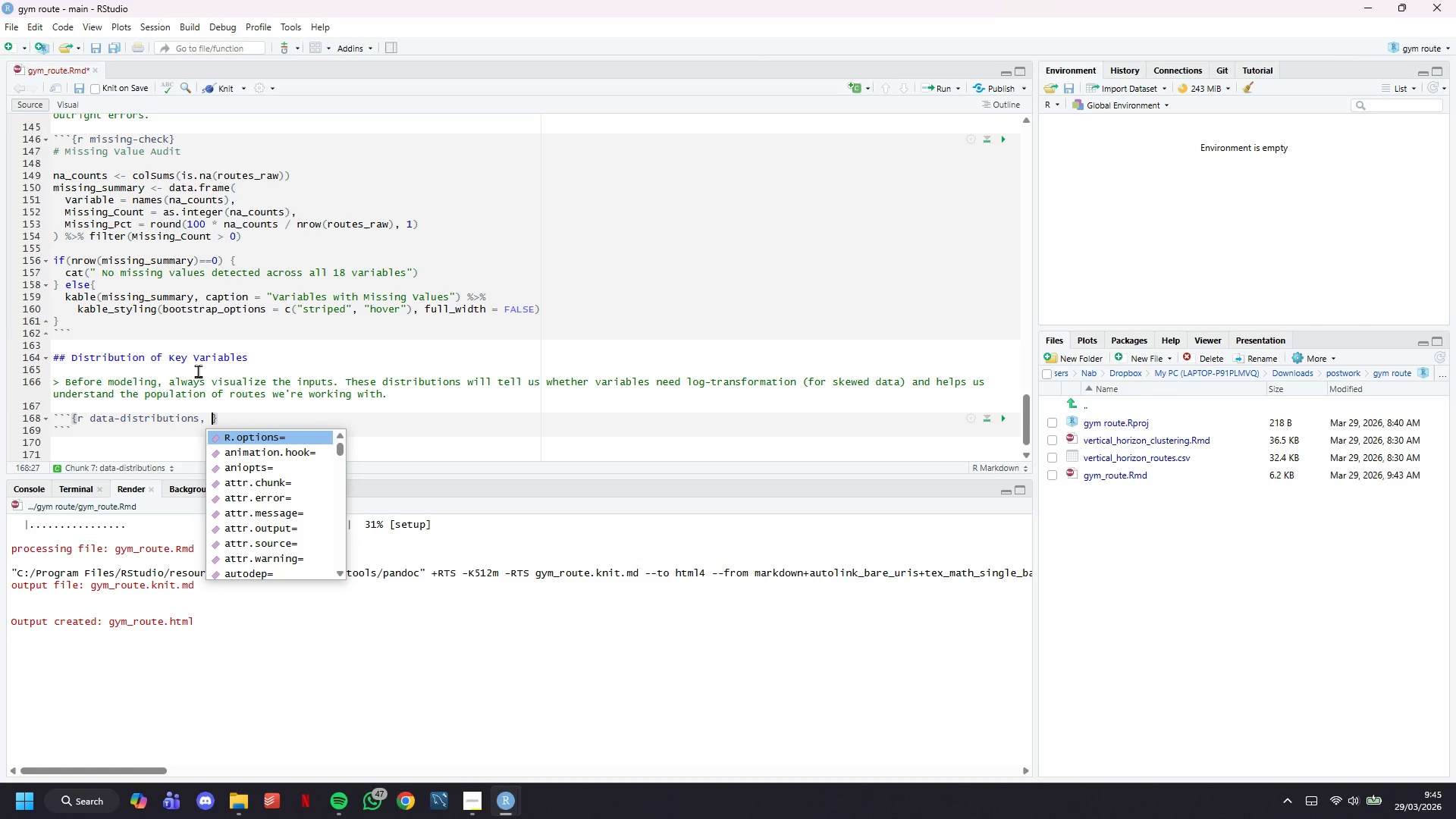 
wait(34.03)
 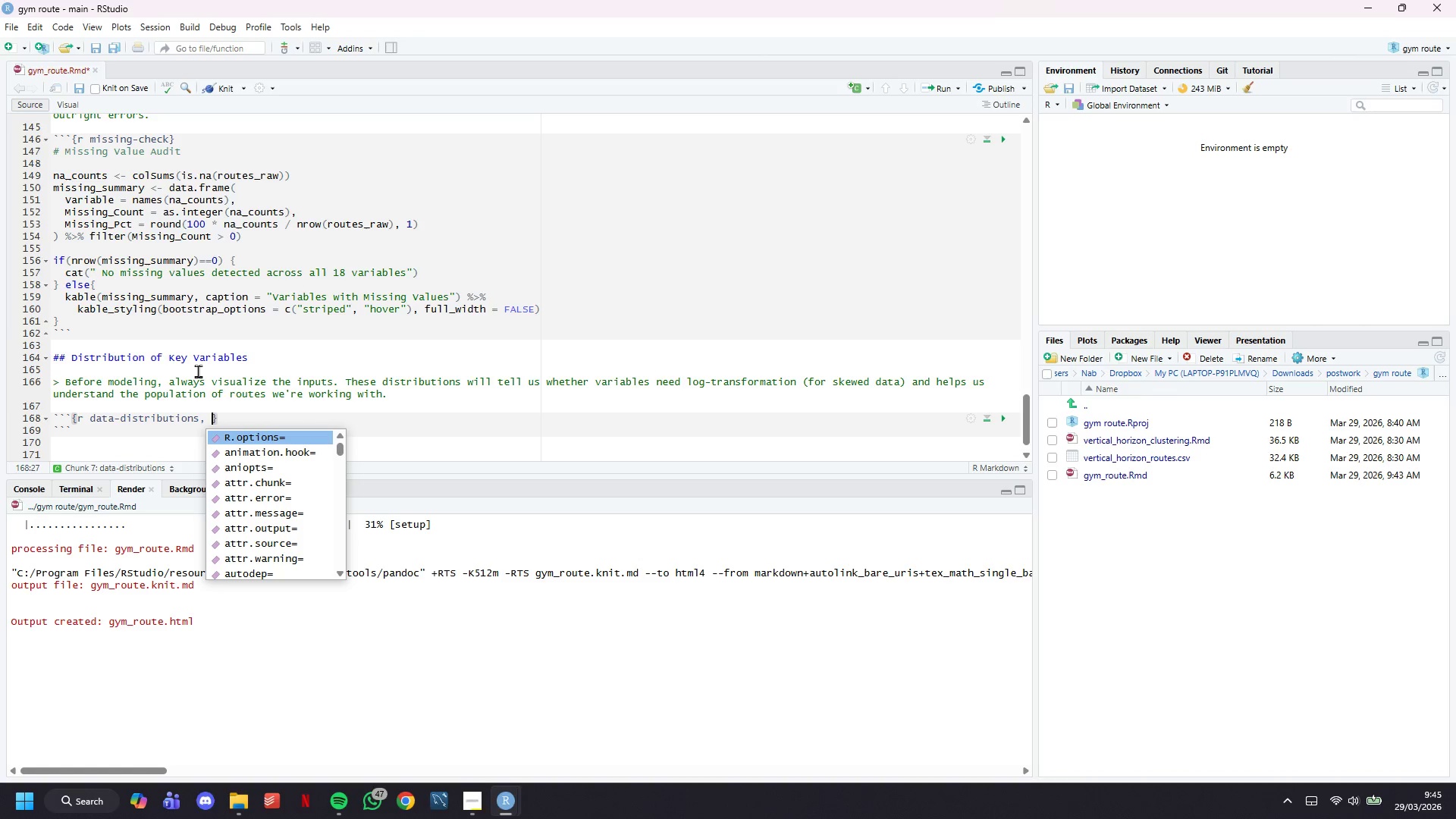 
hold_key(key=ArrowLeft, duration=0.95)
 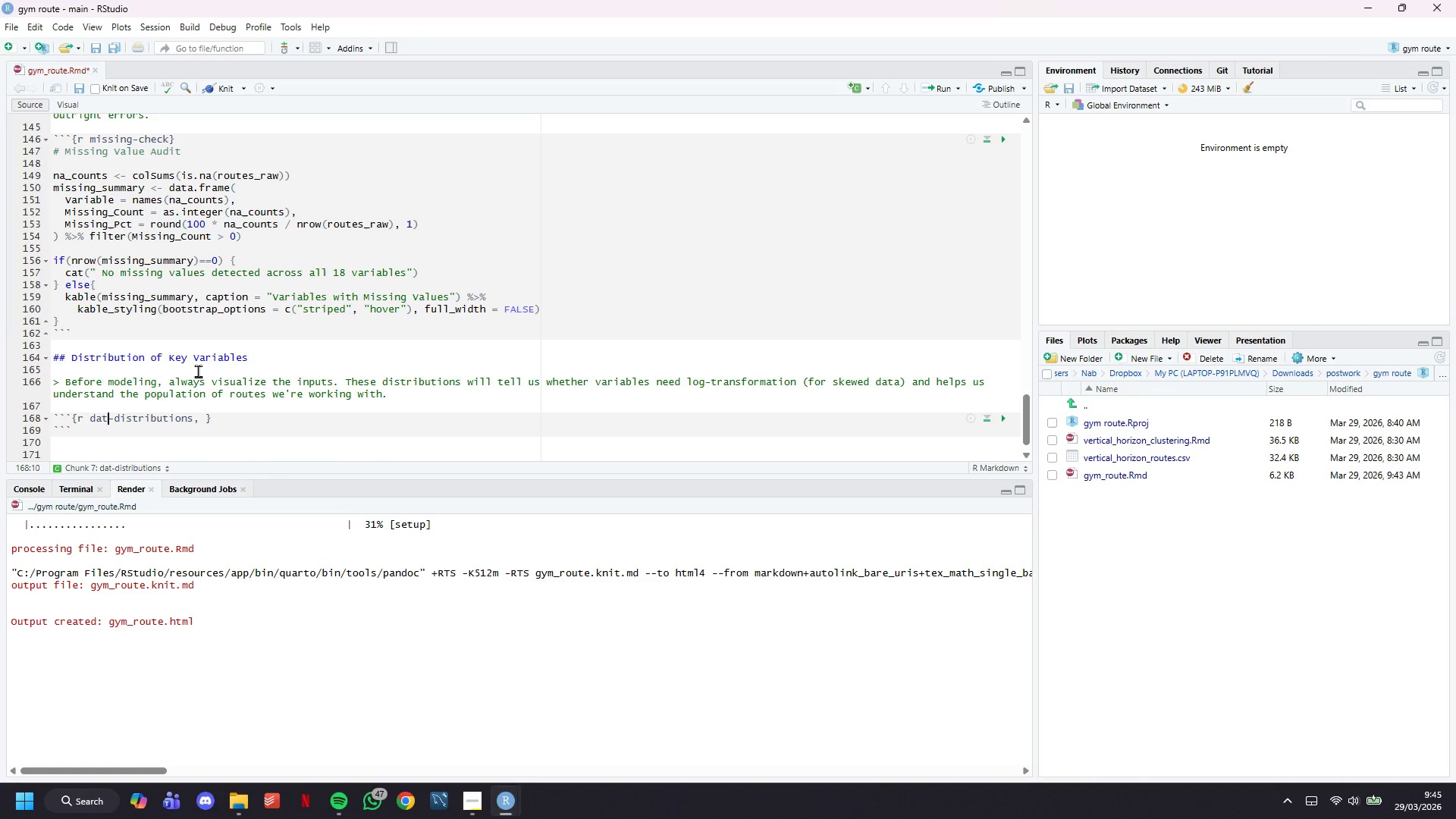 
key(Backspace)
key(Backspace)
key(Backspace)
key(Backspace)
type(eda)
 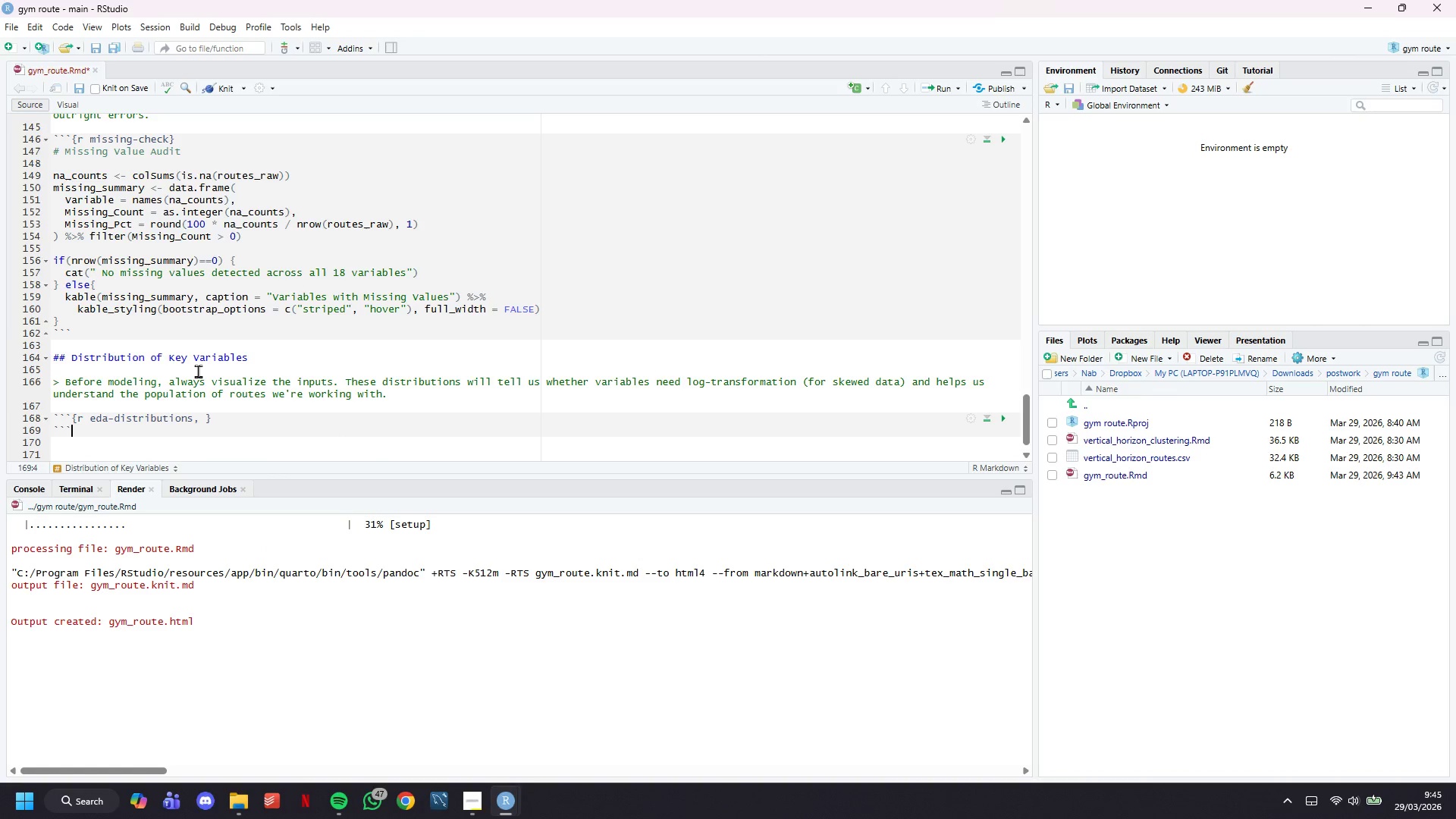 
key(ArrowDown)
 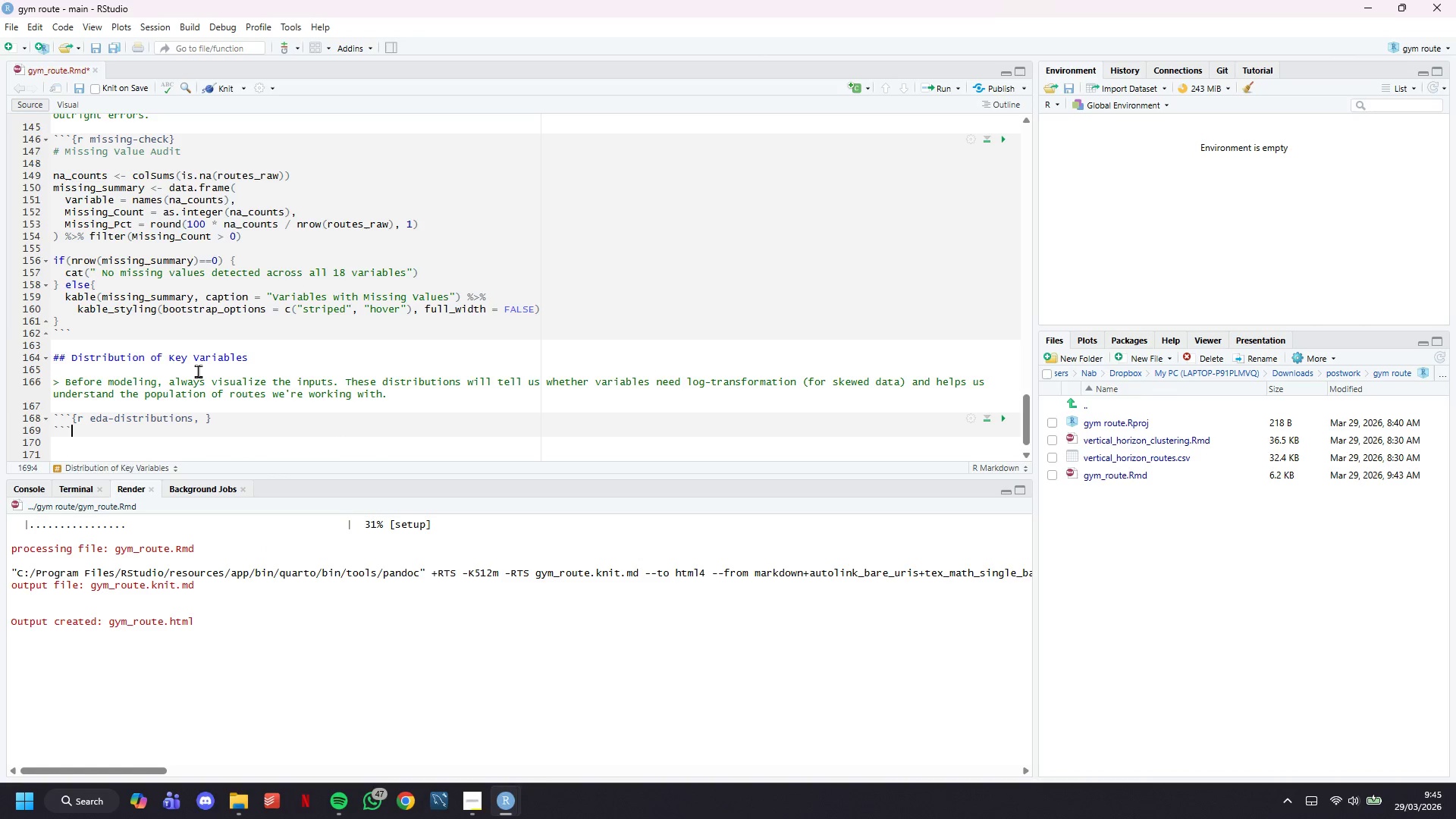 
key(ArrowLeft)
 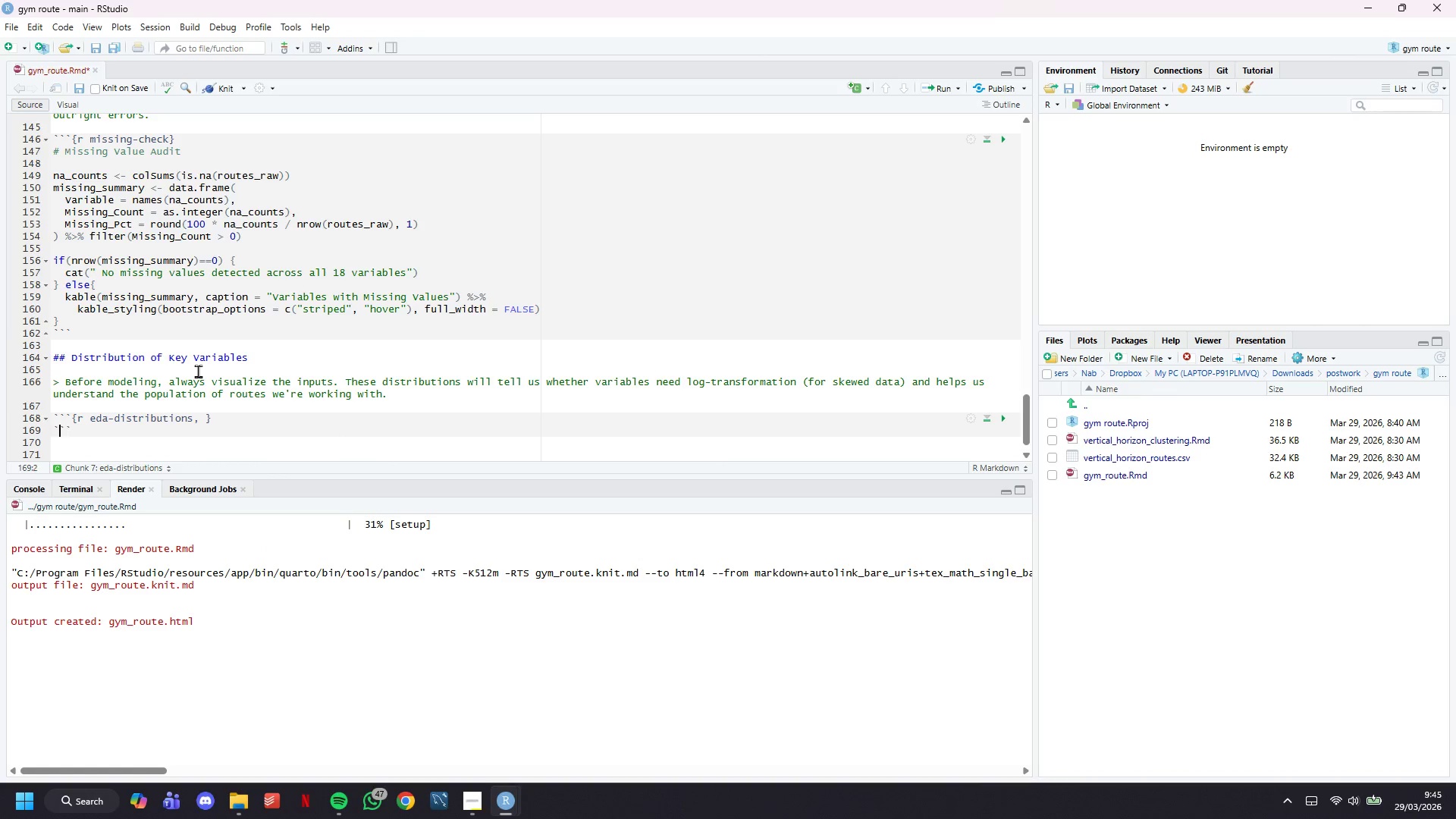 
key(ArrowLeft)
 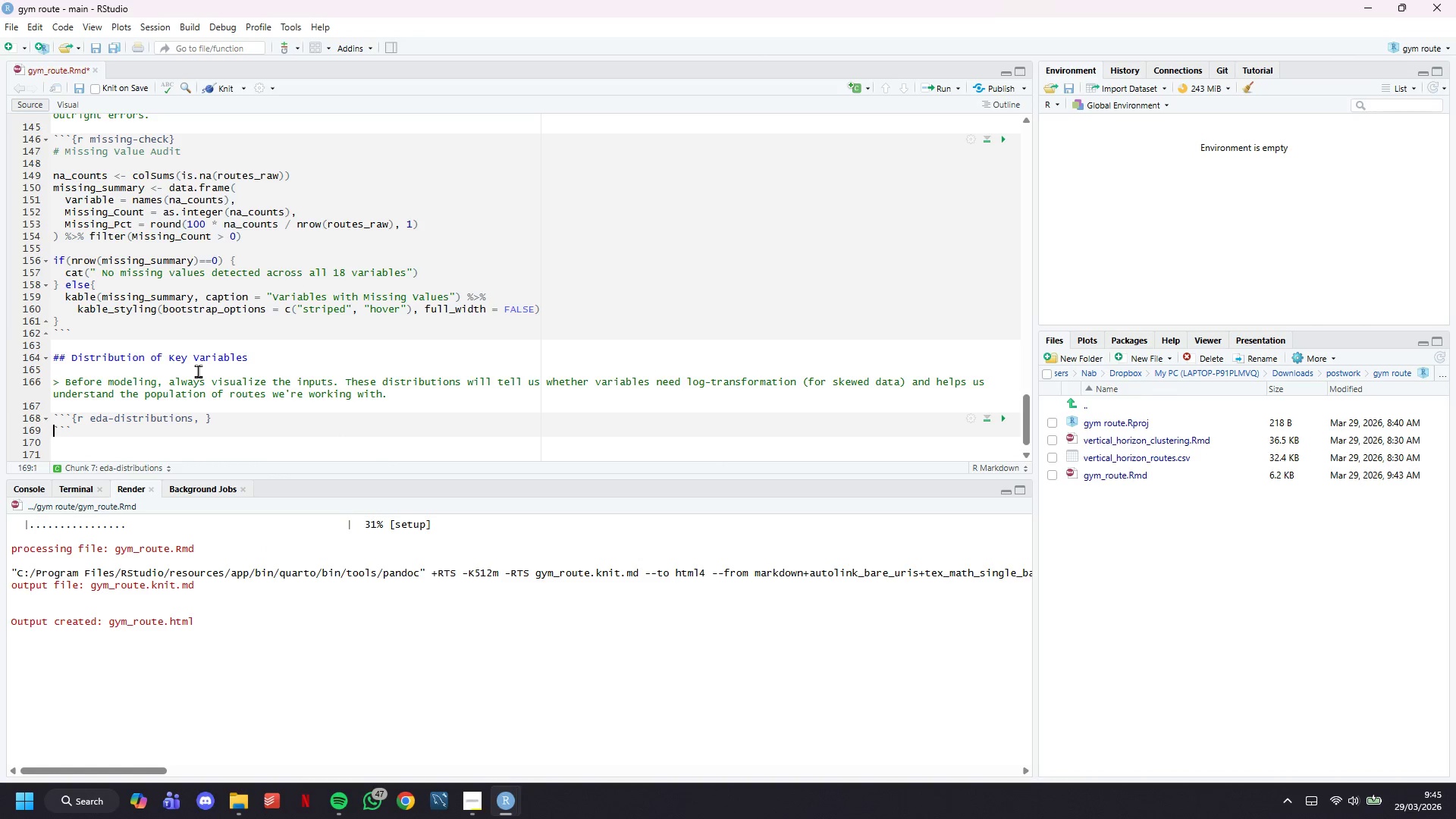 
key(ArrowLeft)
 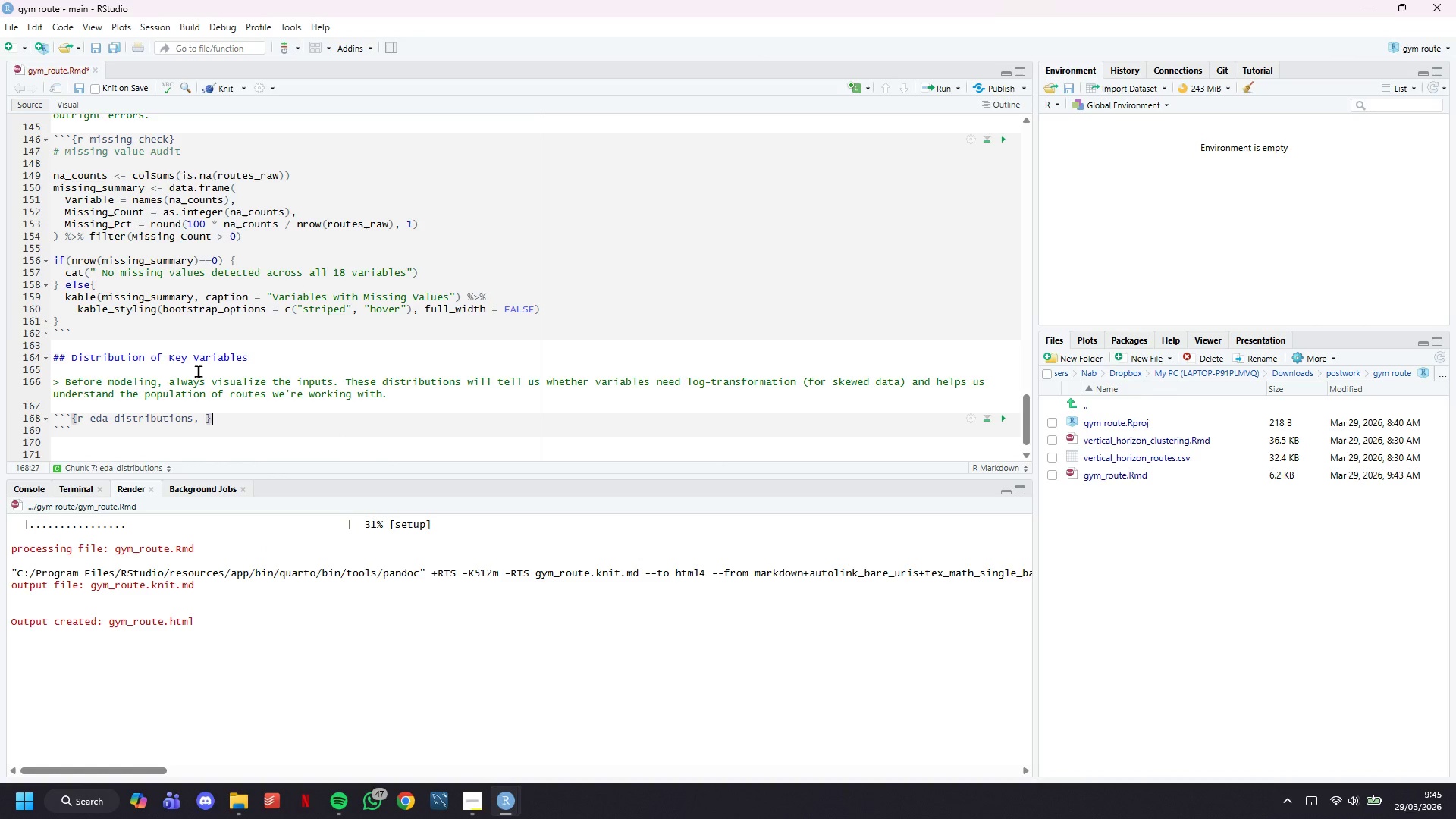 
key(ArrowLeft)
 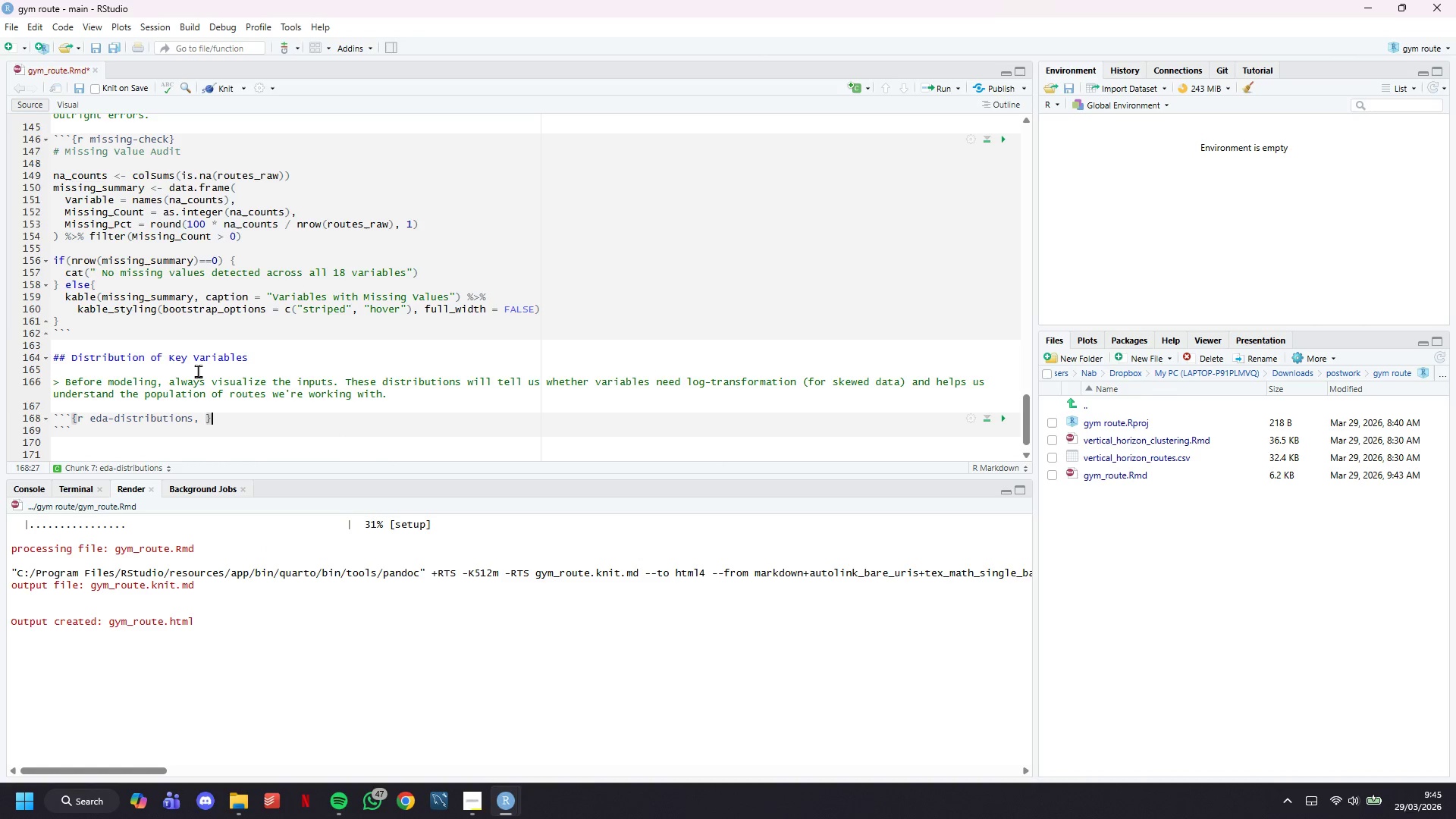 
key(ArrowLeft)
 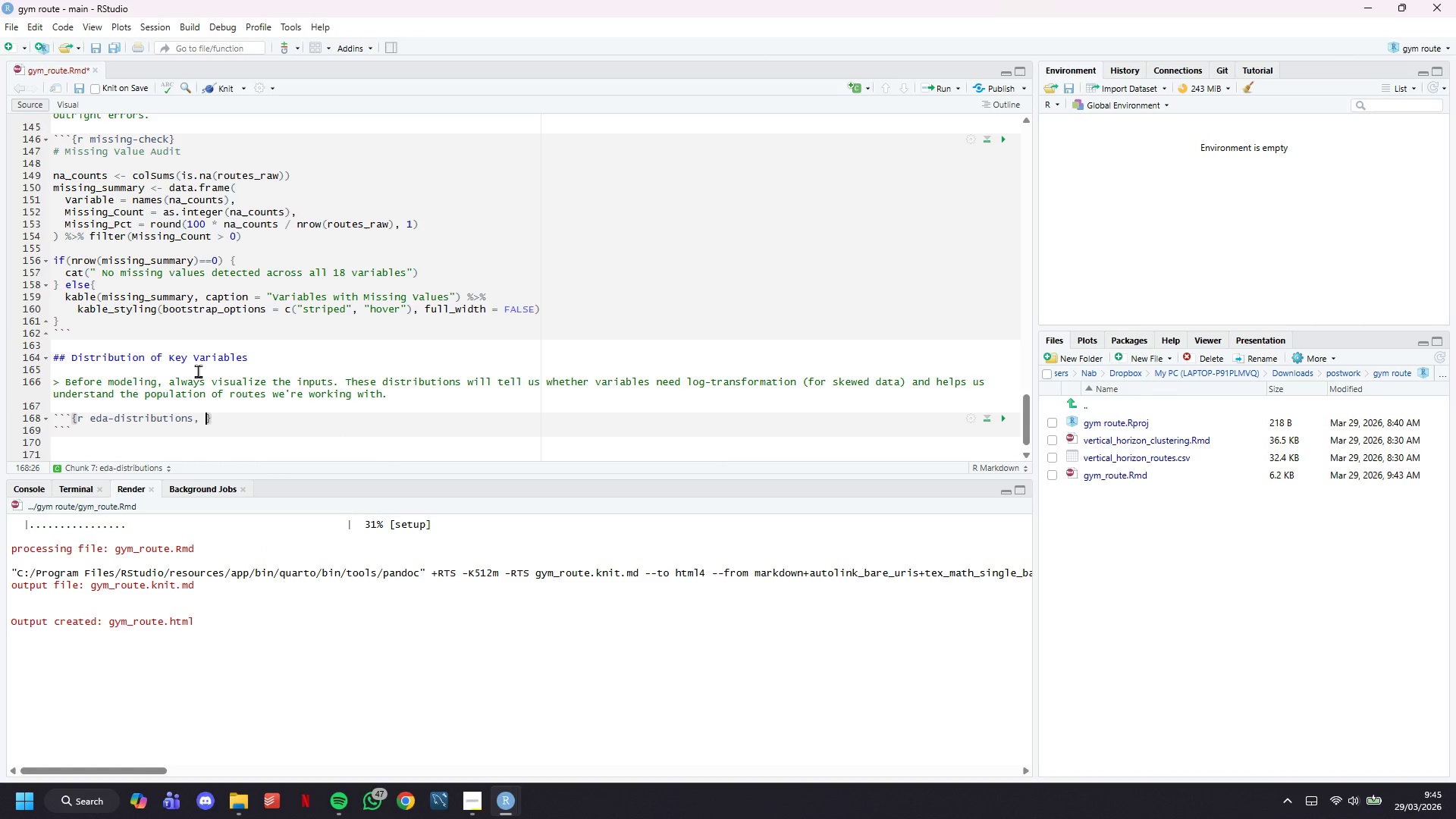 
type(fig.width=12, fig.height=7, fig.cap = "")
 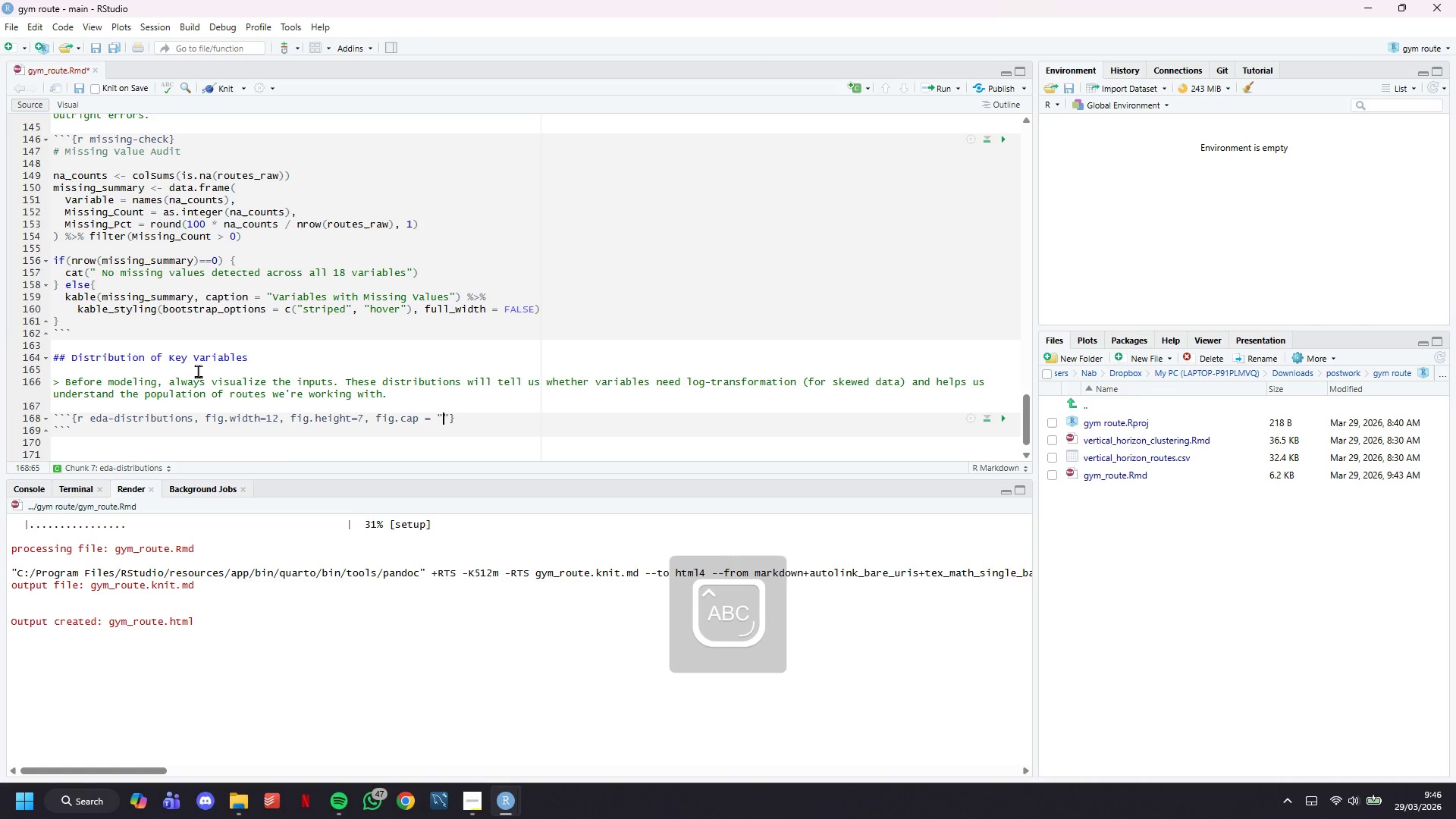 
 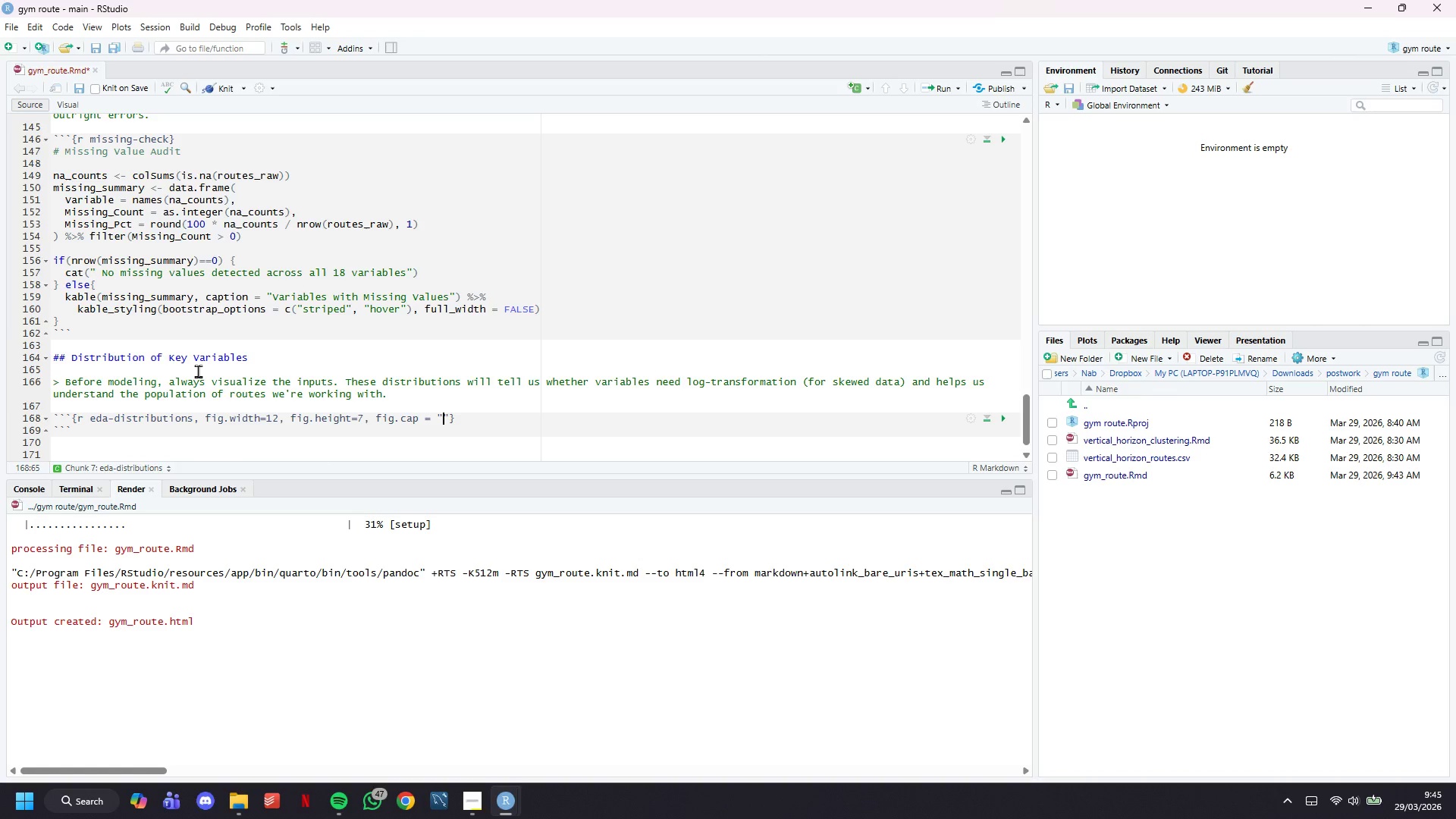 
key(ArrowLeft)
 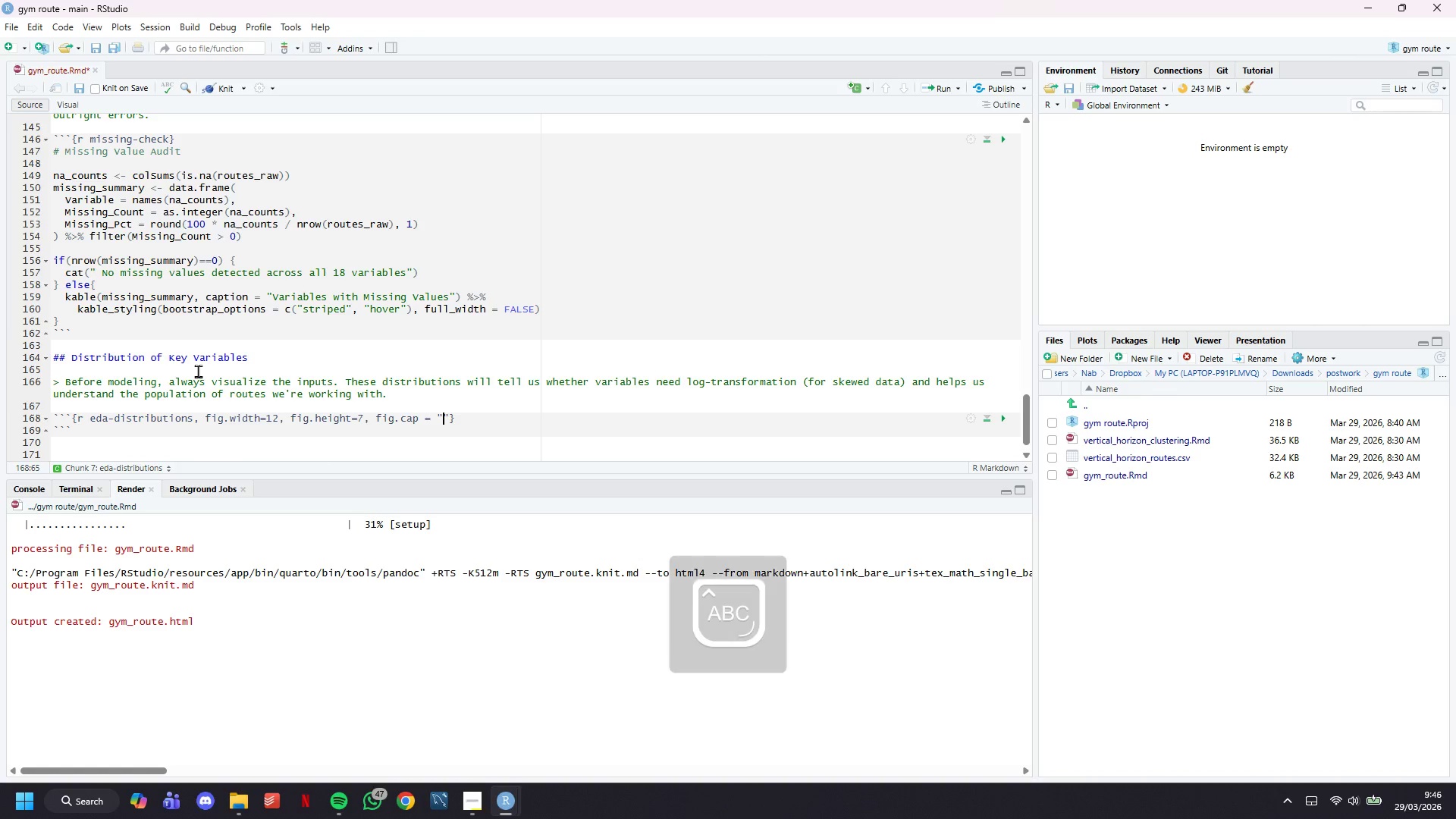 
type(Distributions of the six cliust)
key(Backspace)
key(Backspace)
key(Backspace)
key(Backspace)
type(usteringf)
key(Backspace)
type( input variables. Skewed distributions are noted but handled via z-c)
key(Backspace)
type(score normalization rather than log transfor,)
key(Backspace)
type(m, as K-Means is robust to mild skew at this sample size.)
 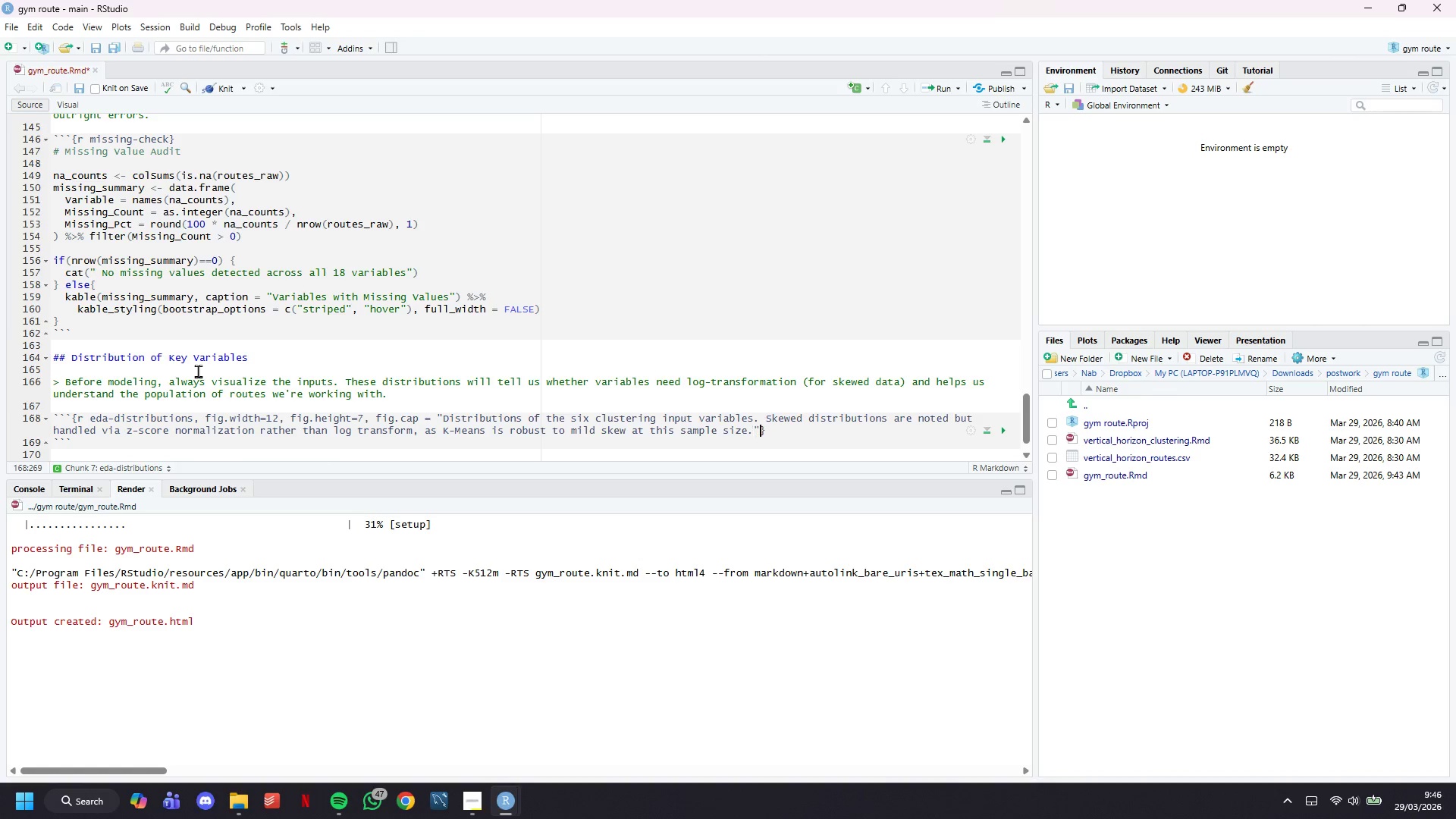 
key(ArrowRight)
 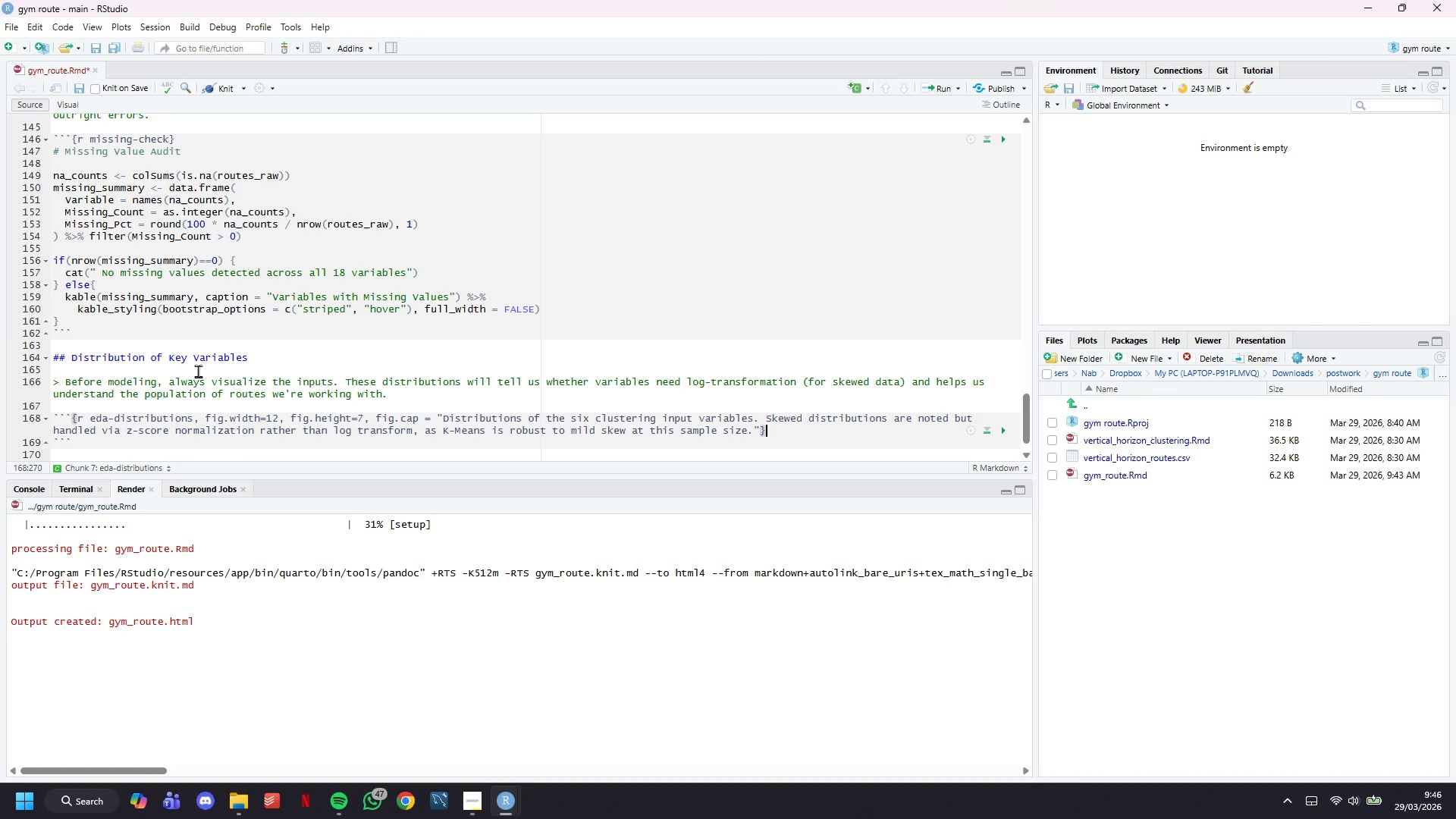 
key(ArrowRight)
 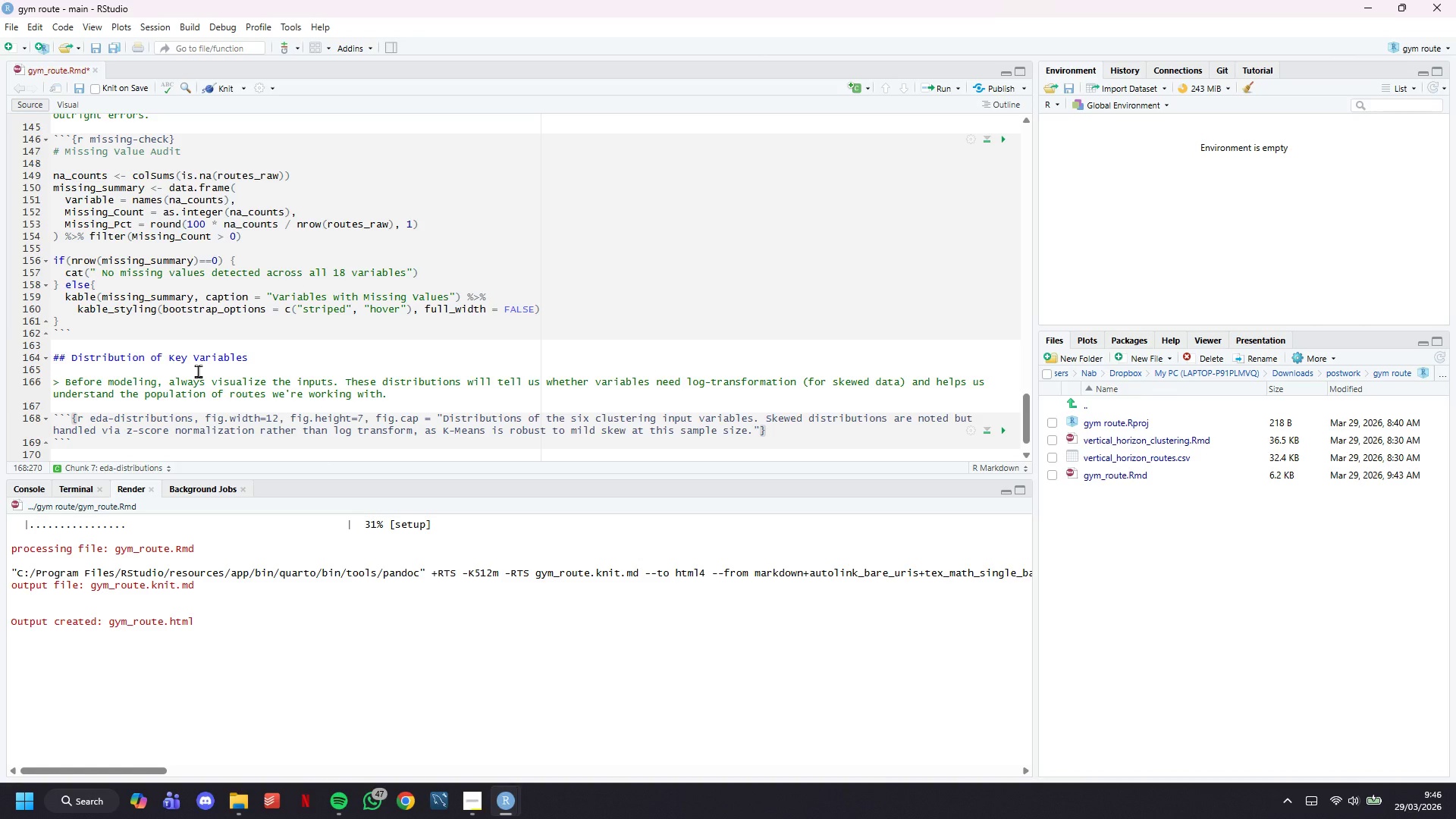 
key(Enter)
 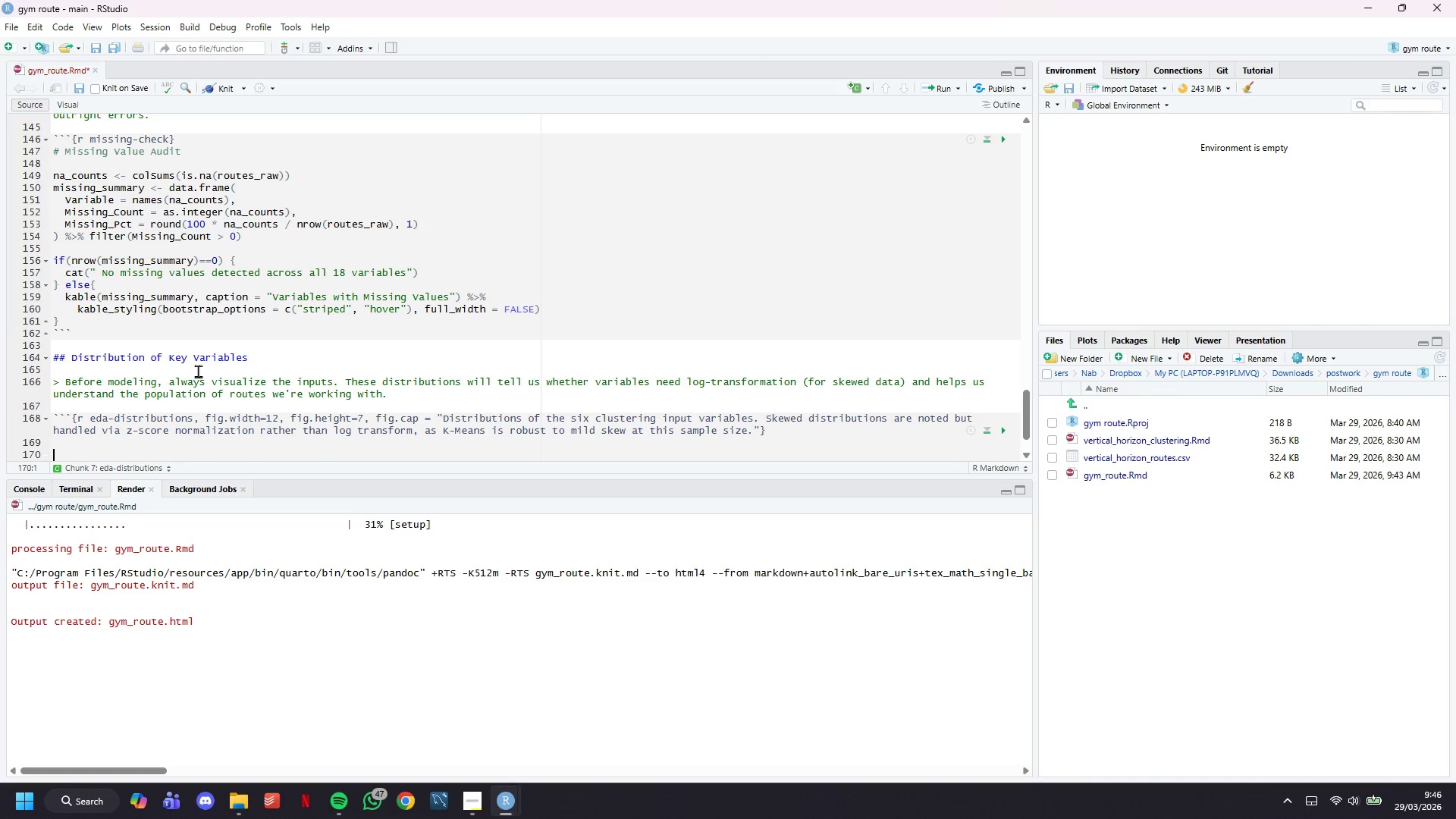 
key(Enter)
 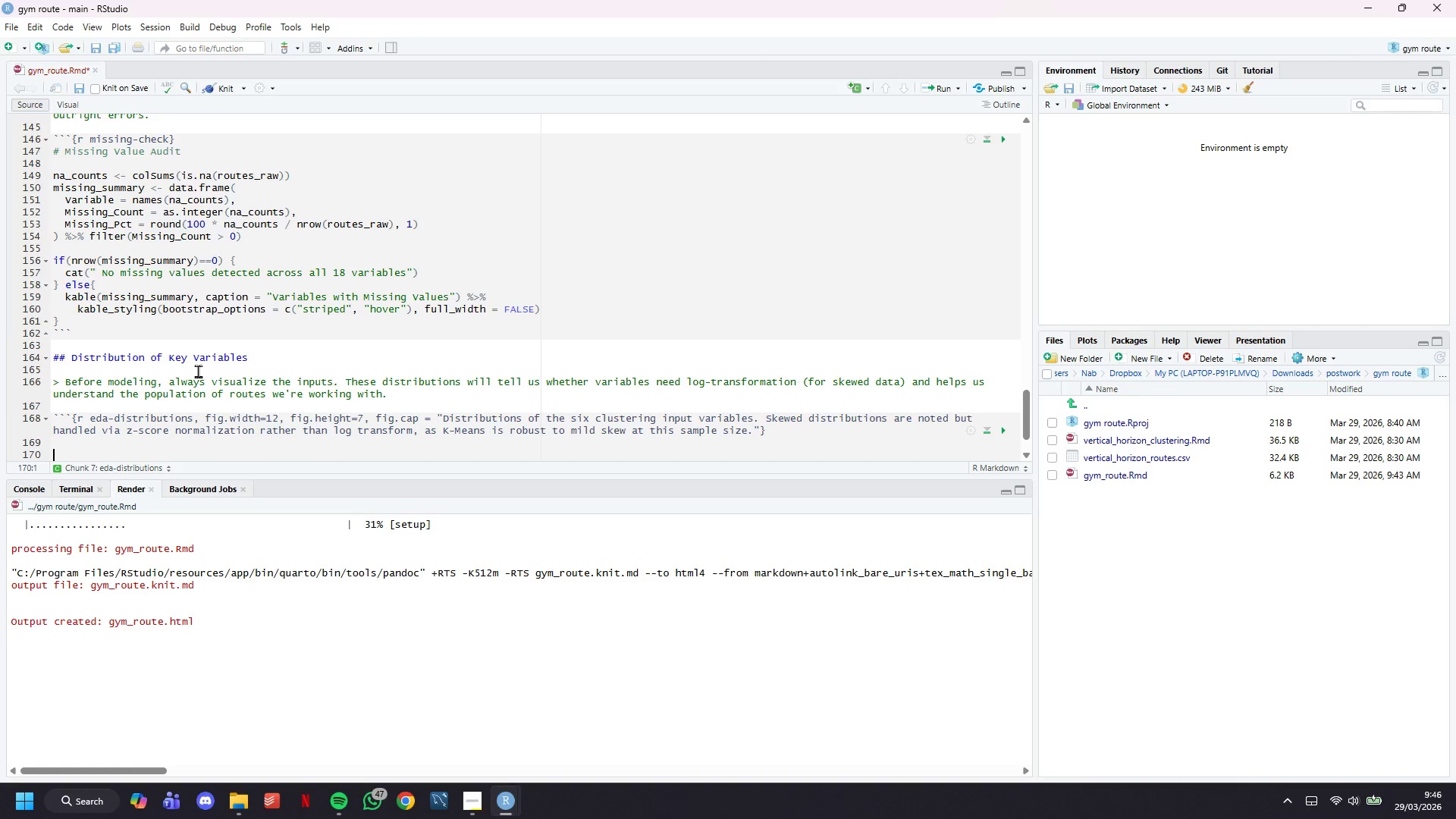 
type(# Faceted Histogram)
 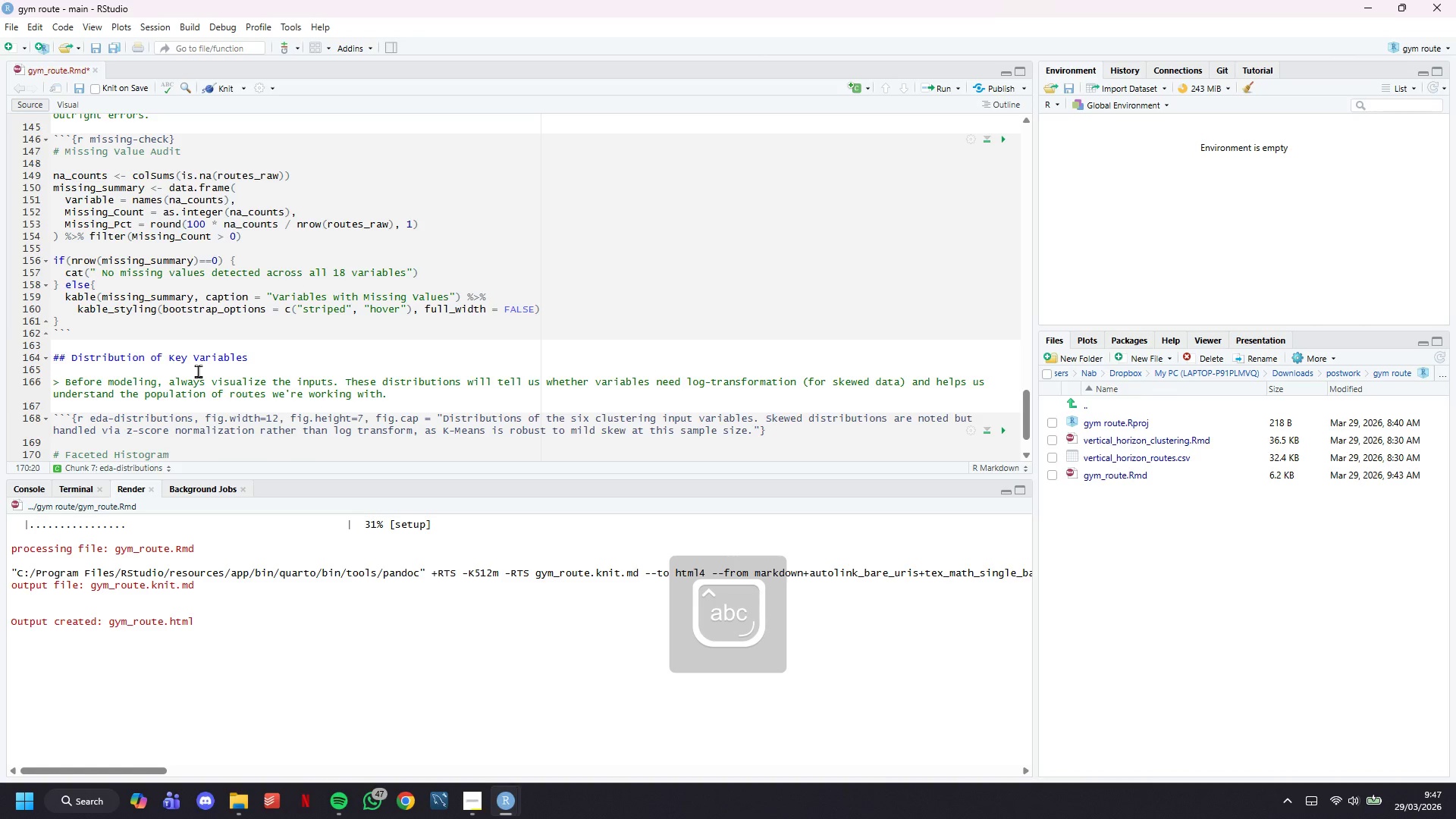 
key(Enter)
 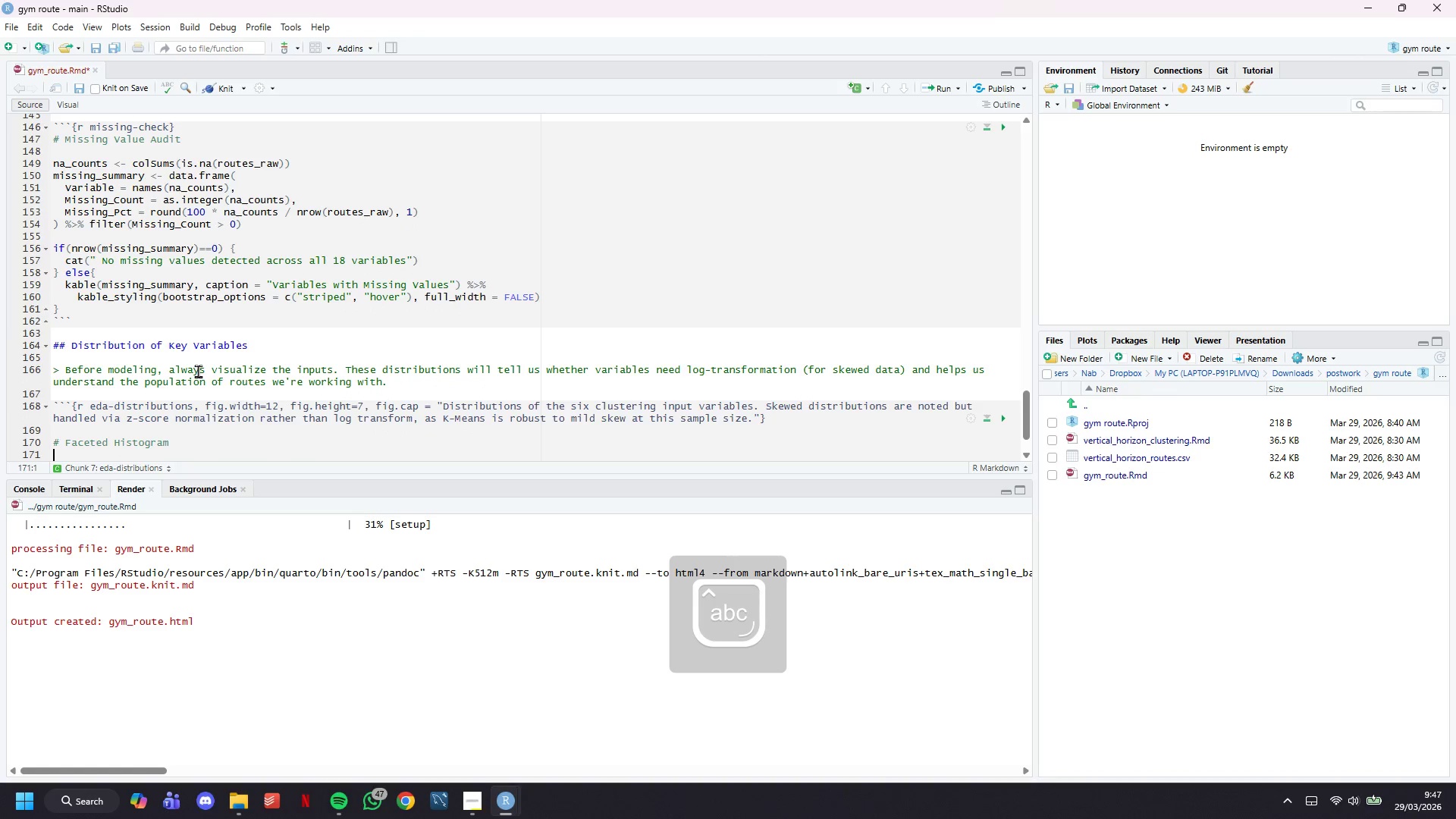 
key(Enter)
 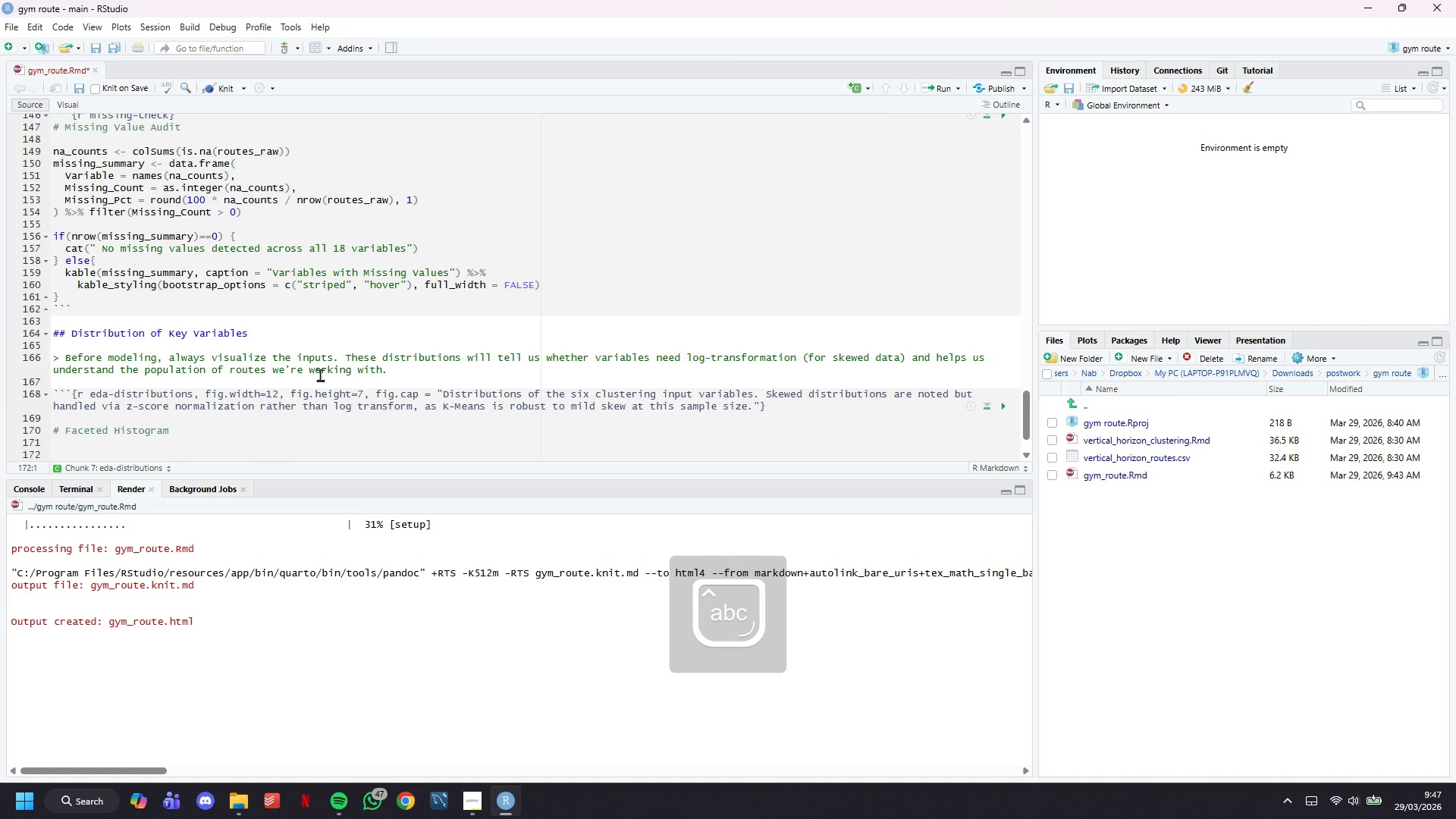 
scroll: coordinate [136, 384], scroll_direction: down, amount: 8.0
 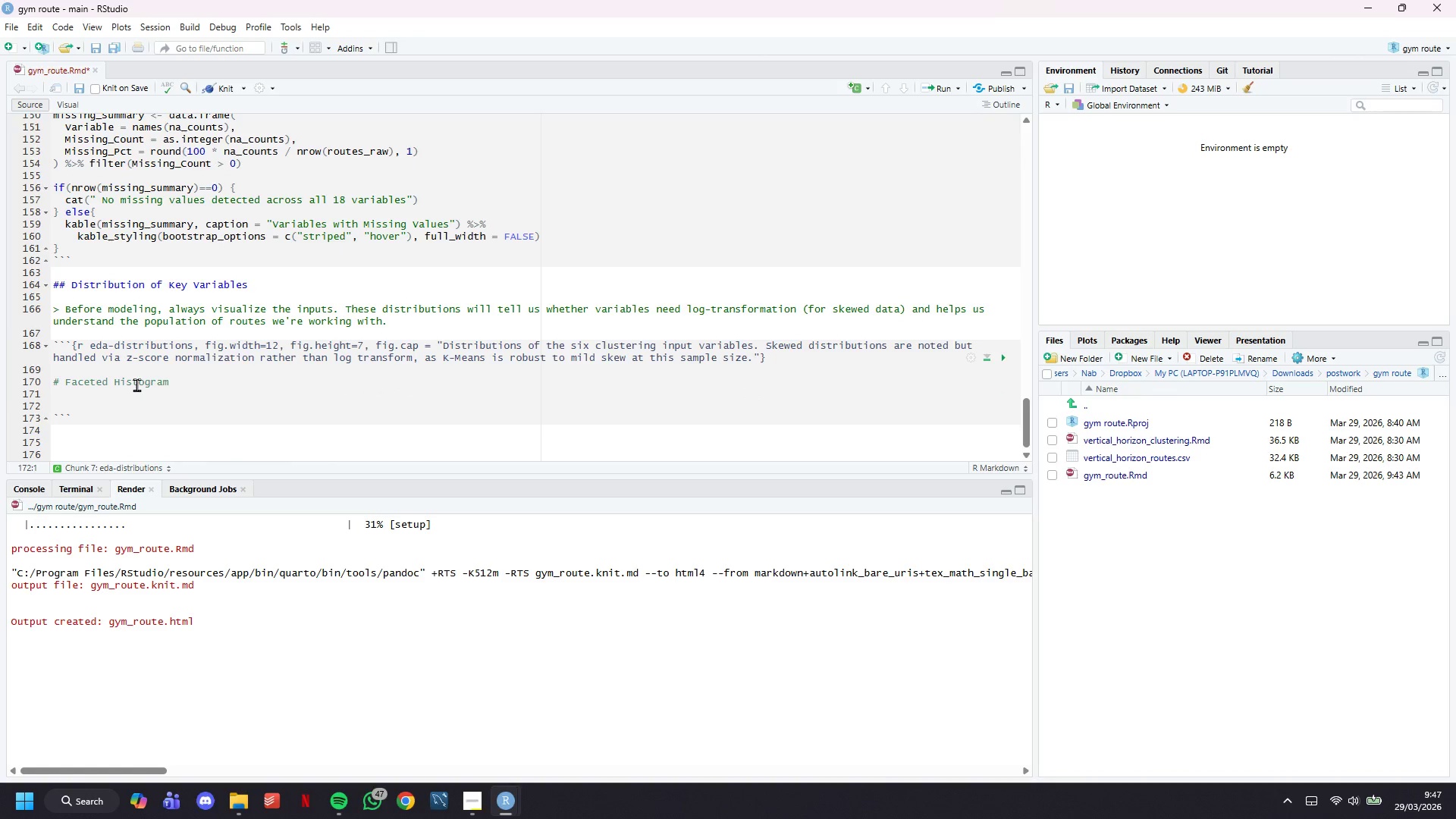 
key(Backspace)
type(# We use pivot_longer()
 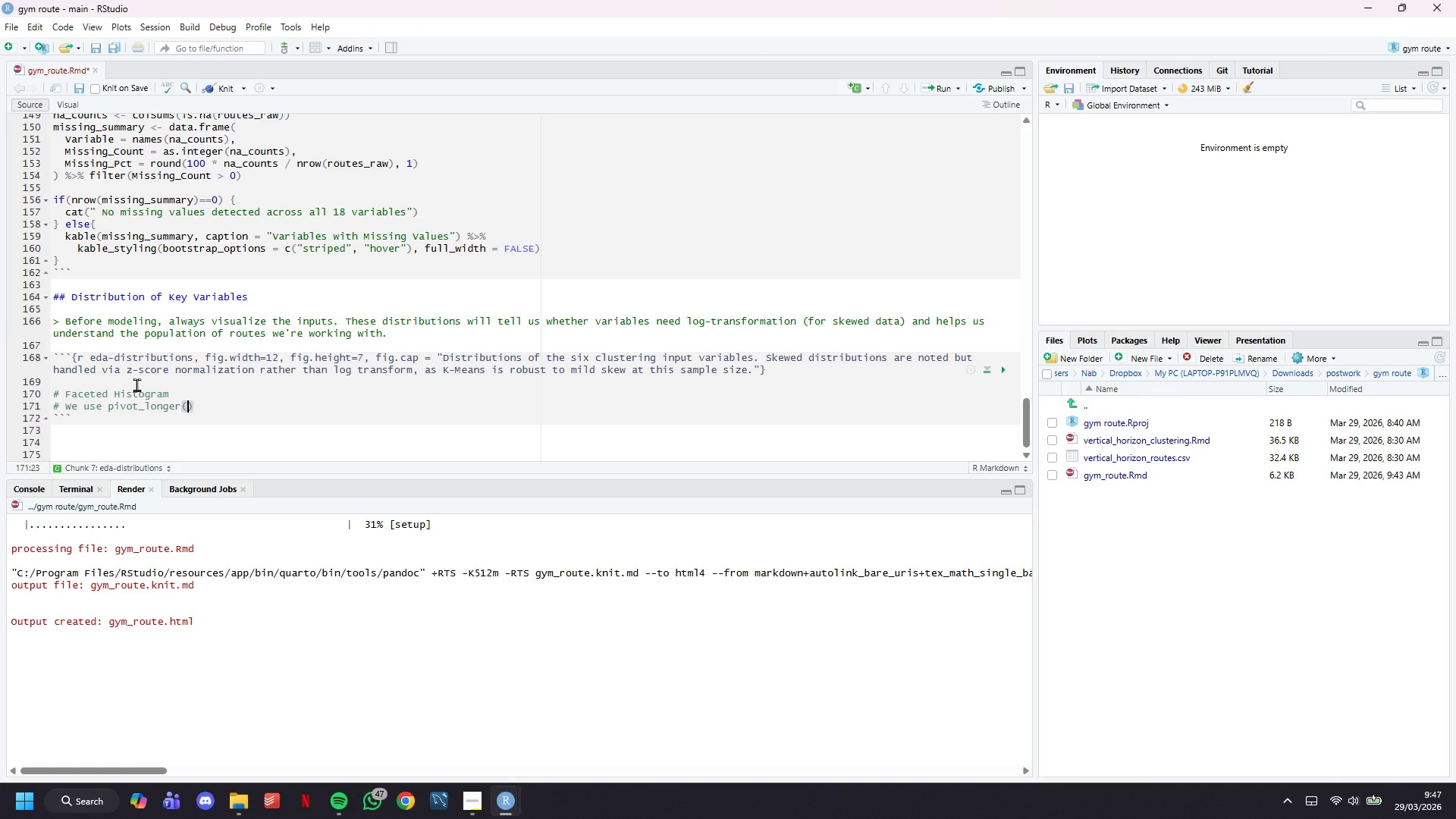 
key(ArrowDown)
 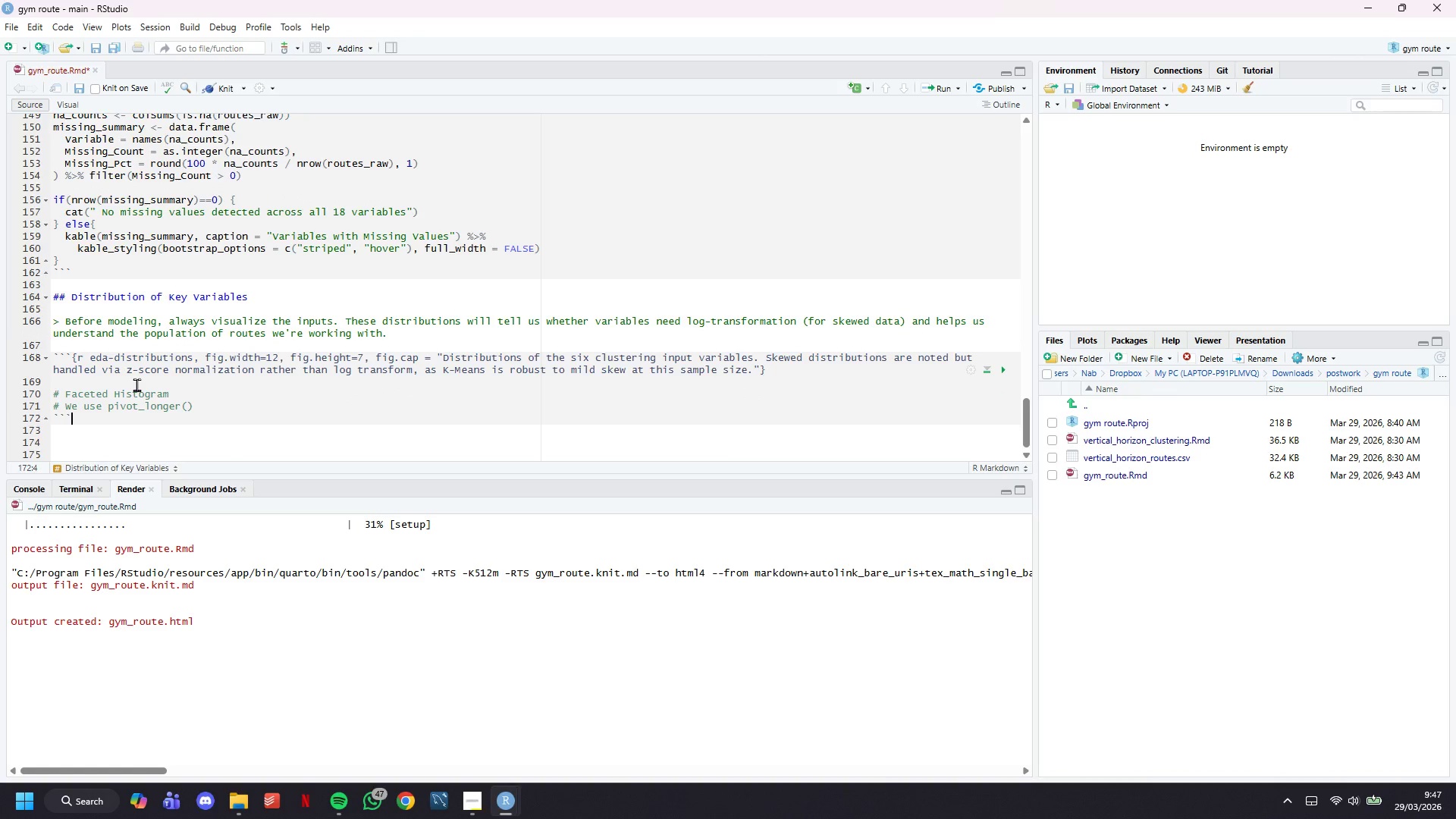 
key(ArrowLeft)
 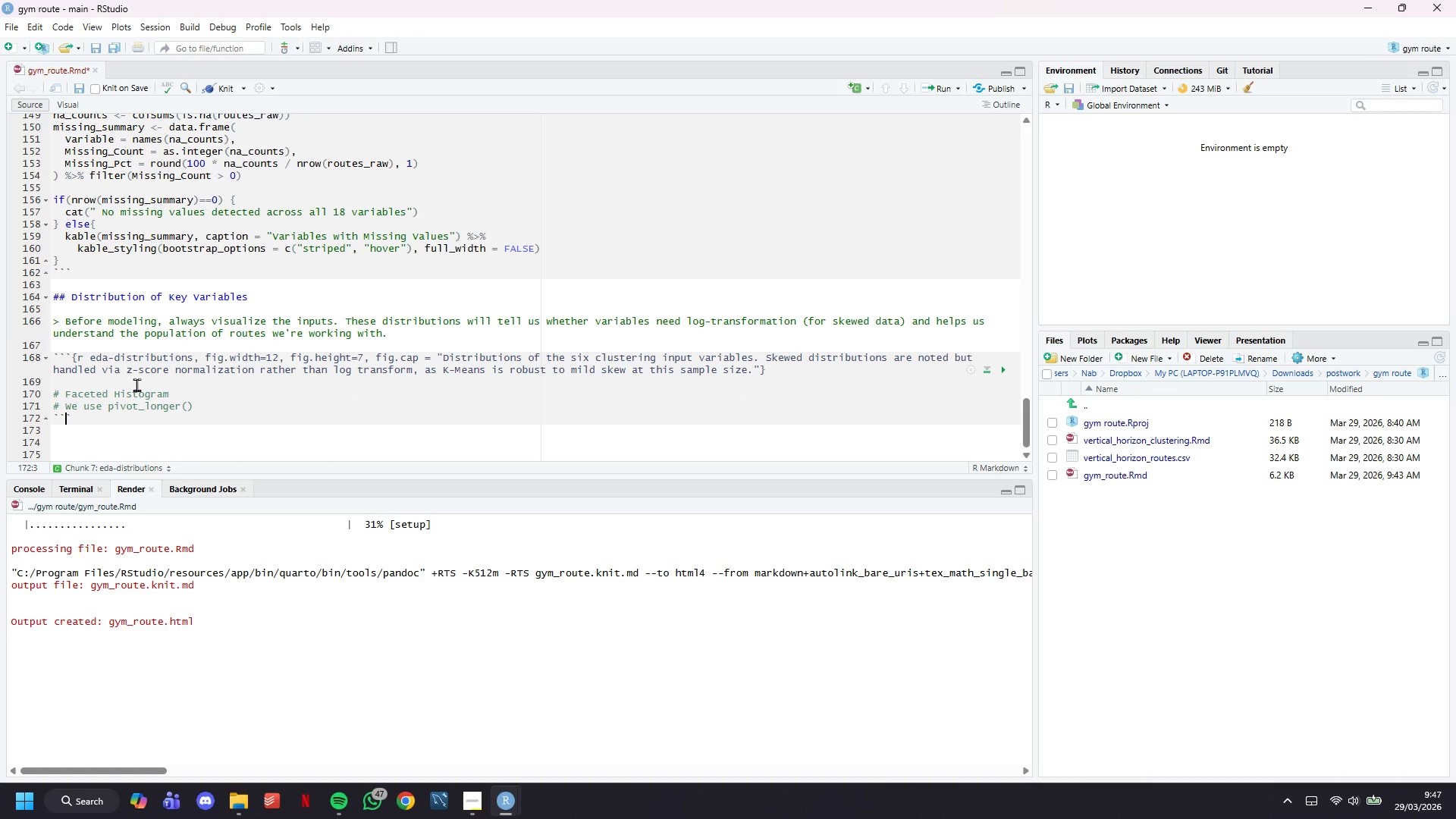 
key(ArrowLeft)
 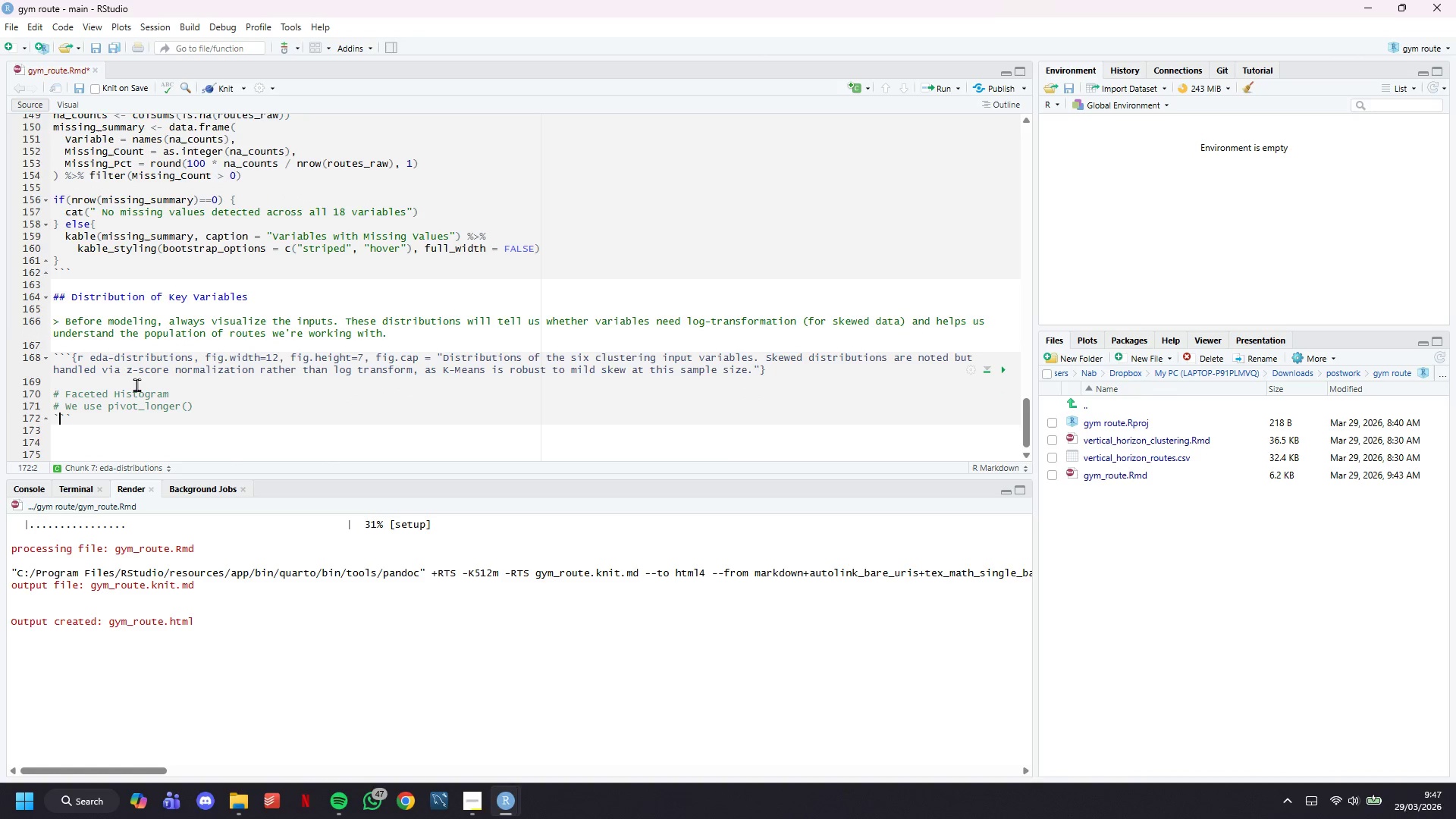 
key(ArrowLeft)
 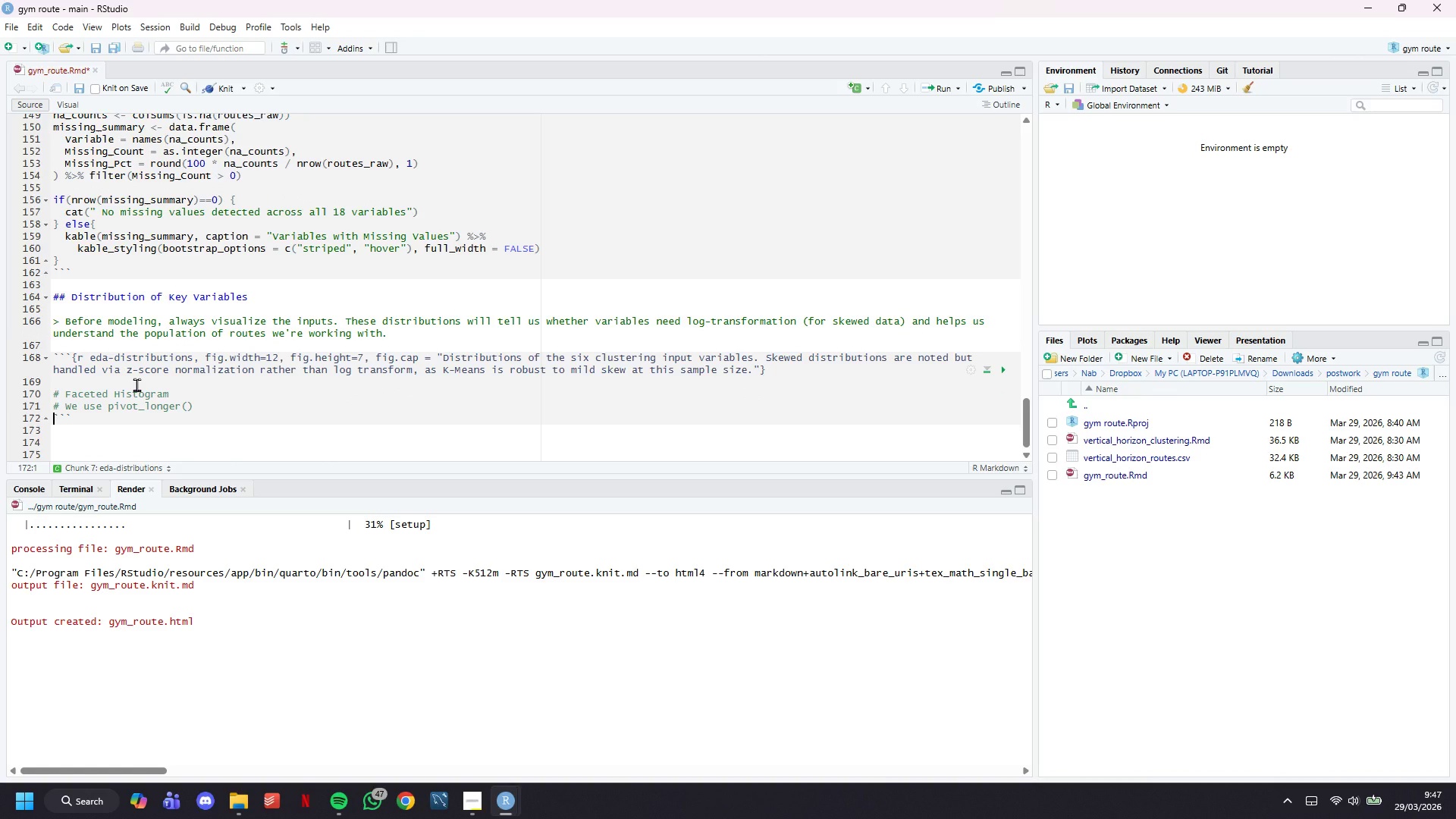 
key(ArrowLeft)
 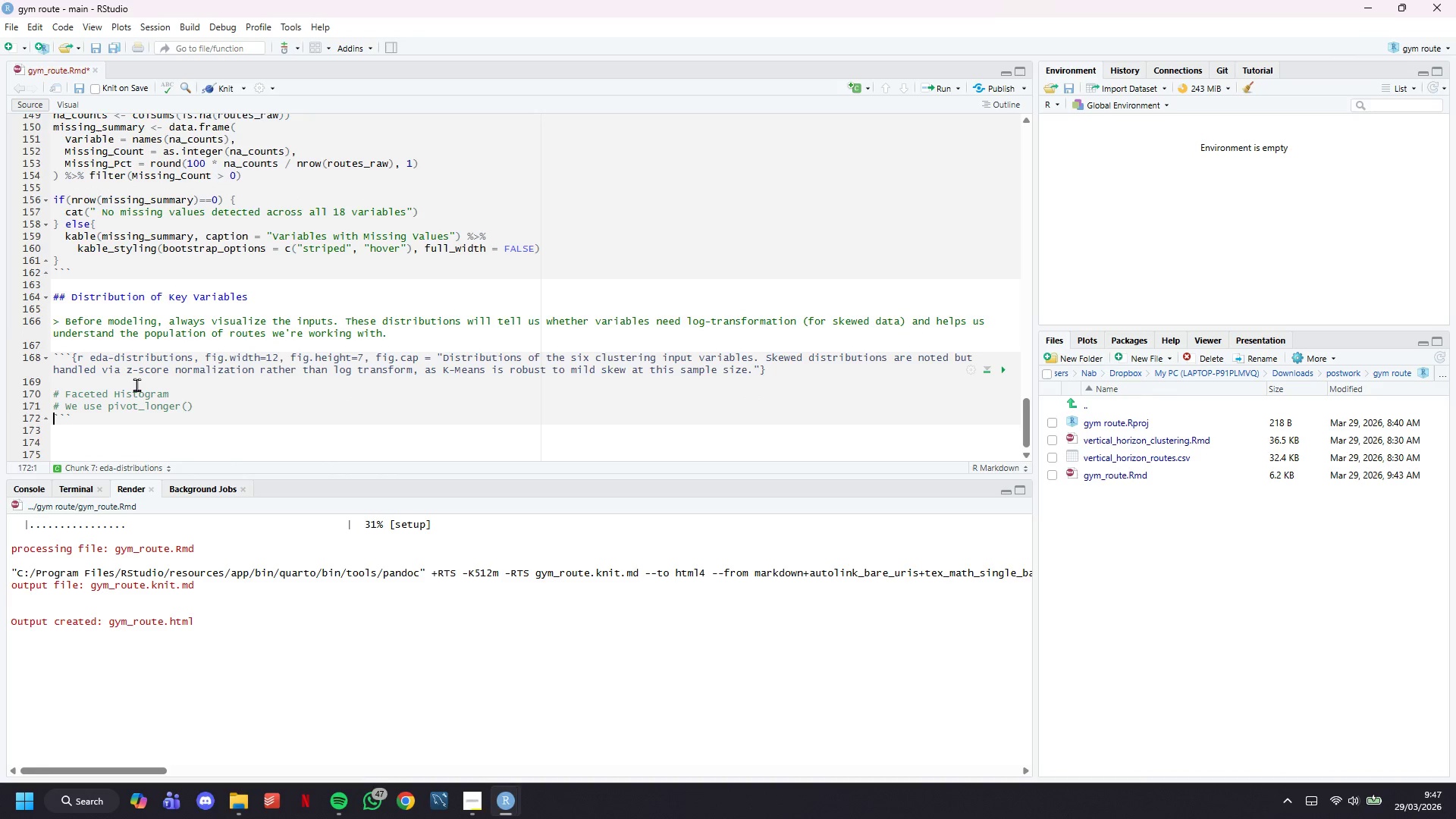 
key(ArrowLeft)
 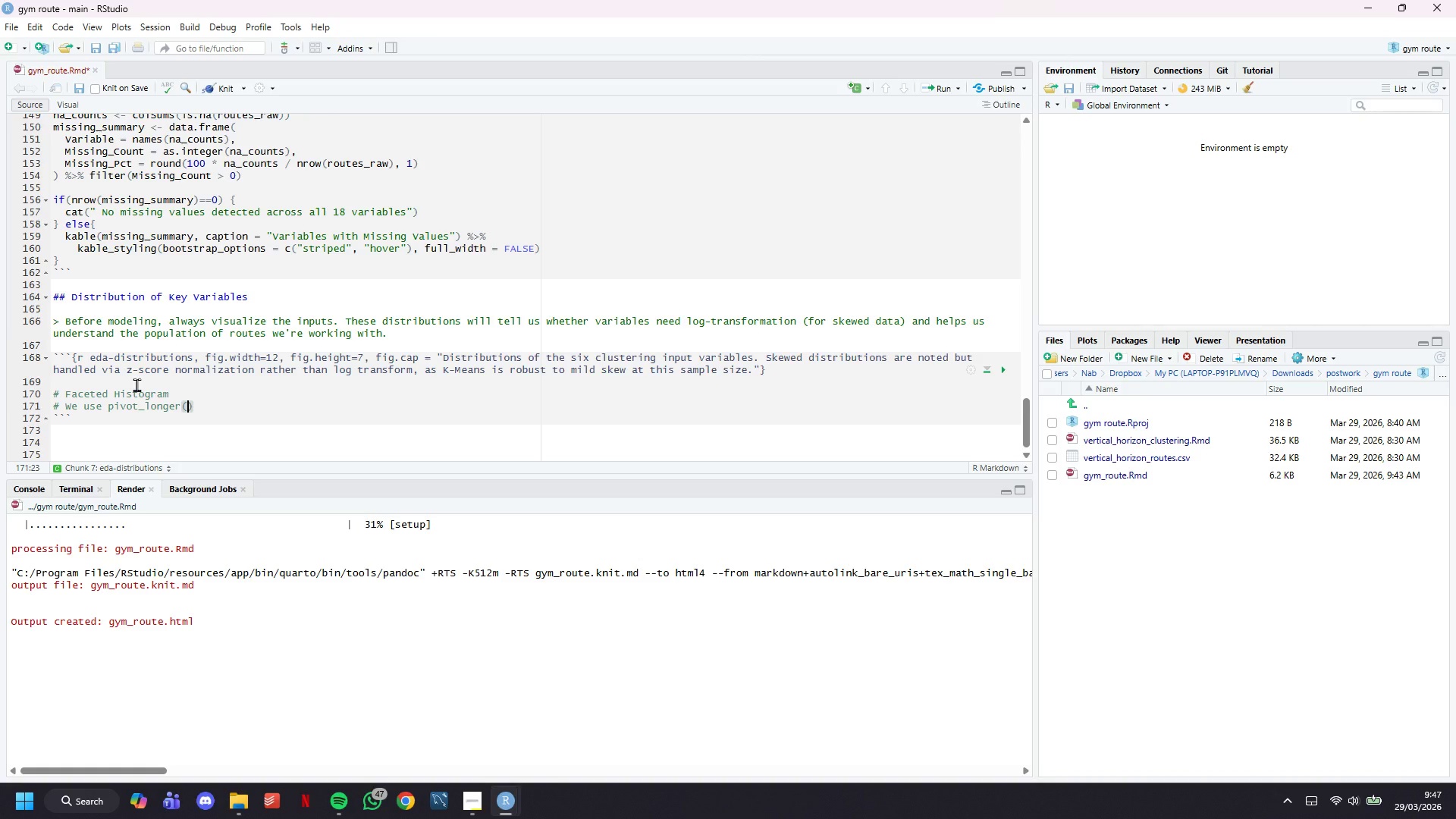 
key(ArrowRight)
 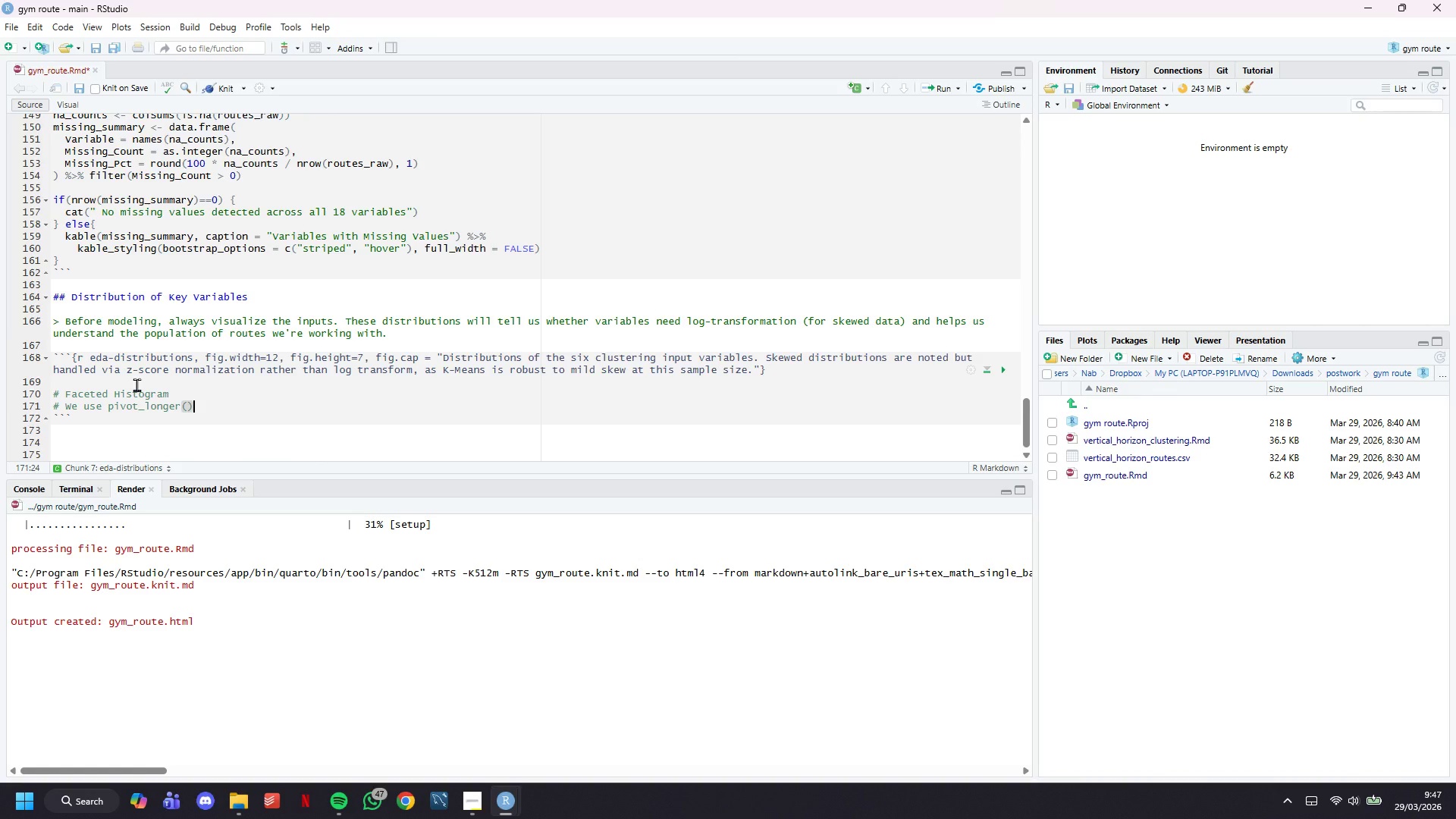 
type( to reshape wide data into a '')
 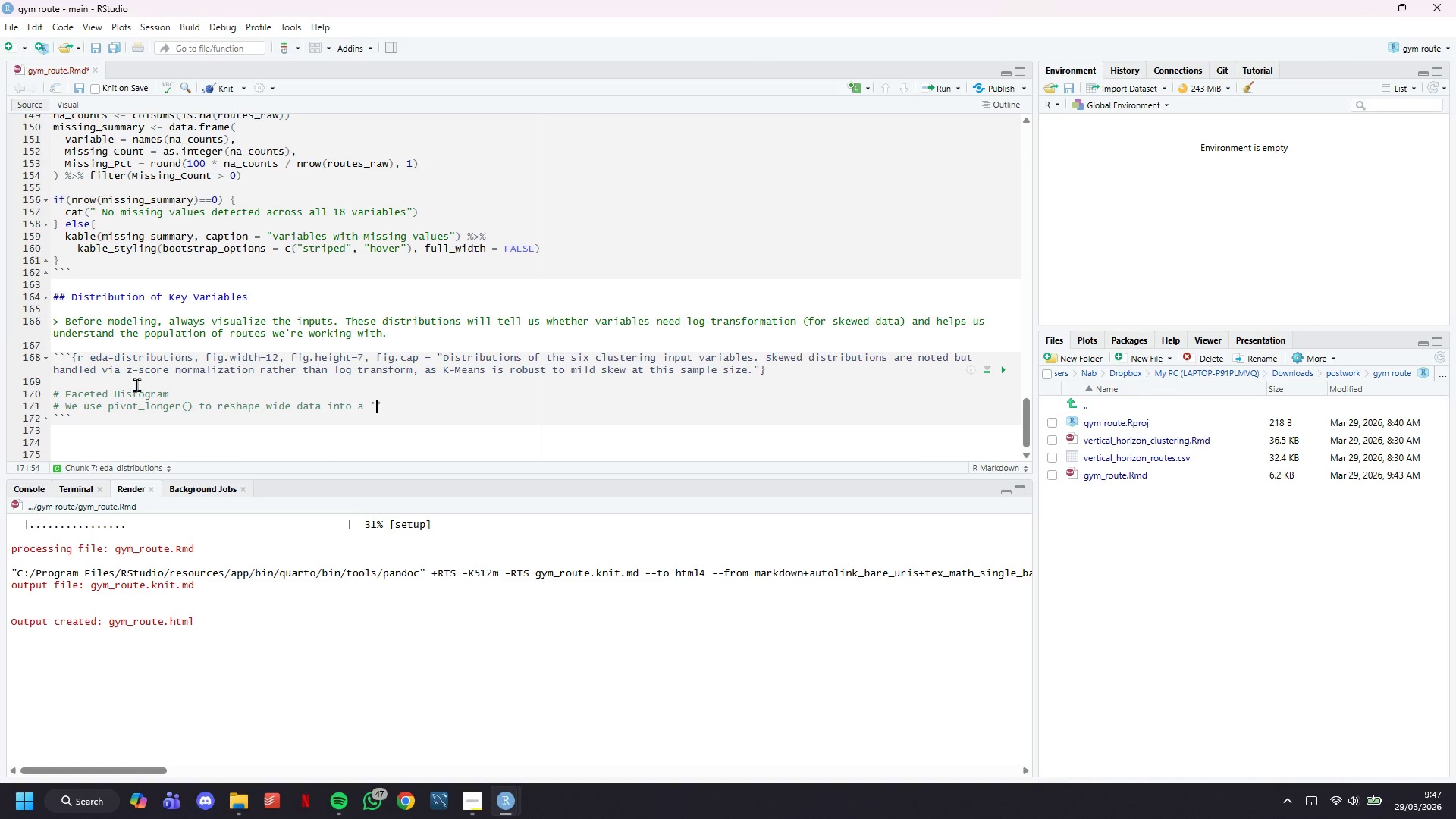 
key(ArrowLeft)
 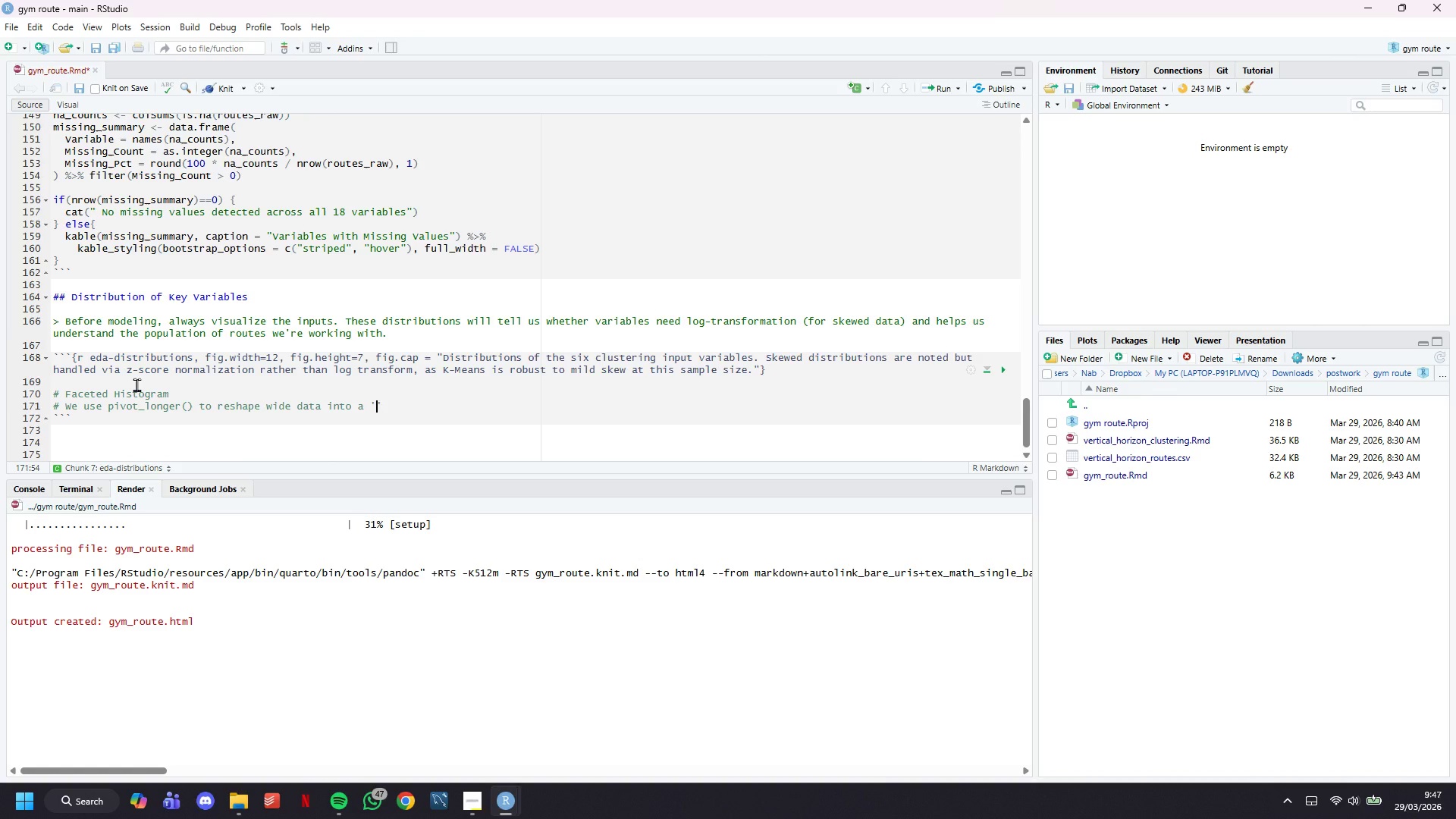 
type(tidy)
 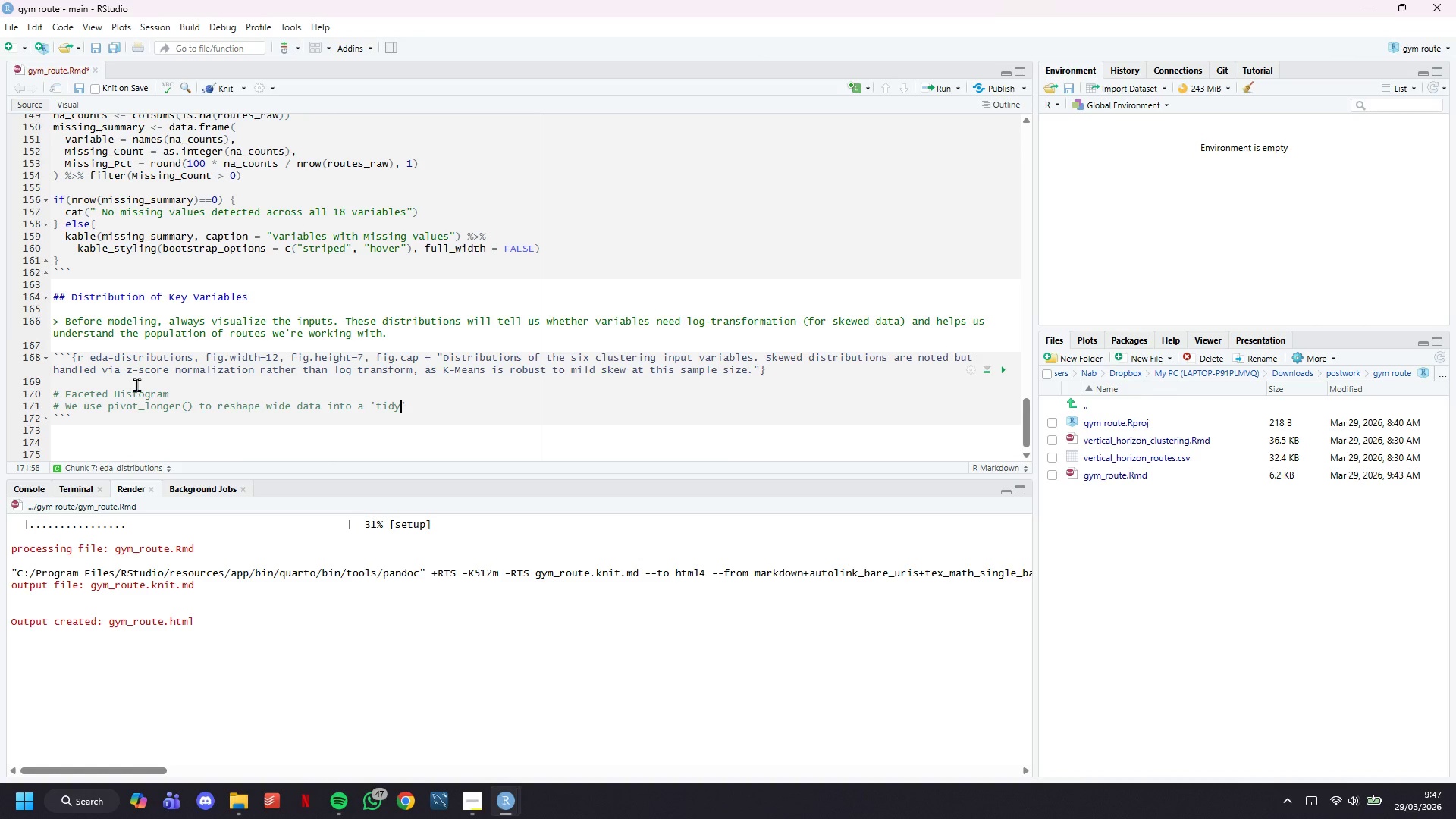 
key(ArrowRight)
 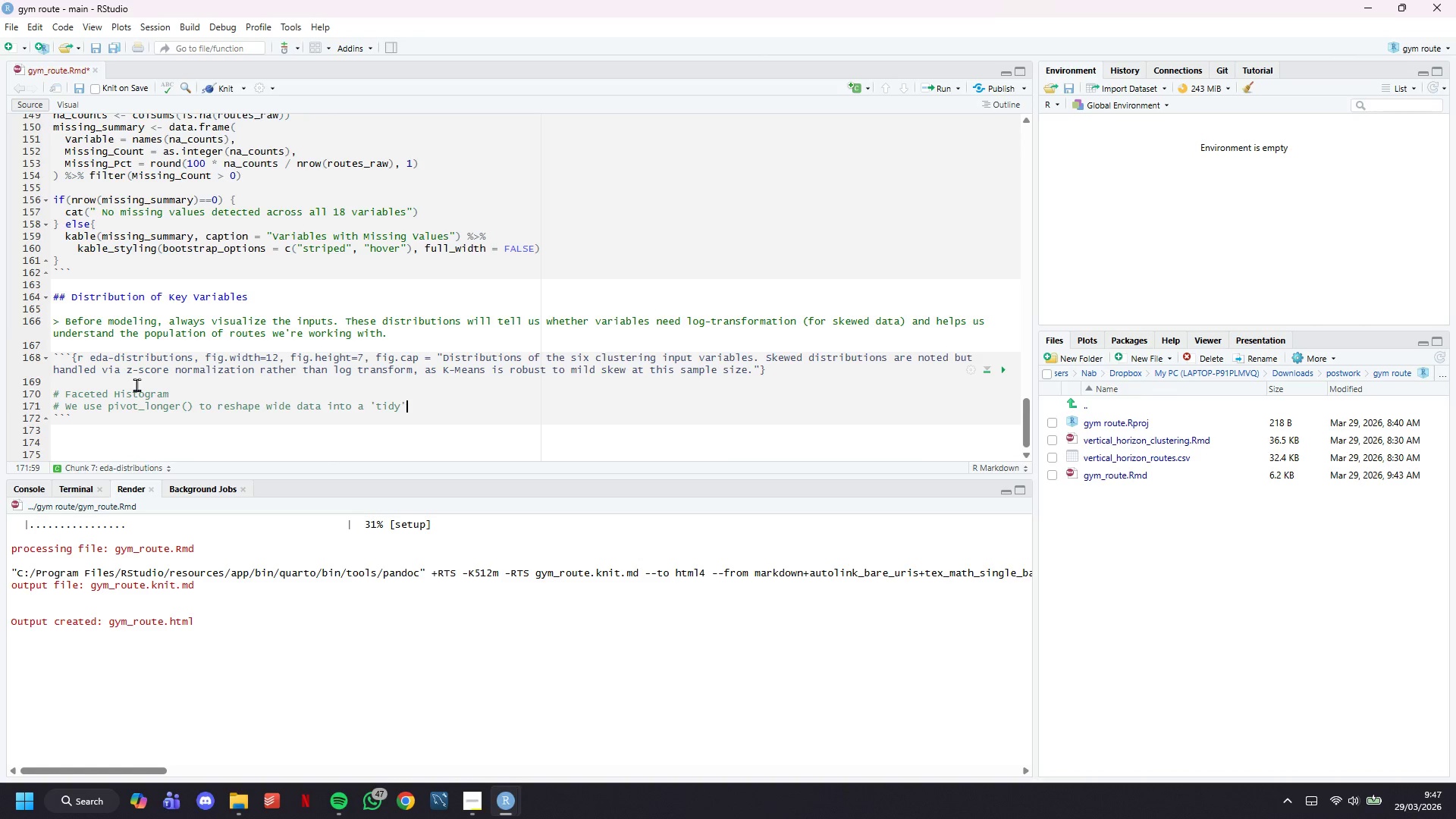 
type( format where each row represents )
 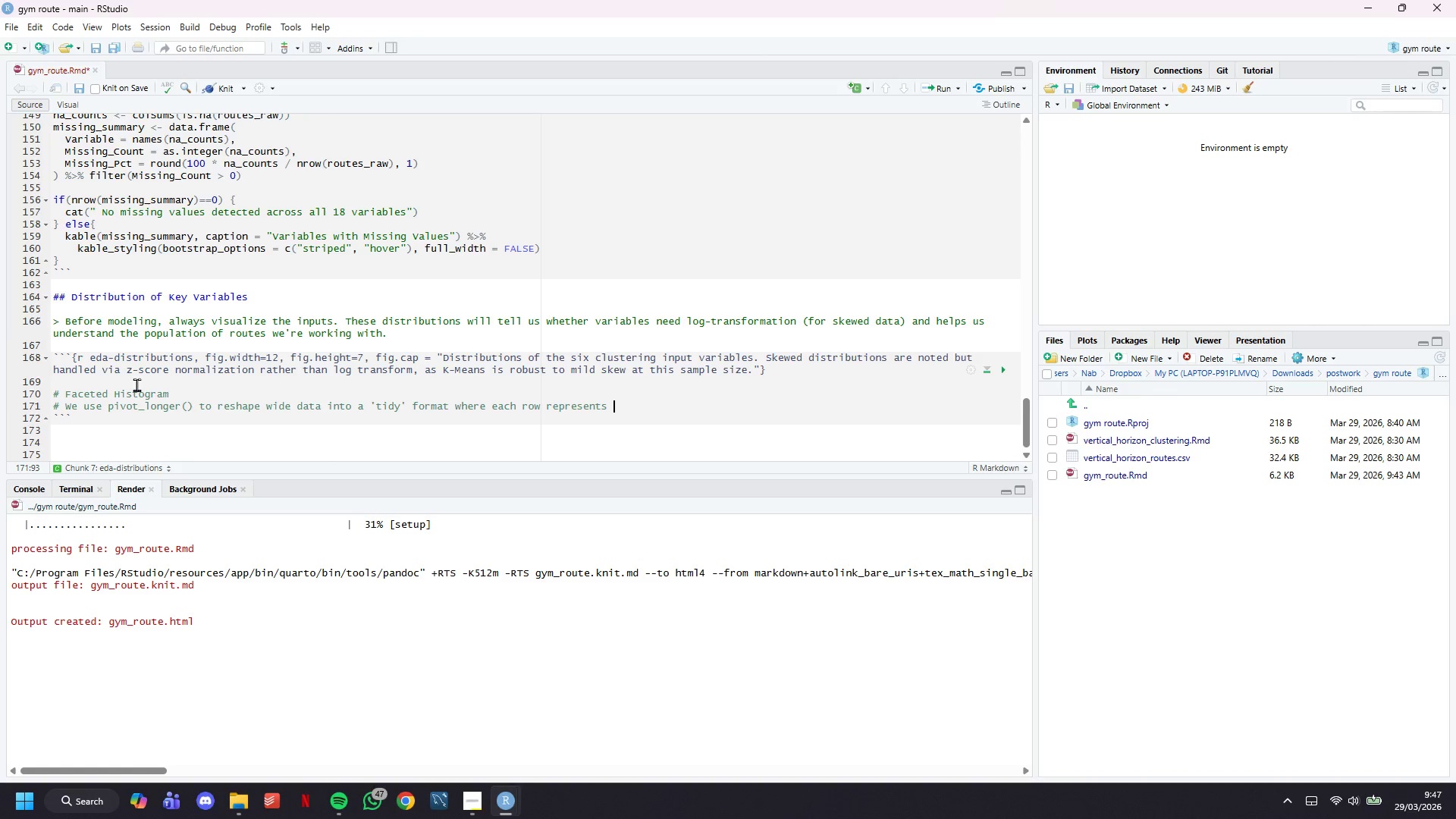 
type(one (route)
 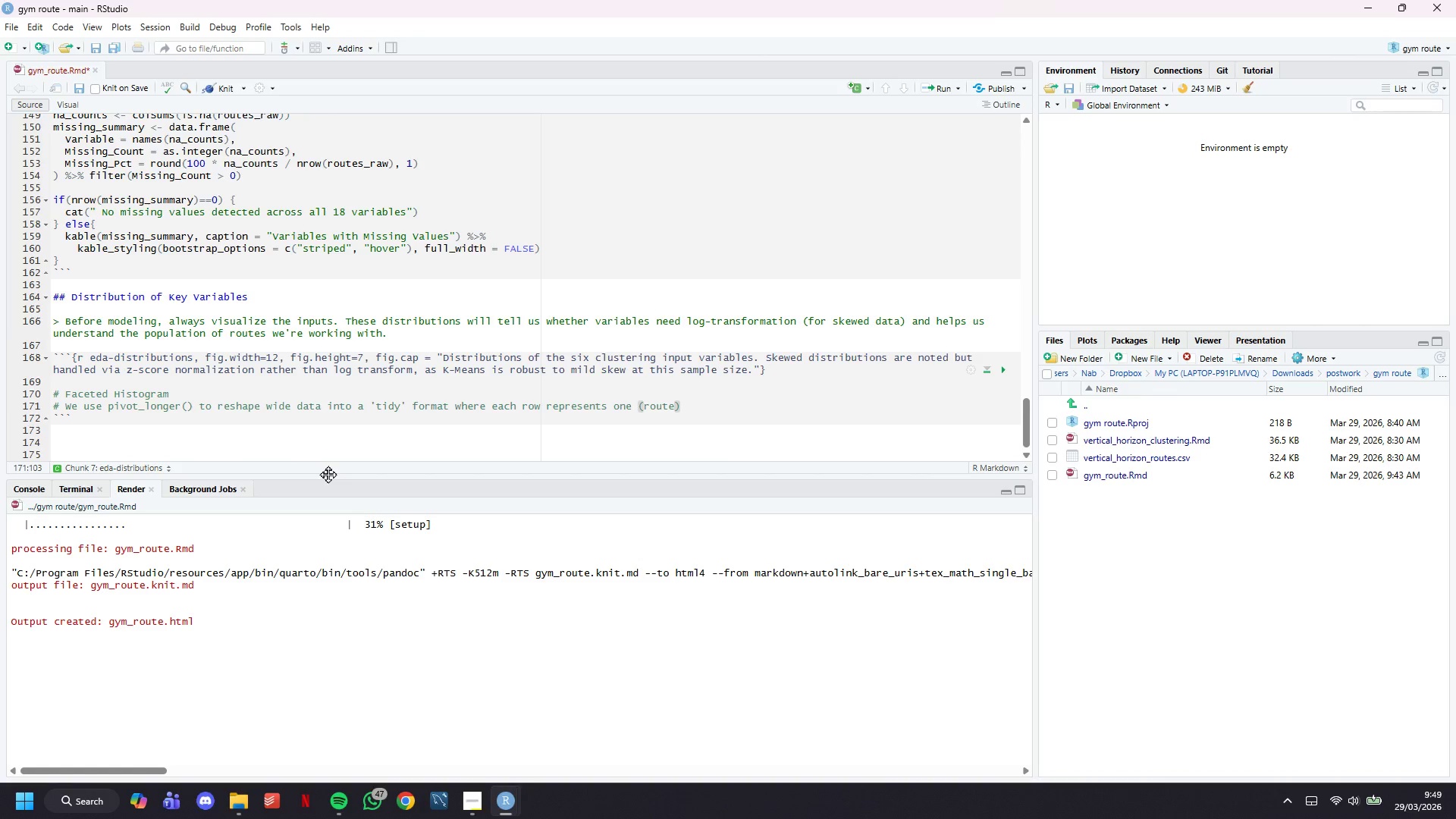 
wait(100.95)
 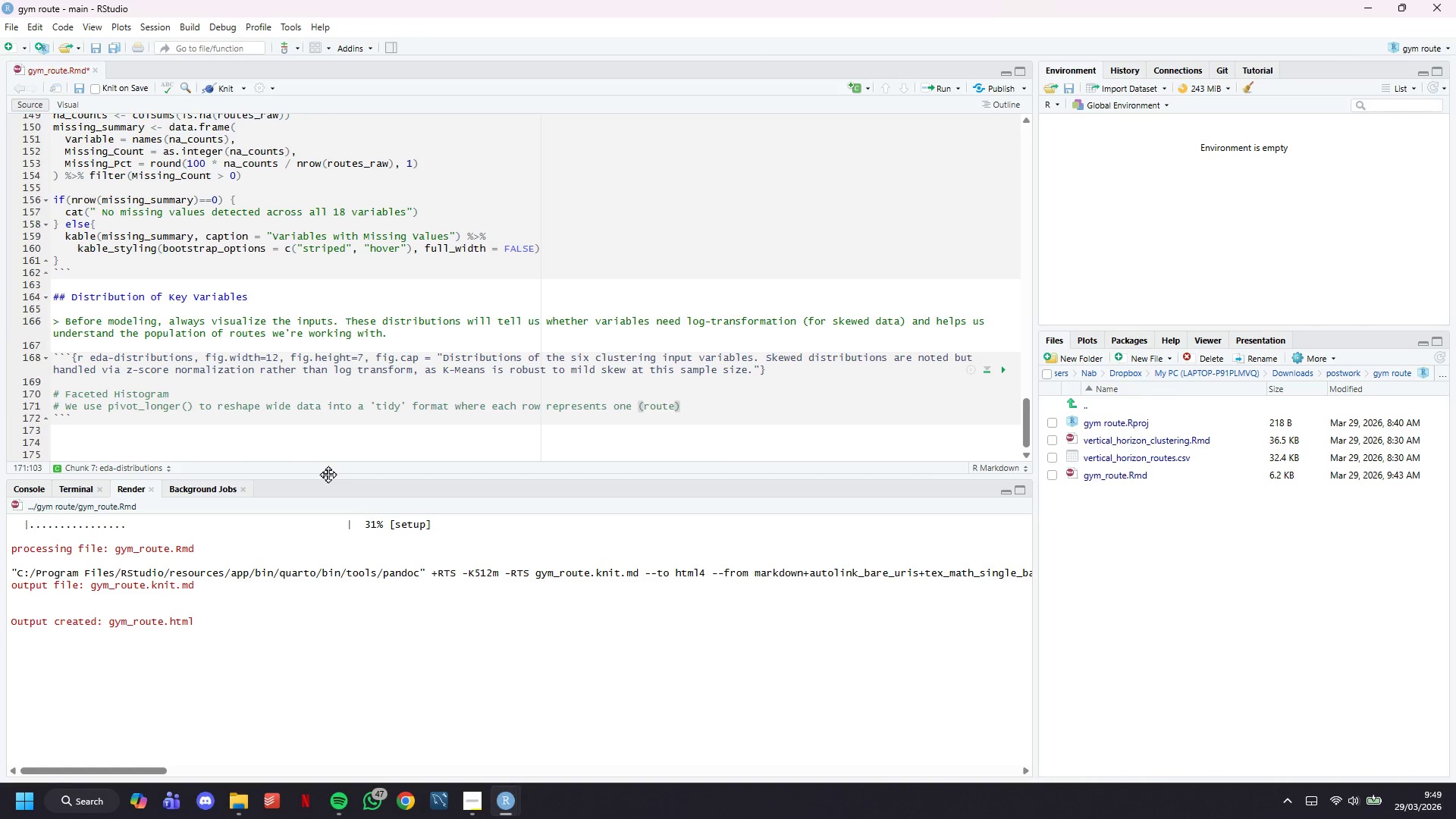 
key(Shift+ShiftLeft)
 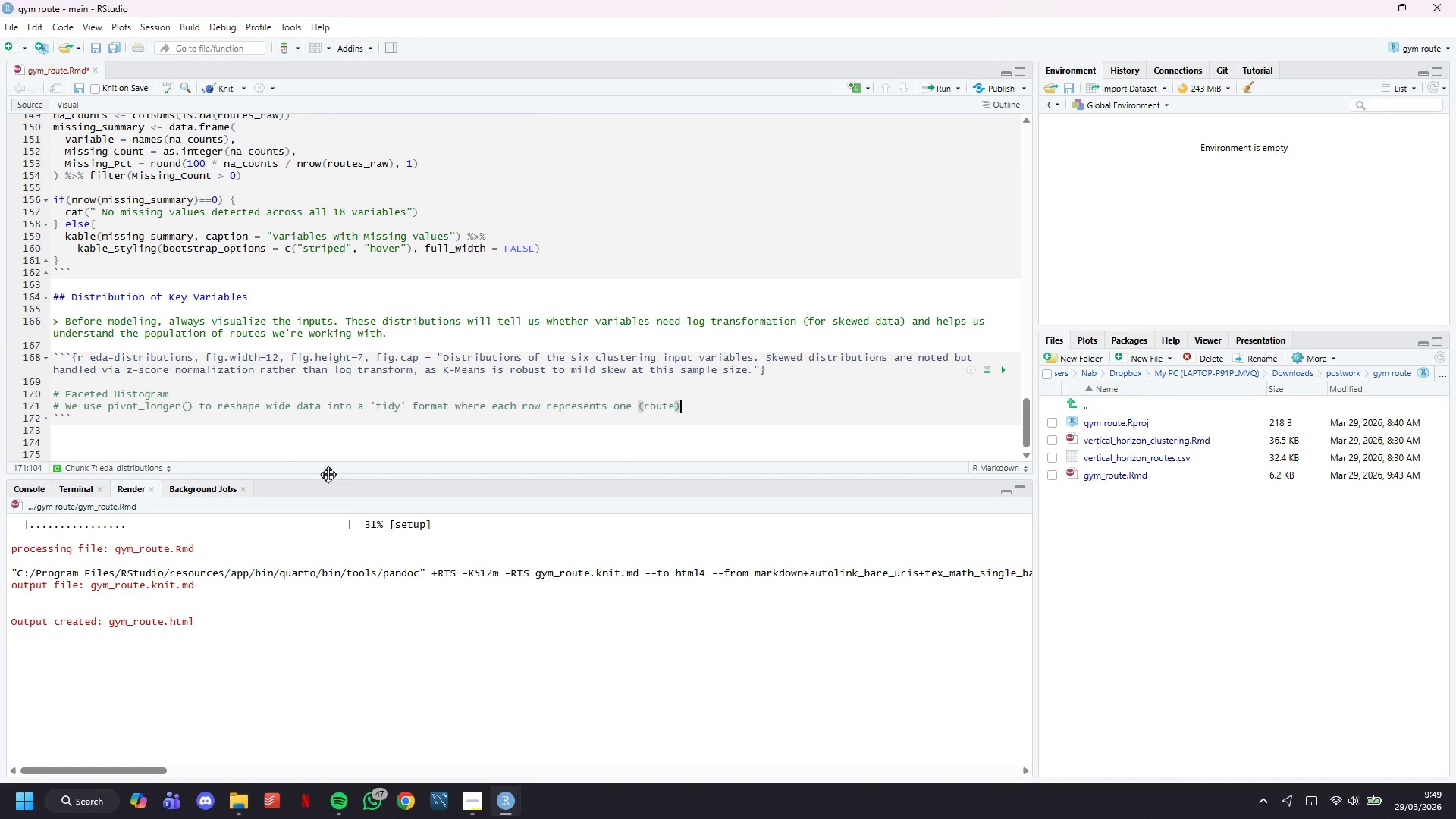 
key(Shift+0)
 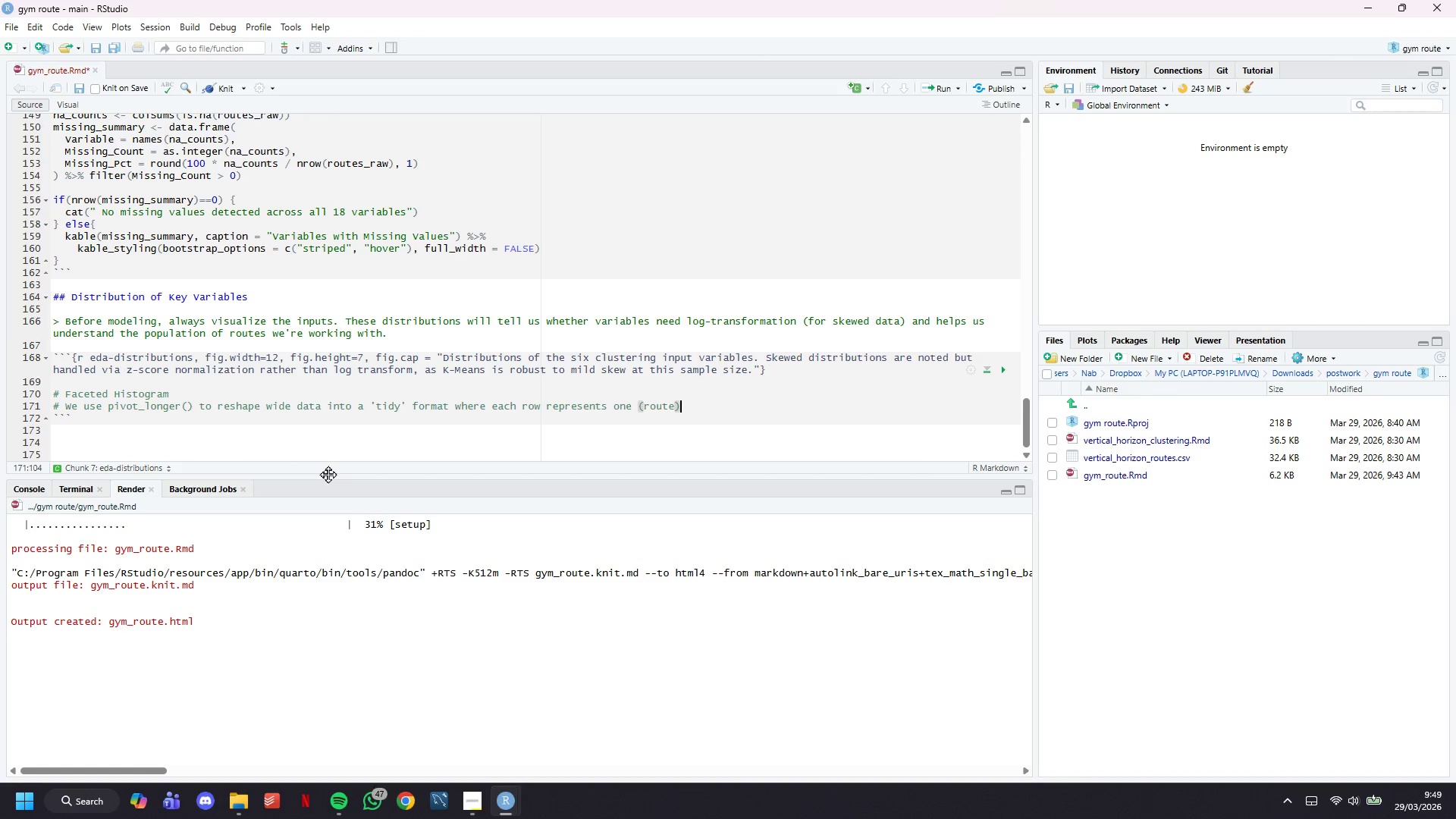 
key(ArrowLeft)
 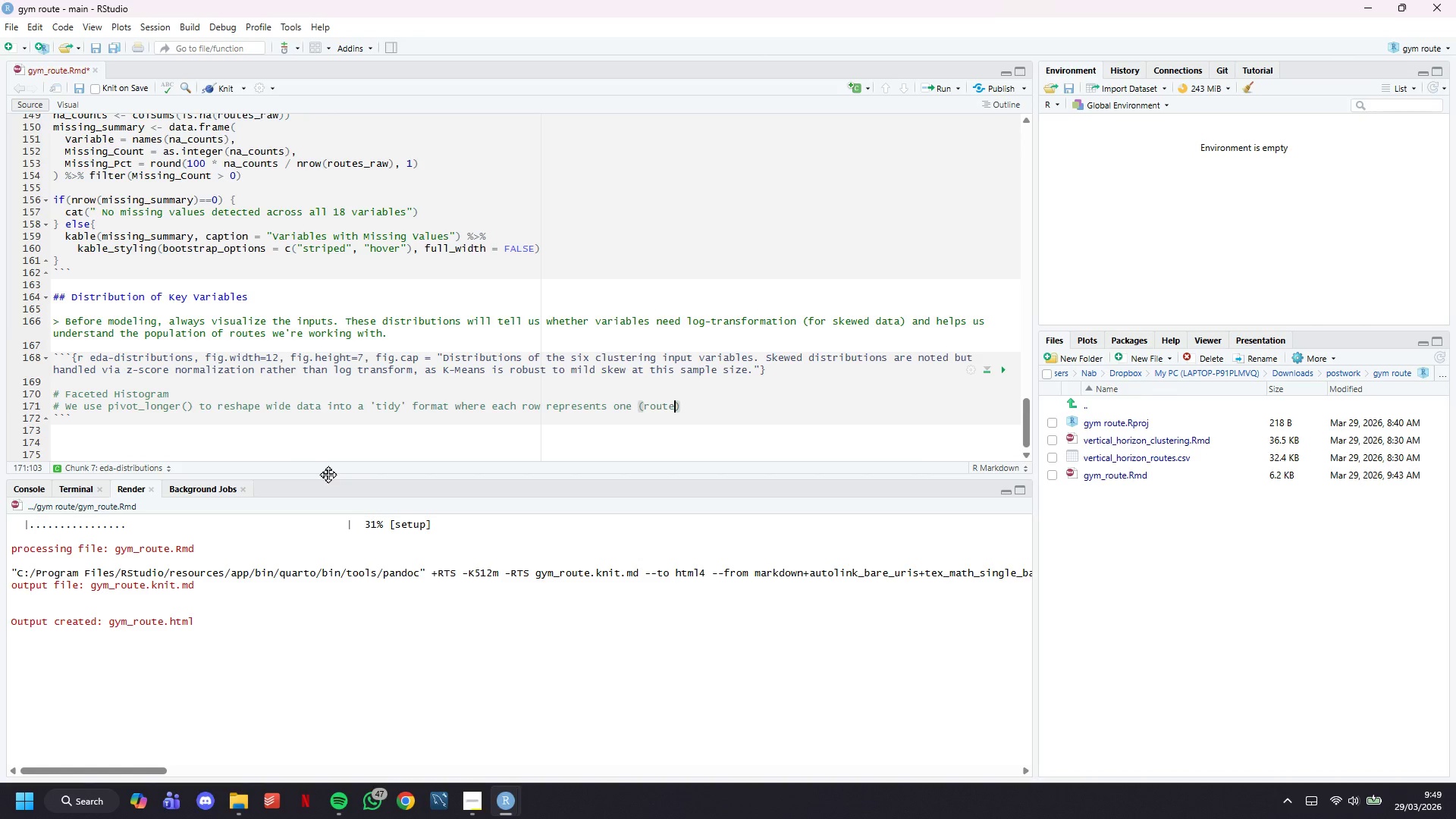 
type(, variable, value)
 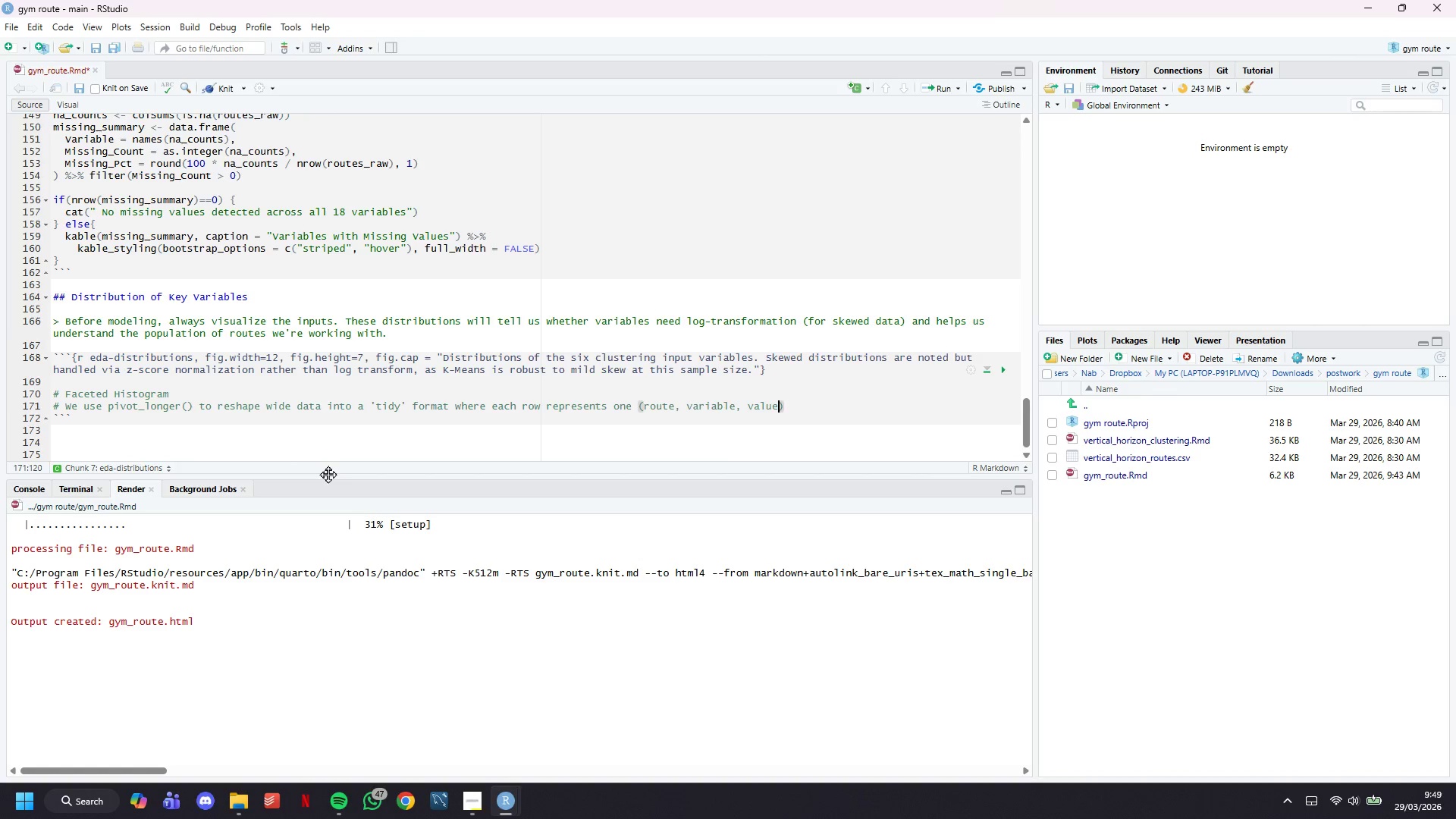 
key(ArrowRight)
 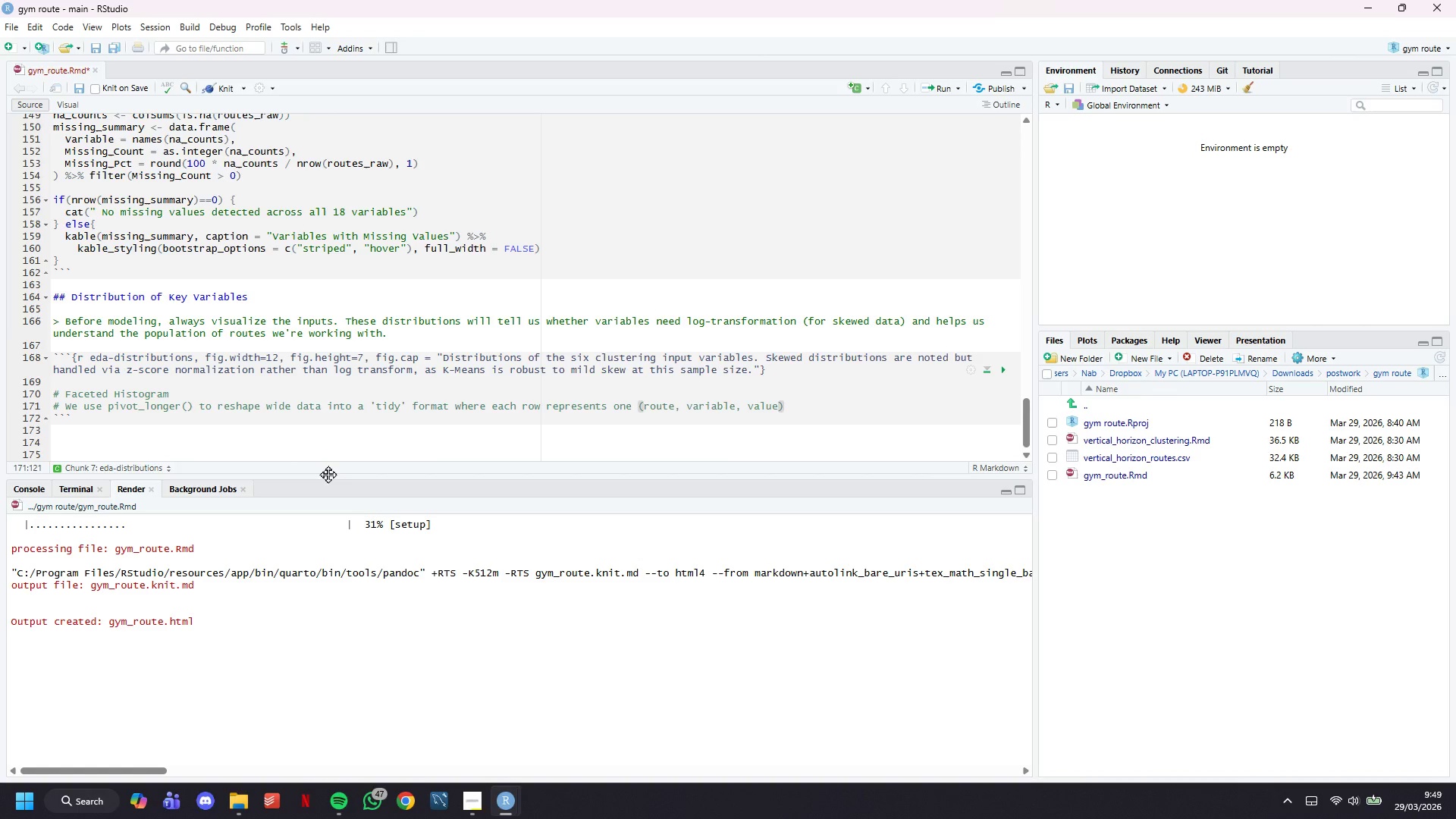 
type( triplet - which allows ggploy2's)
 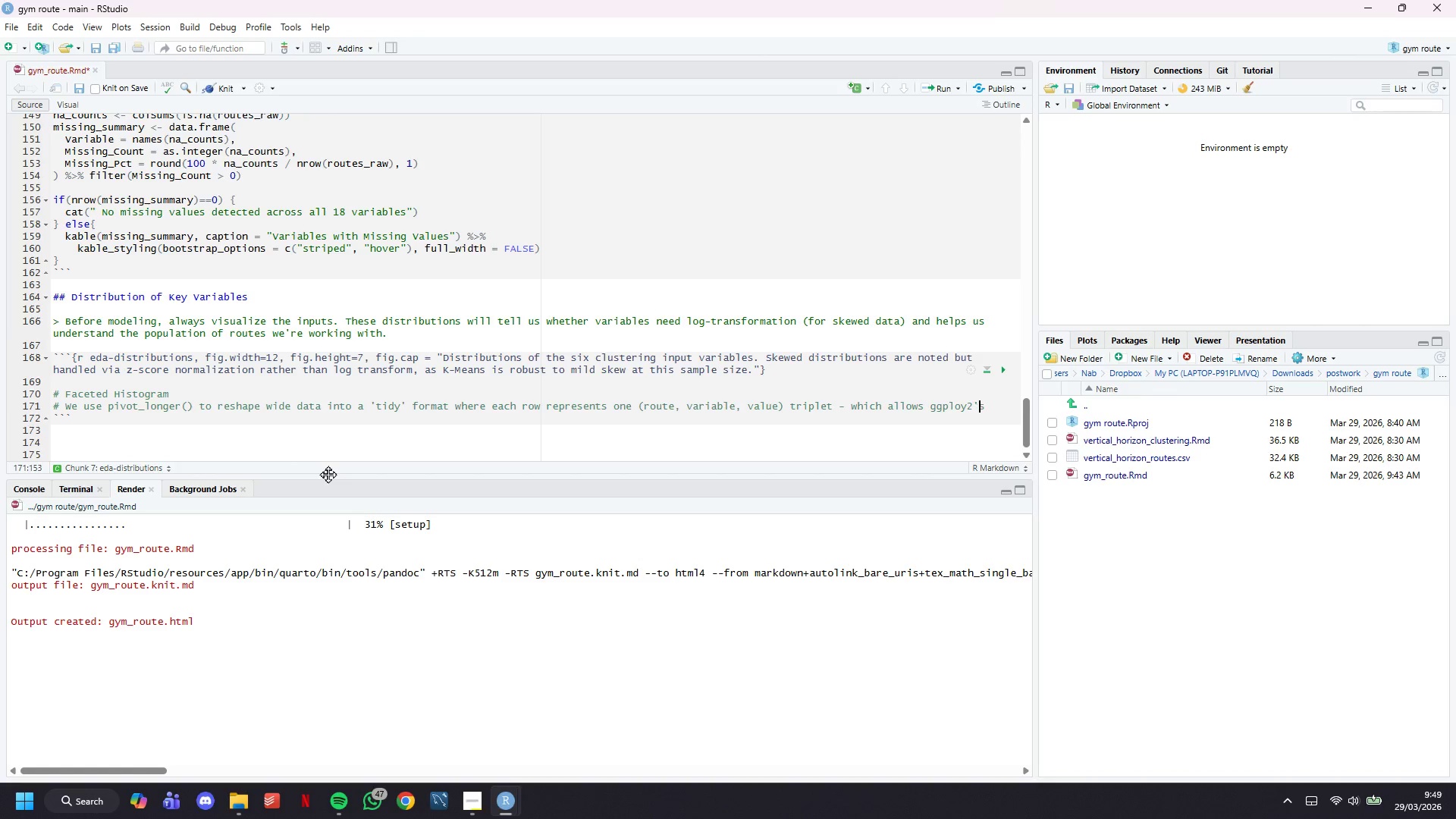 
key(ArrowLeft)
 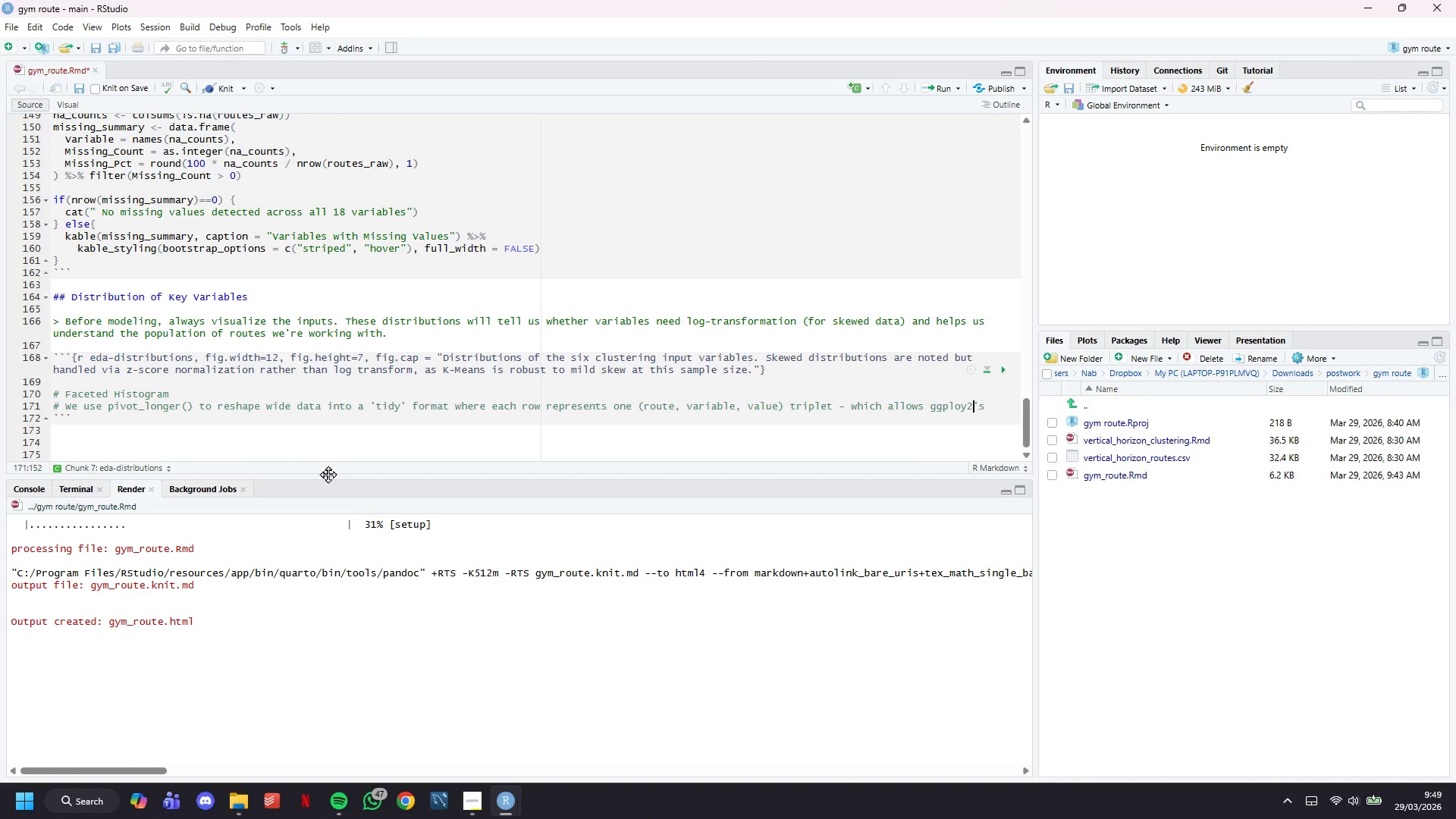 
key(ArrowLeft)
 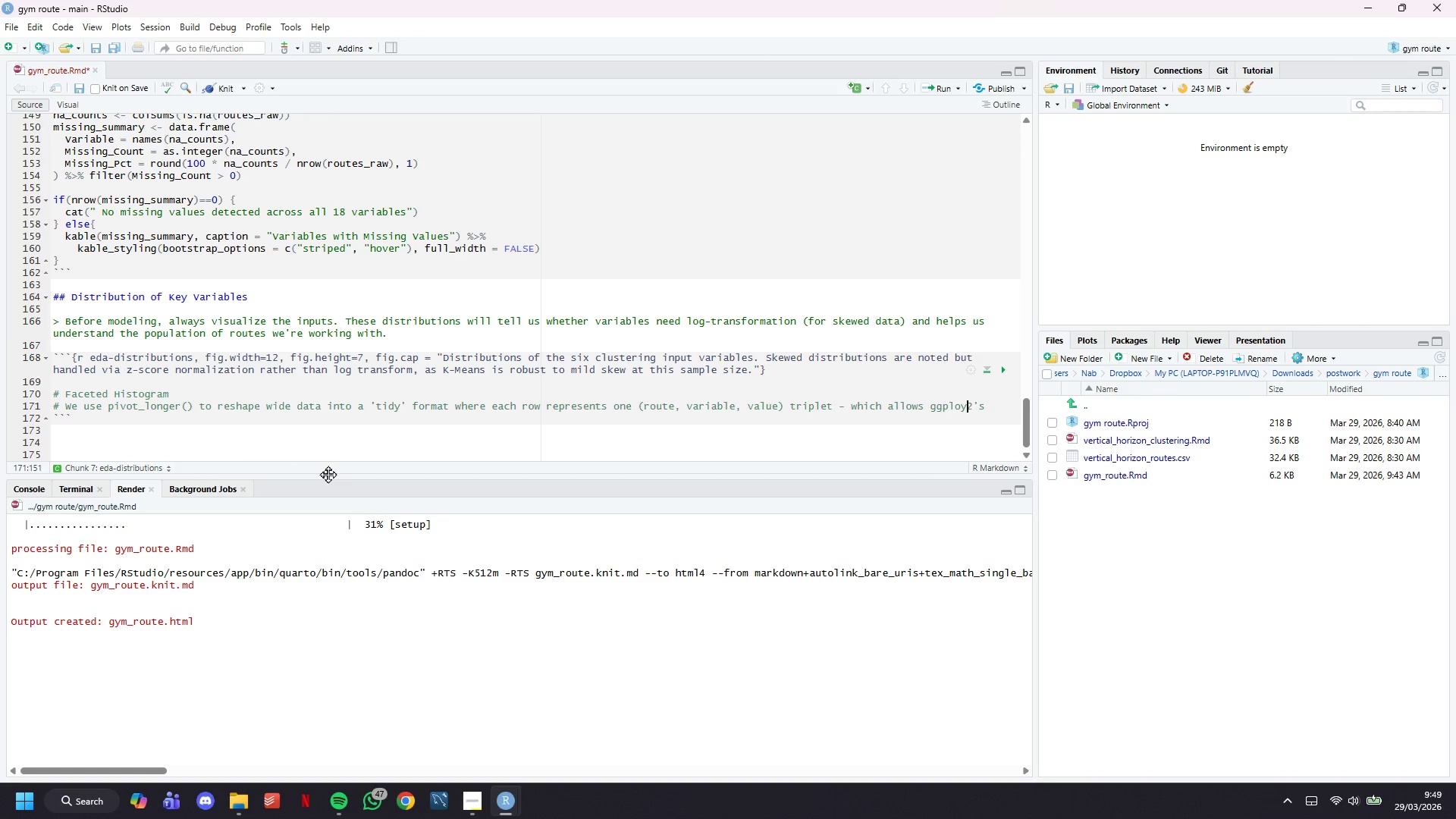 
key(ArrowLeft)
 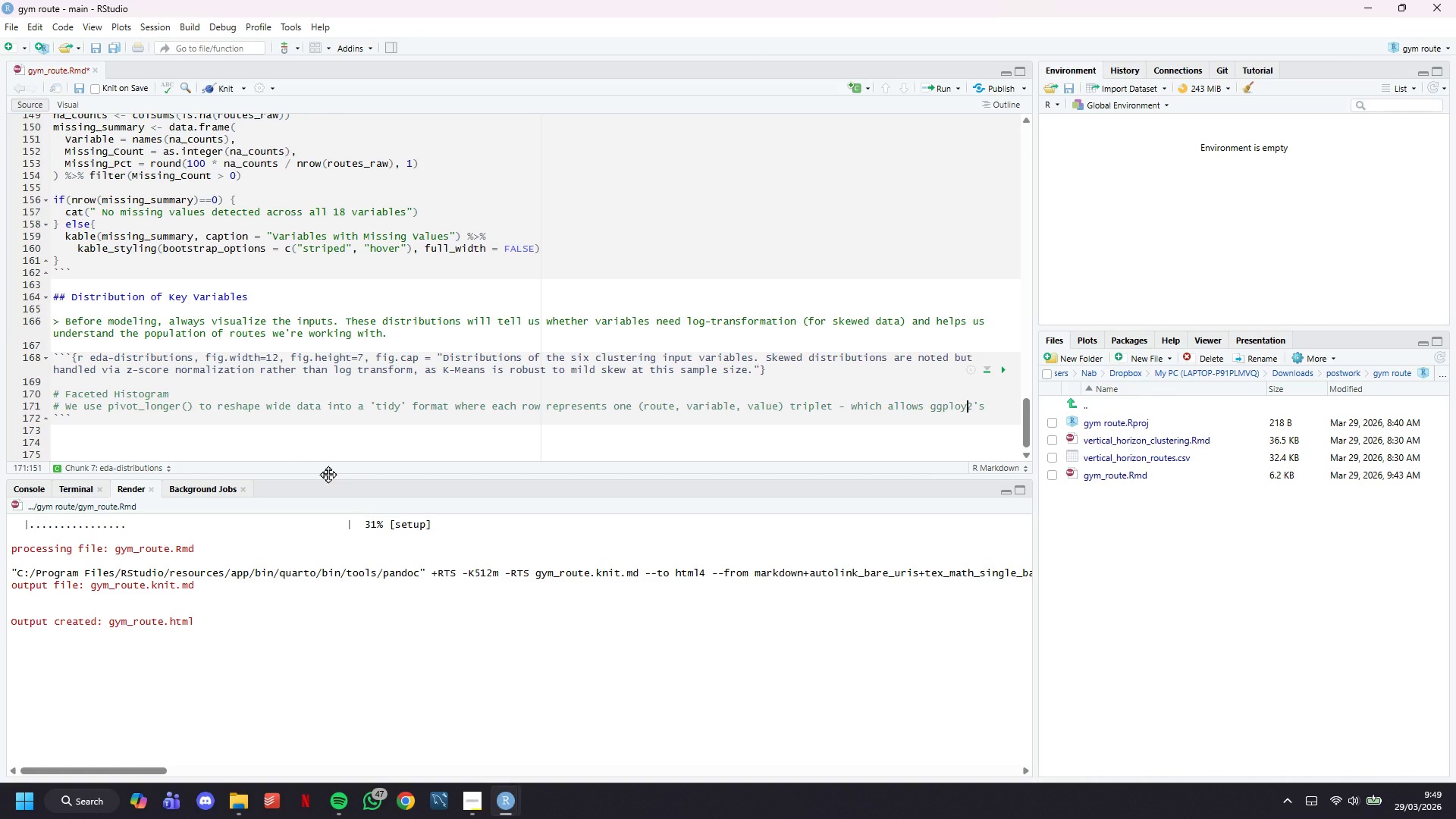 
key(Backspace)
 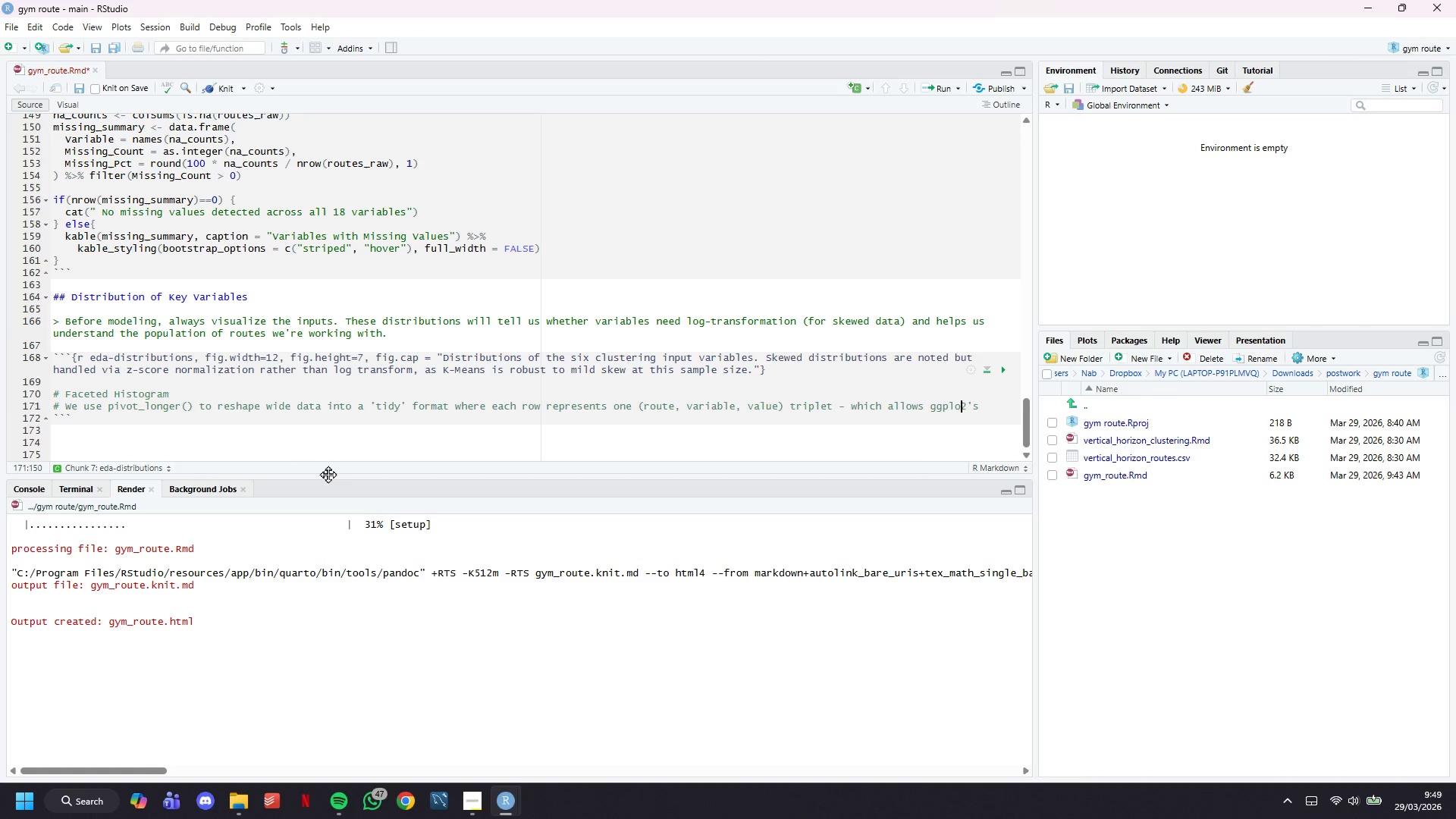 
key(T)
 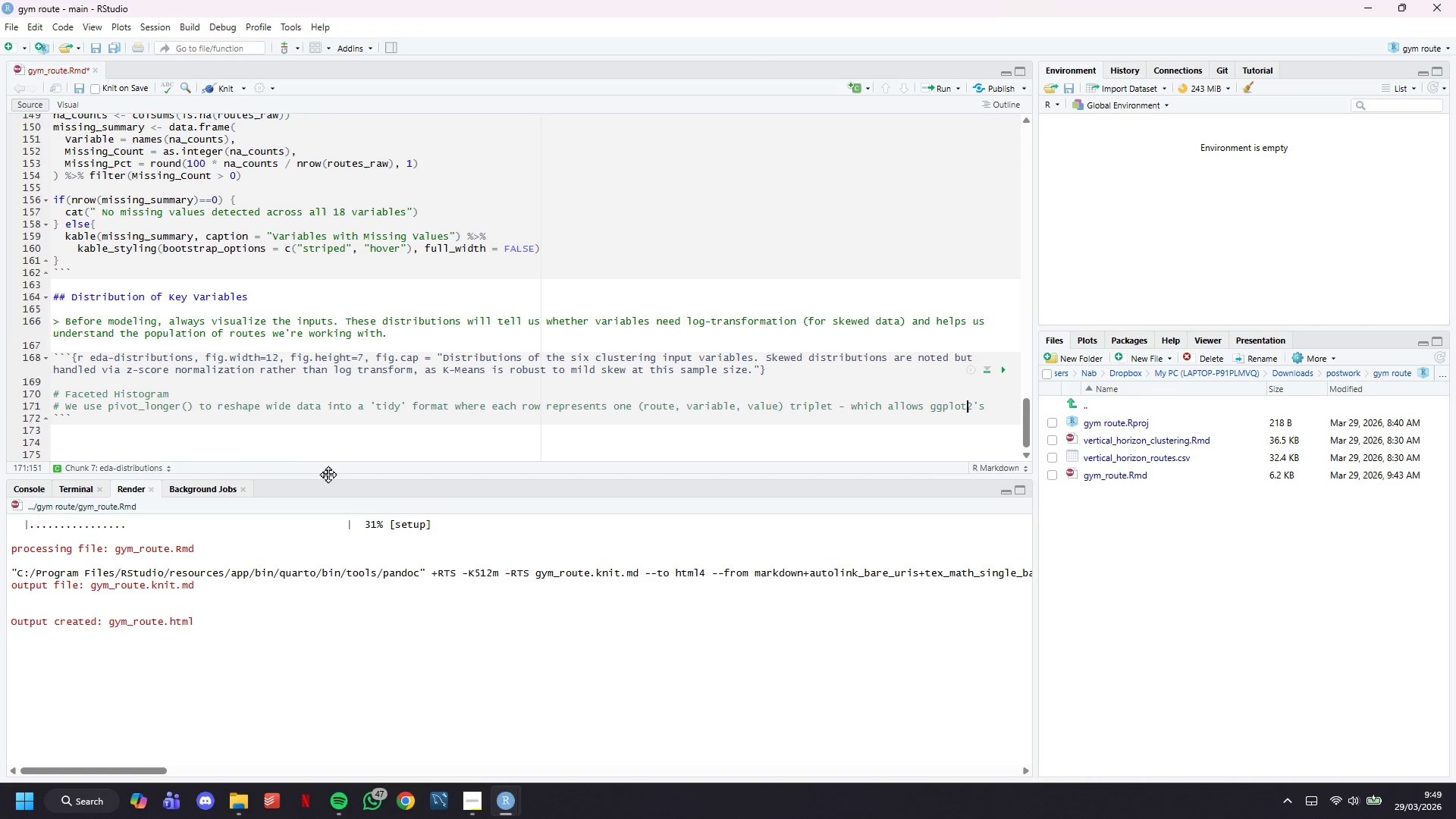 
key(ArrowRight)
 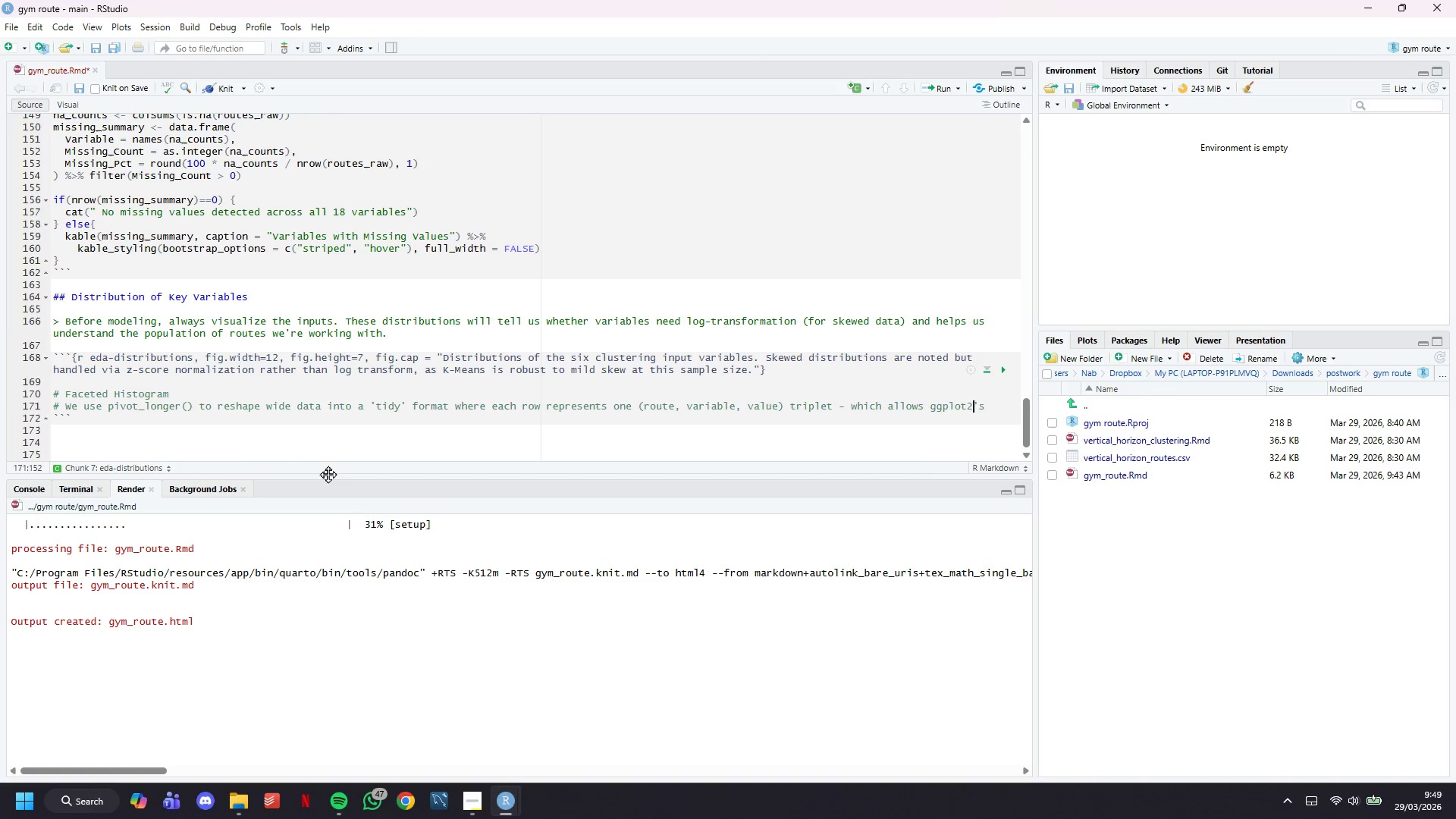 
key(ArrowRight)
 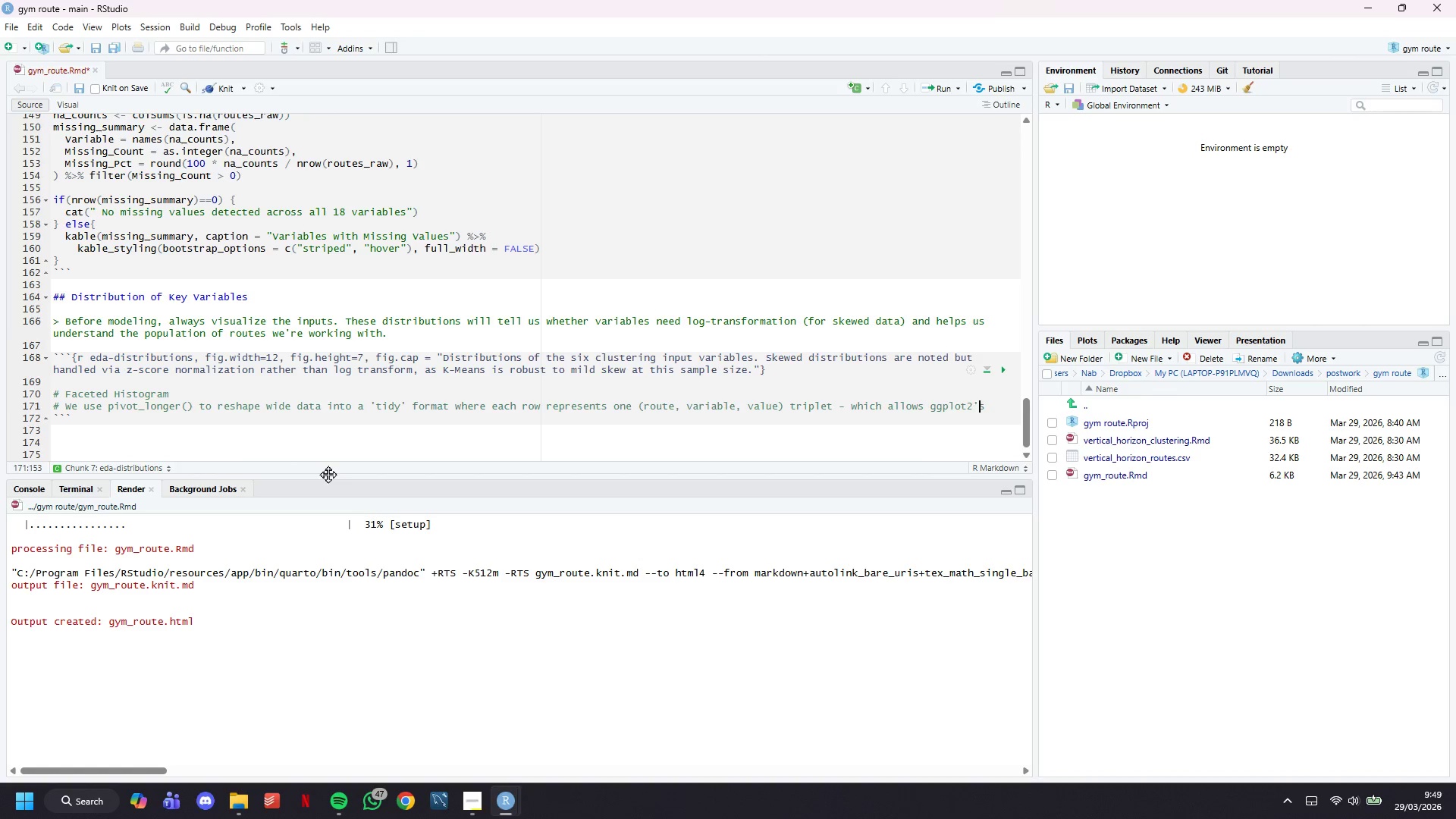 
key(ArrowRight)
 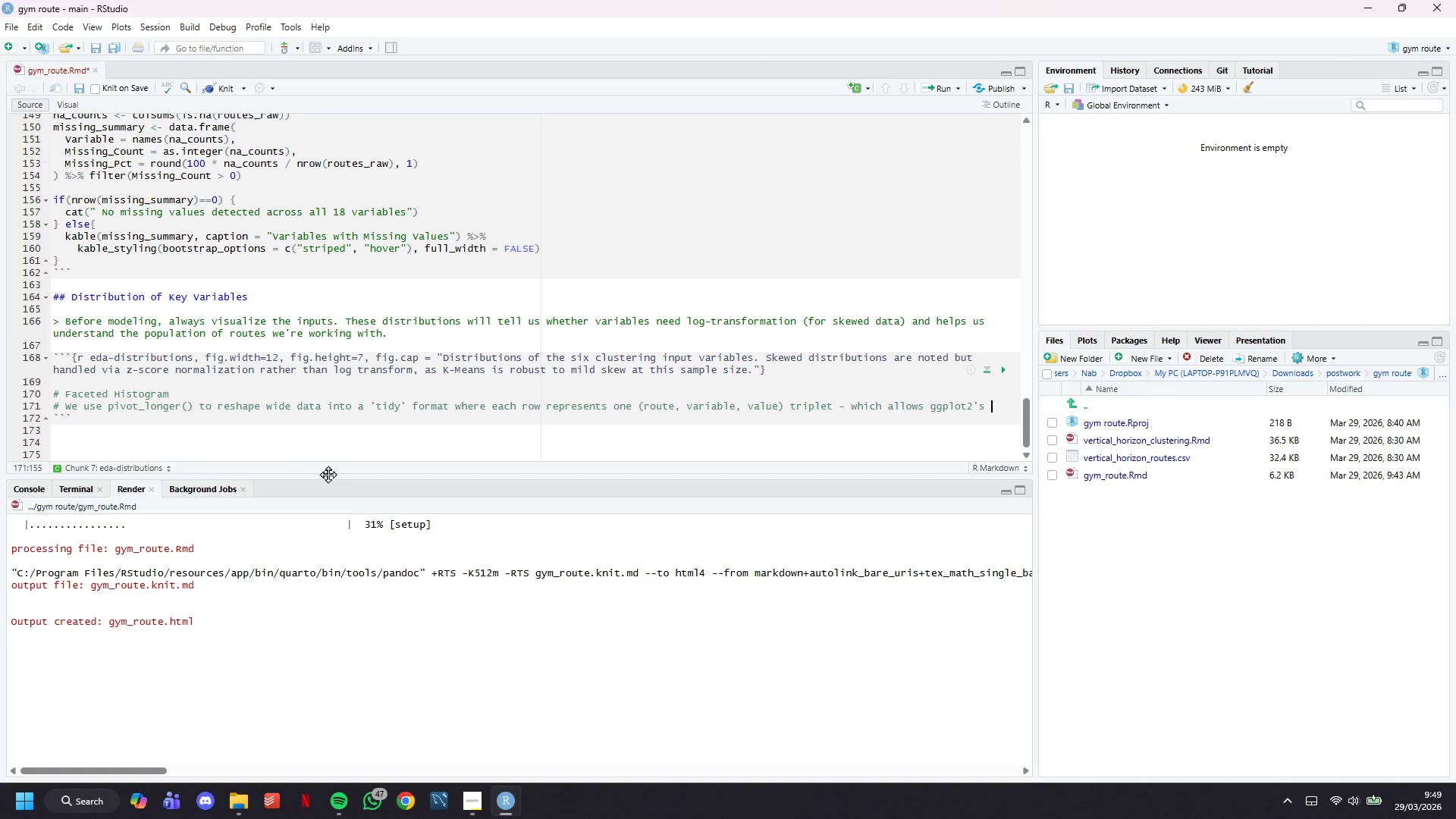 
type( face_)
 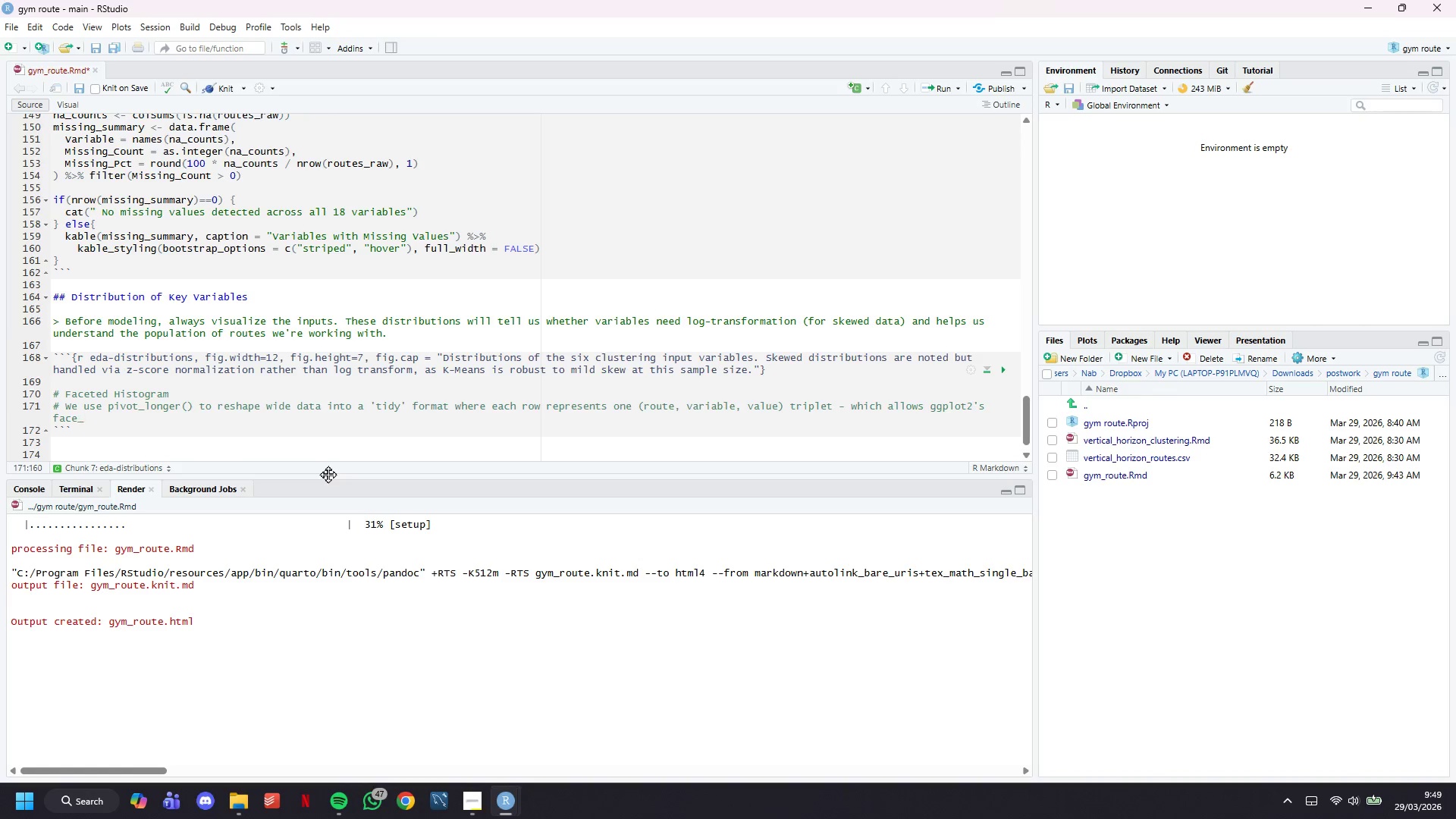 
key(ArrowLeft)
 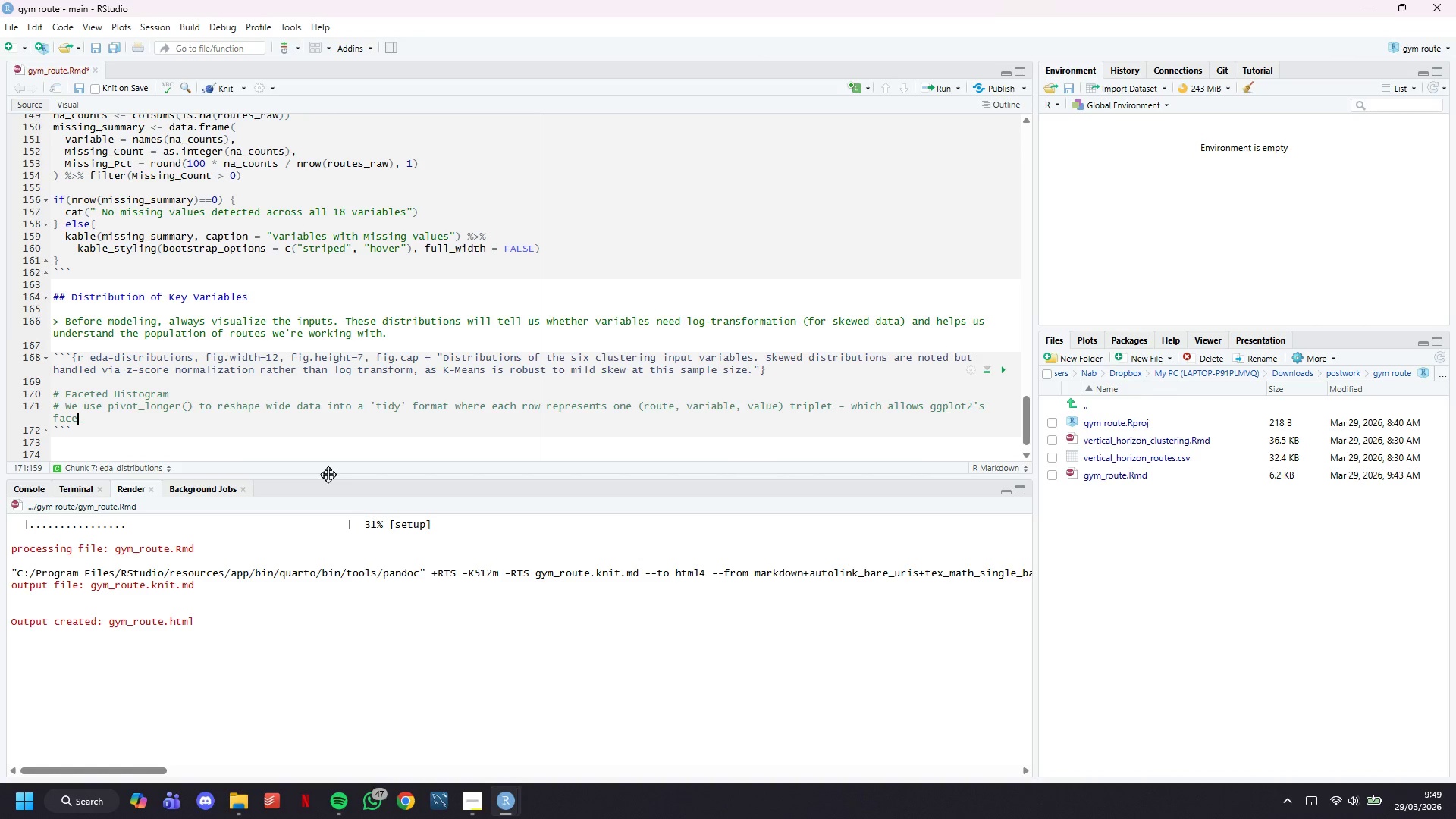 
key(T)
 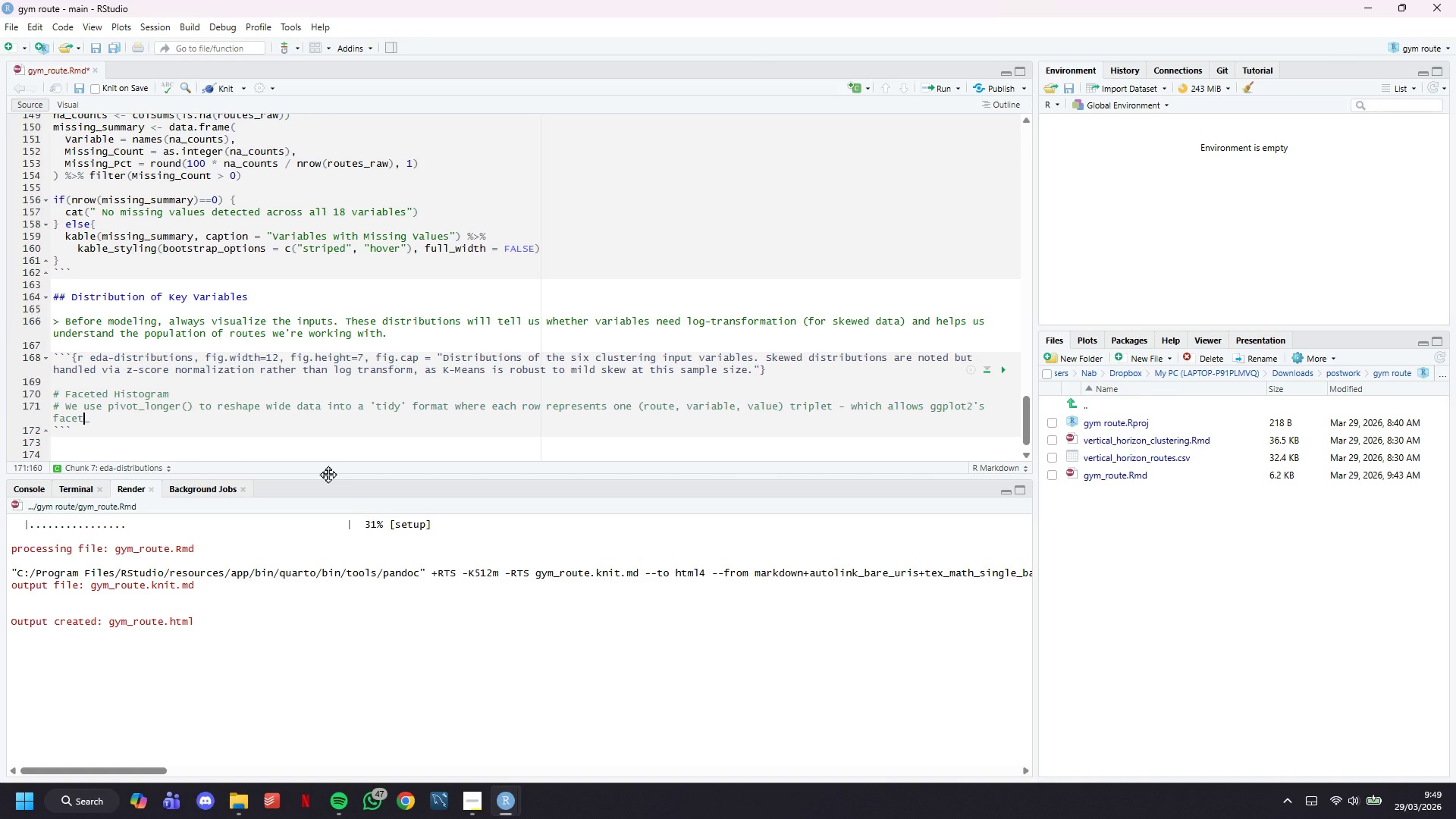 
key(ArrowRight)
 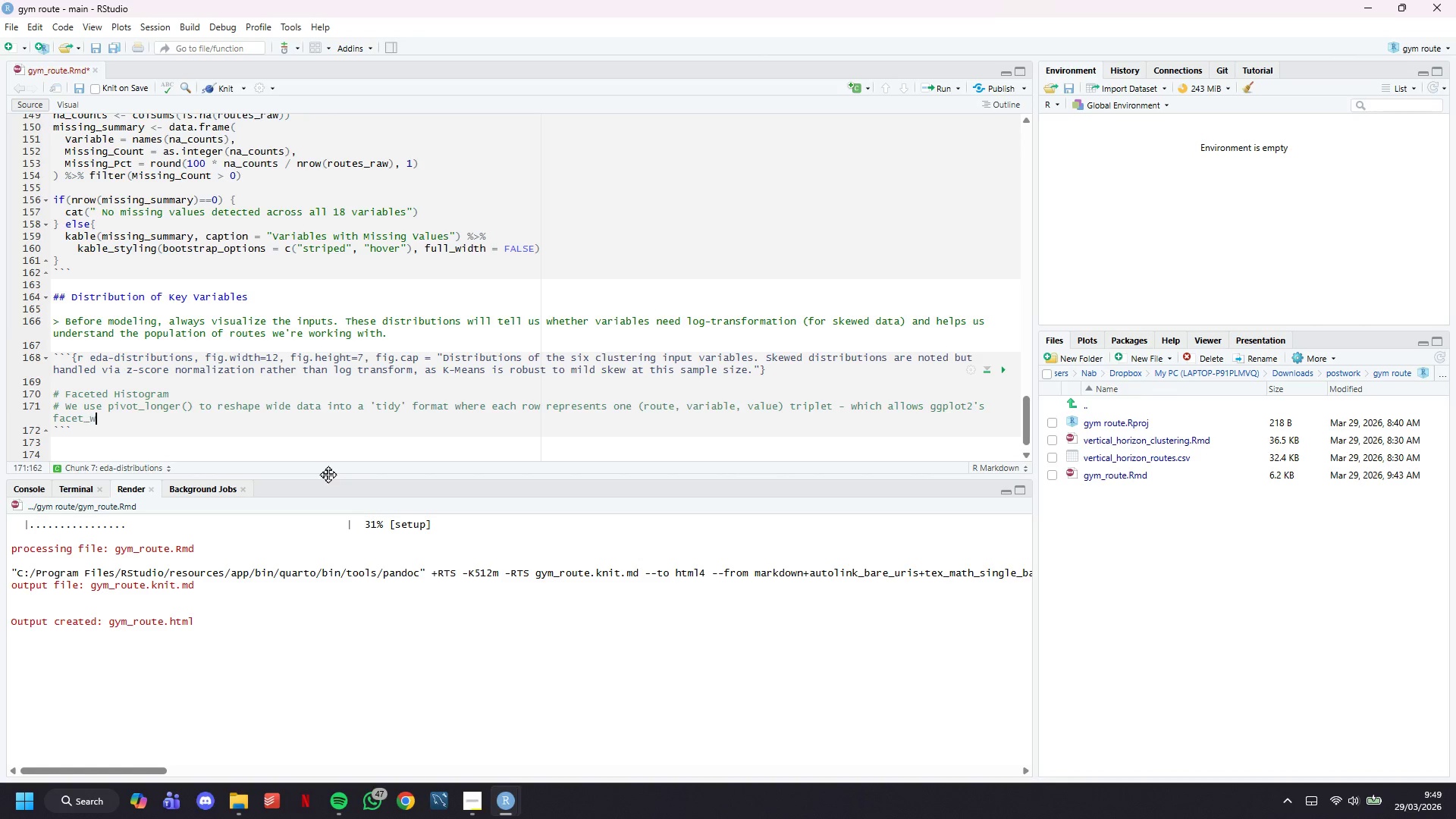 
type(wrap()
 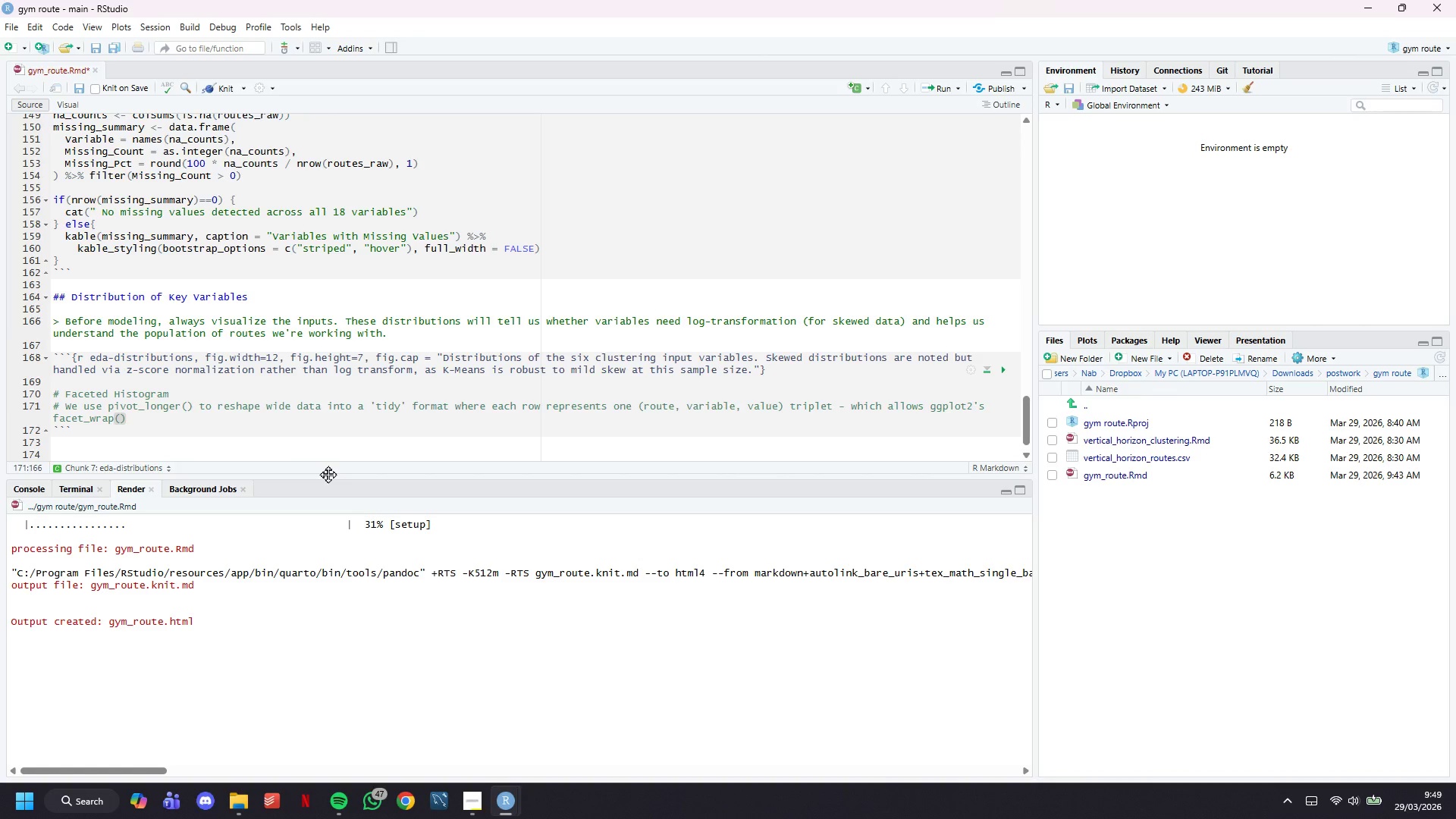 
key(ArrowRight)
 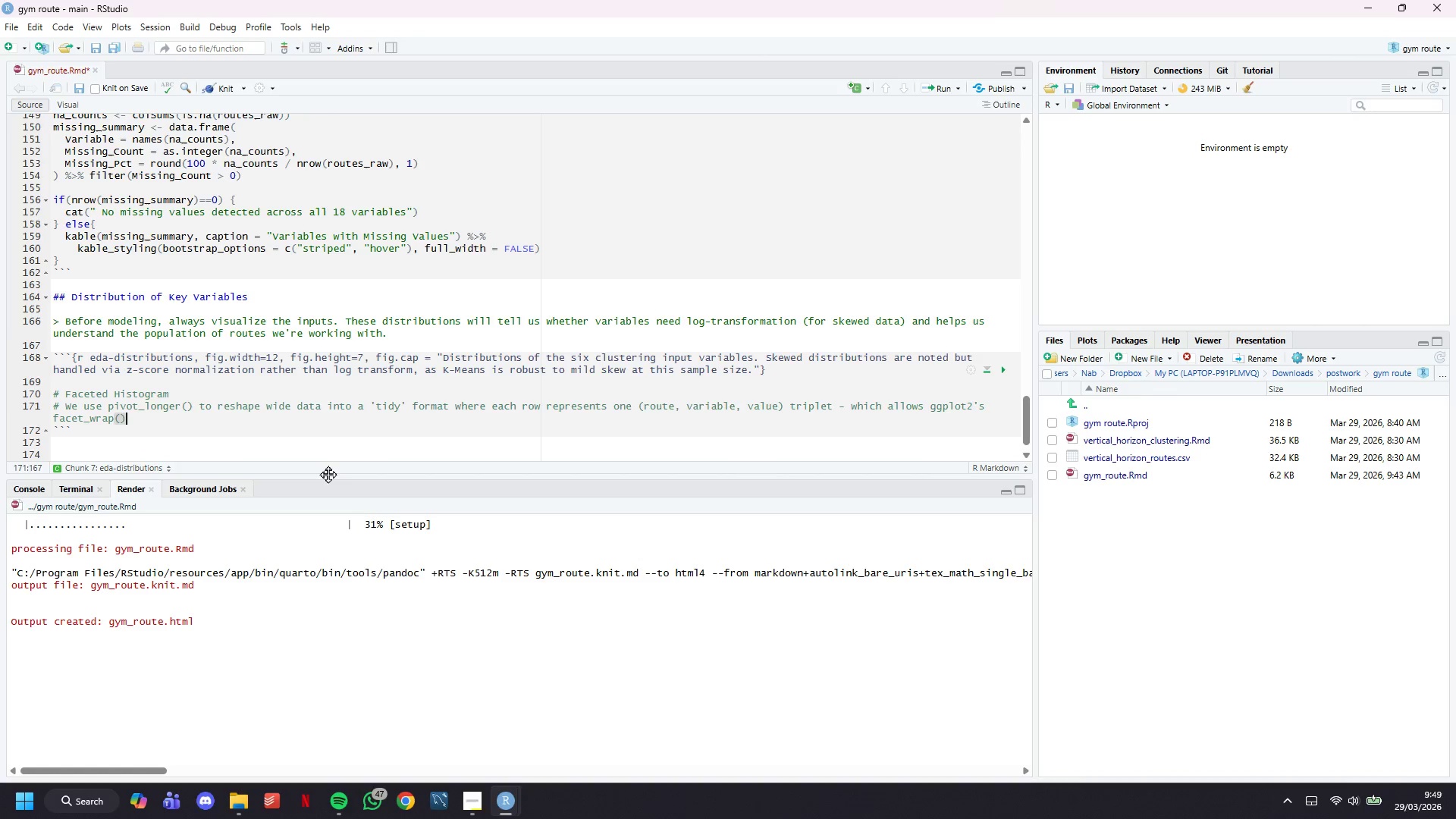 
type( to produce  )
key(Backspace)
type(a g)
key(Backspace)
type(grid of histograms froma )
key(Backspace)
key(Backspace)
type( a singe call.)
 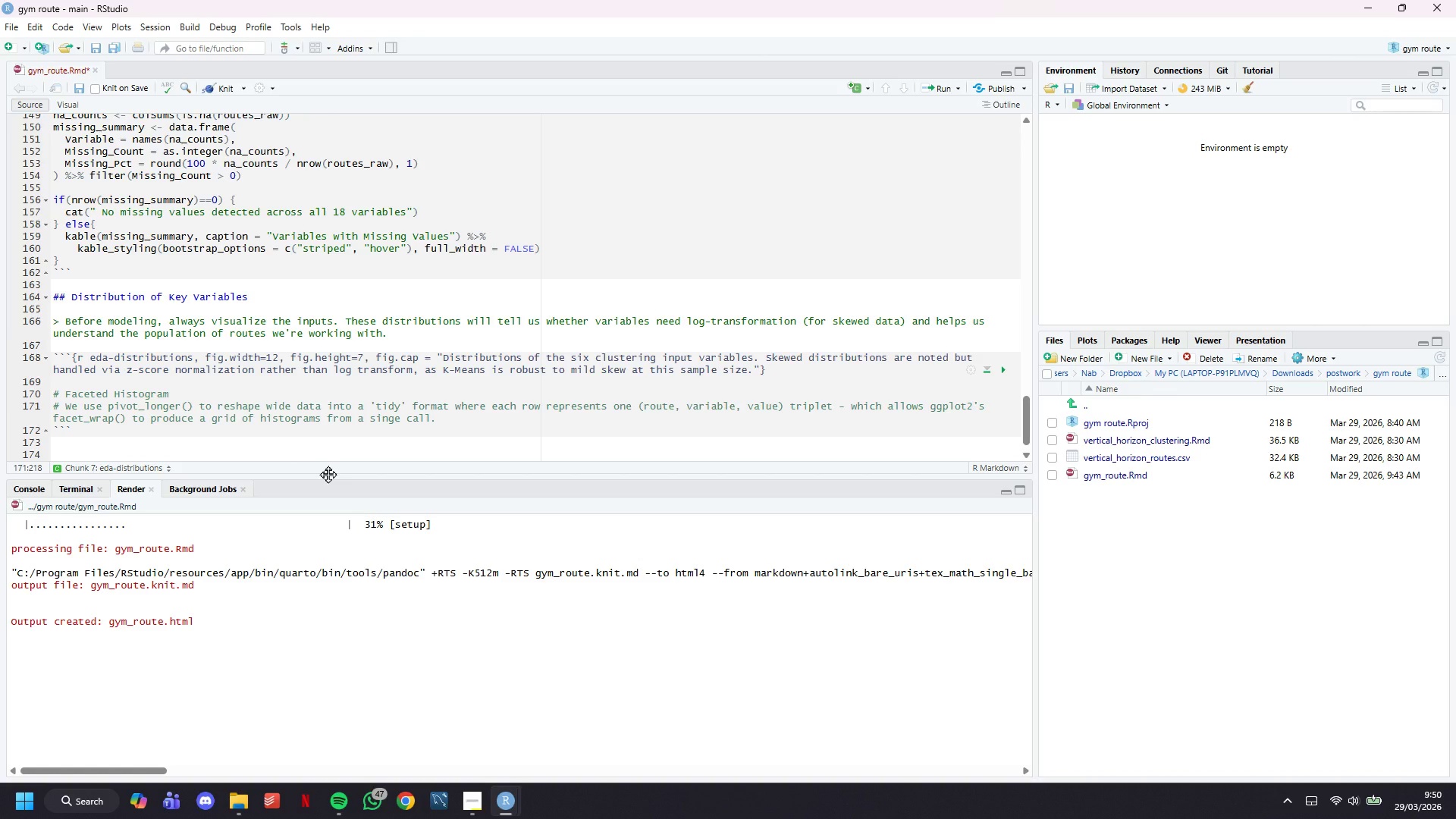 
key(Enter)
 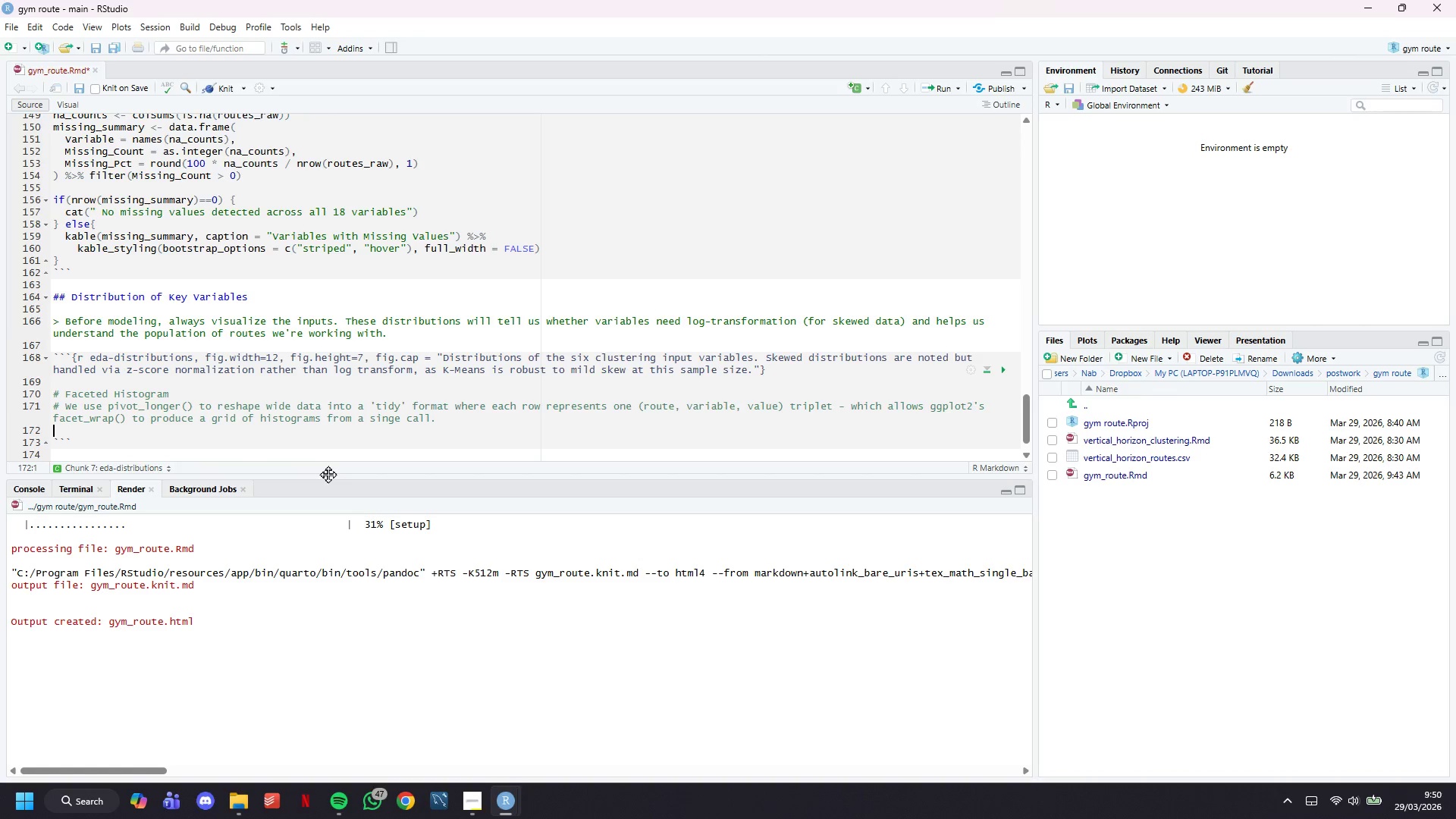 
key(Enter)
 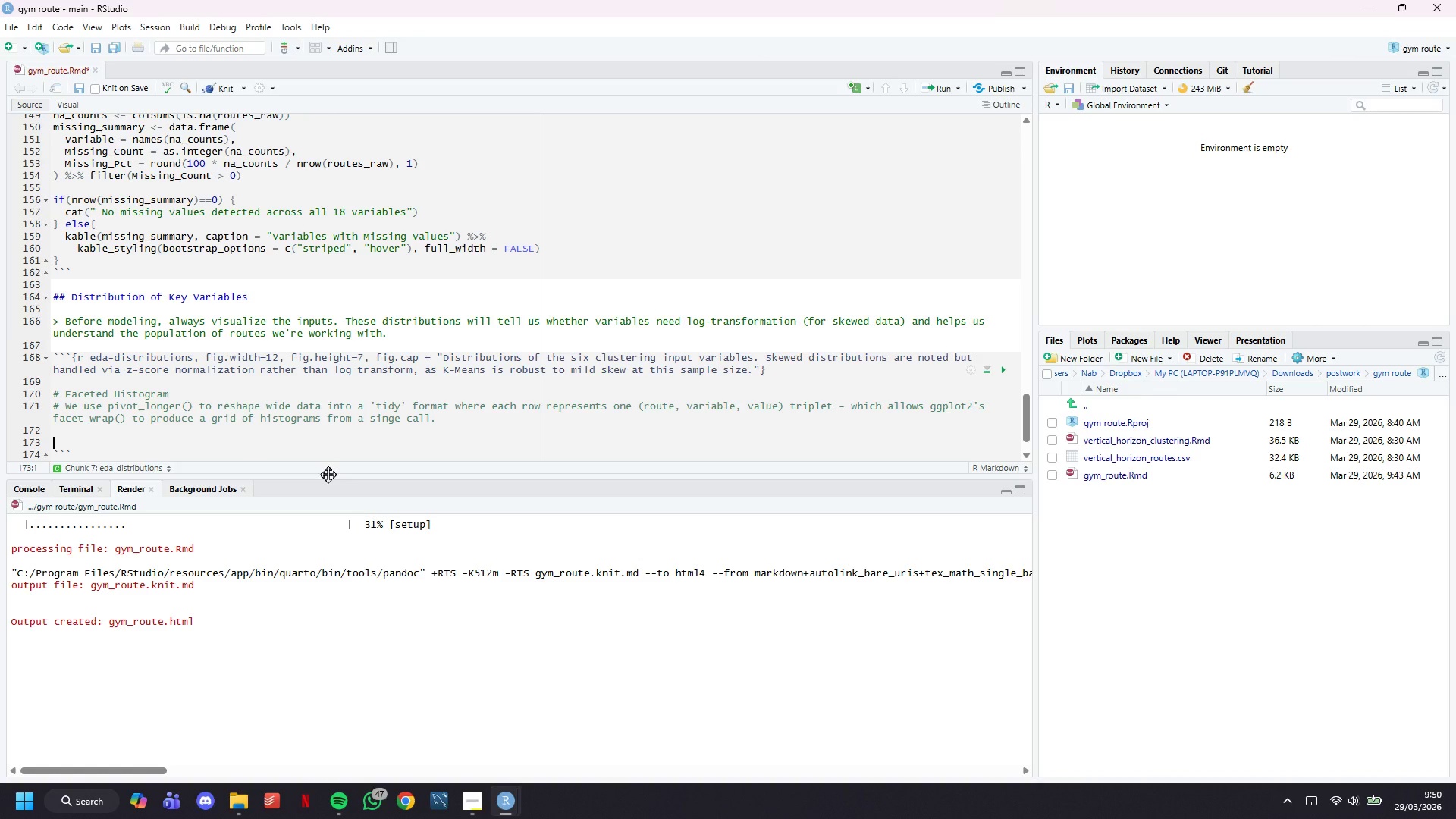 
scroll: coordinate [336, 362], scroll_direction: down, amount: 7.0
 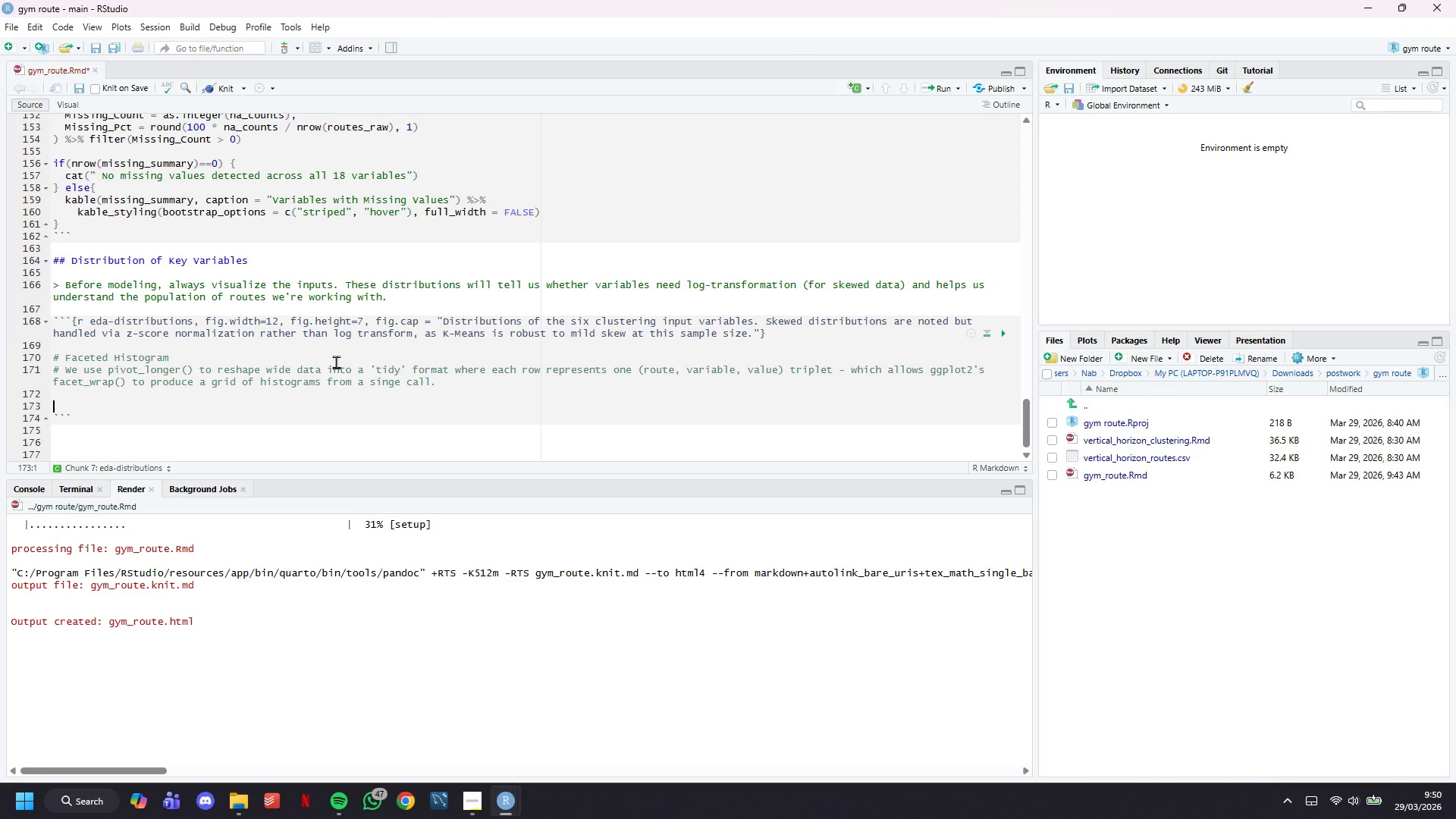 
type(routes_raw)
 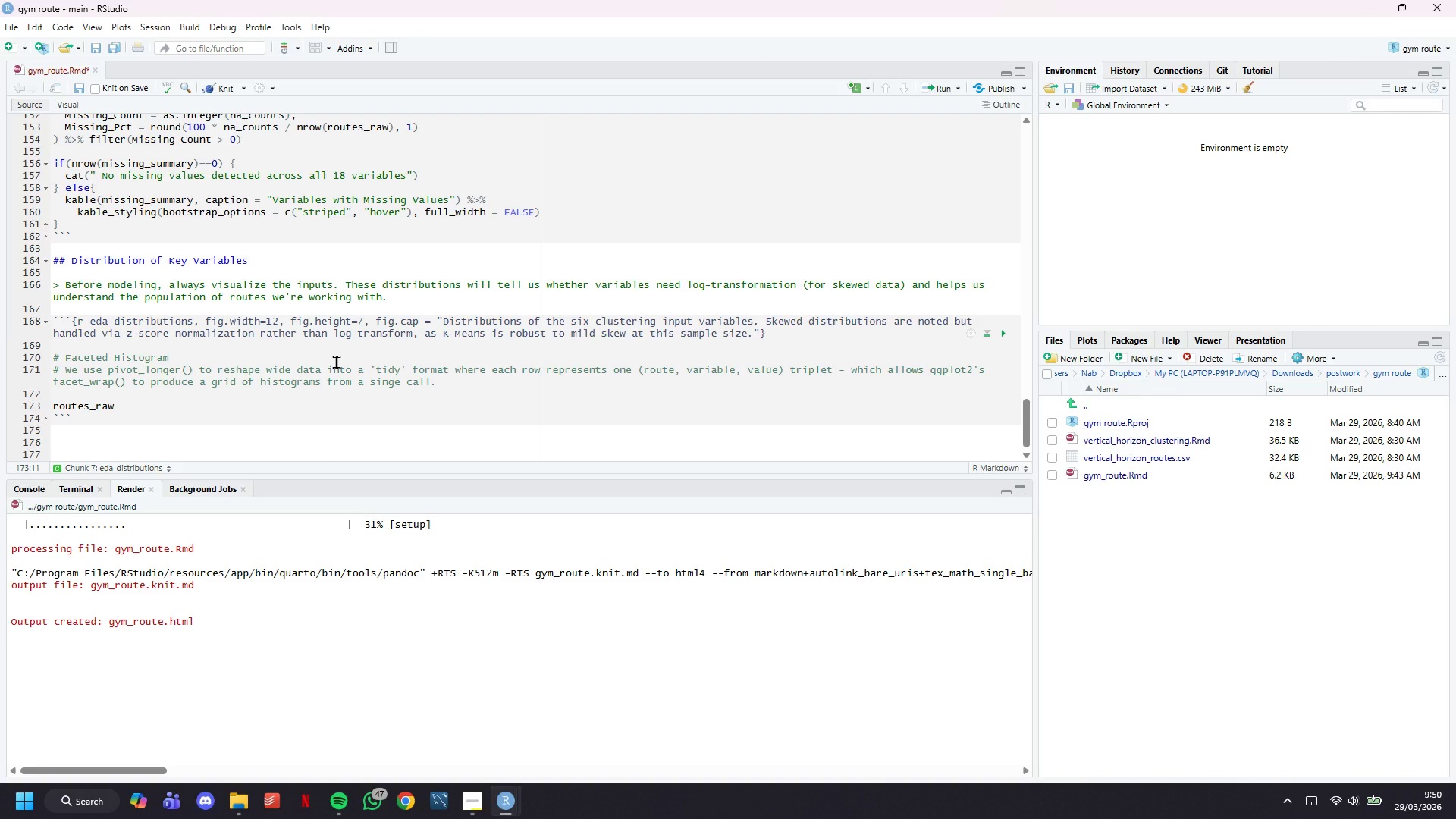 
key(Space)
 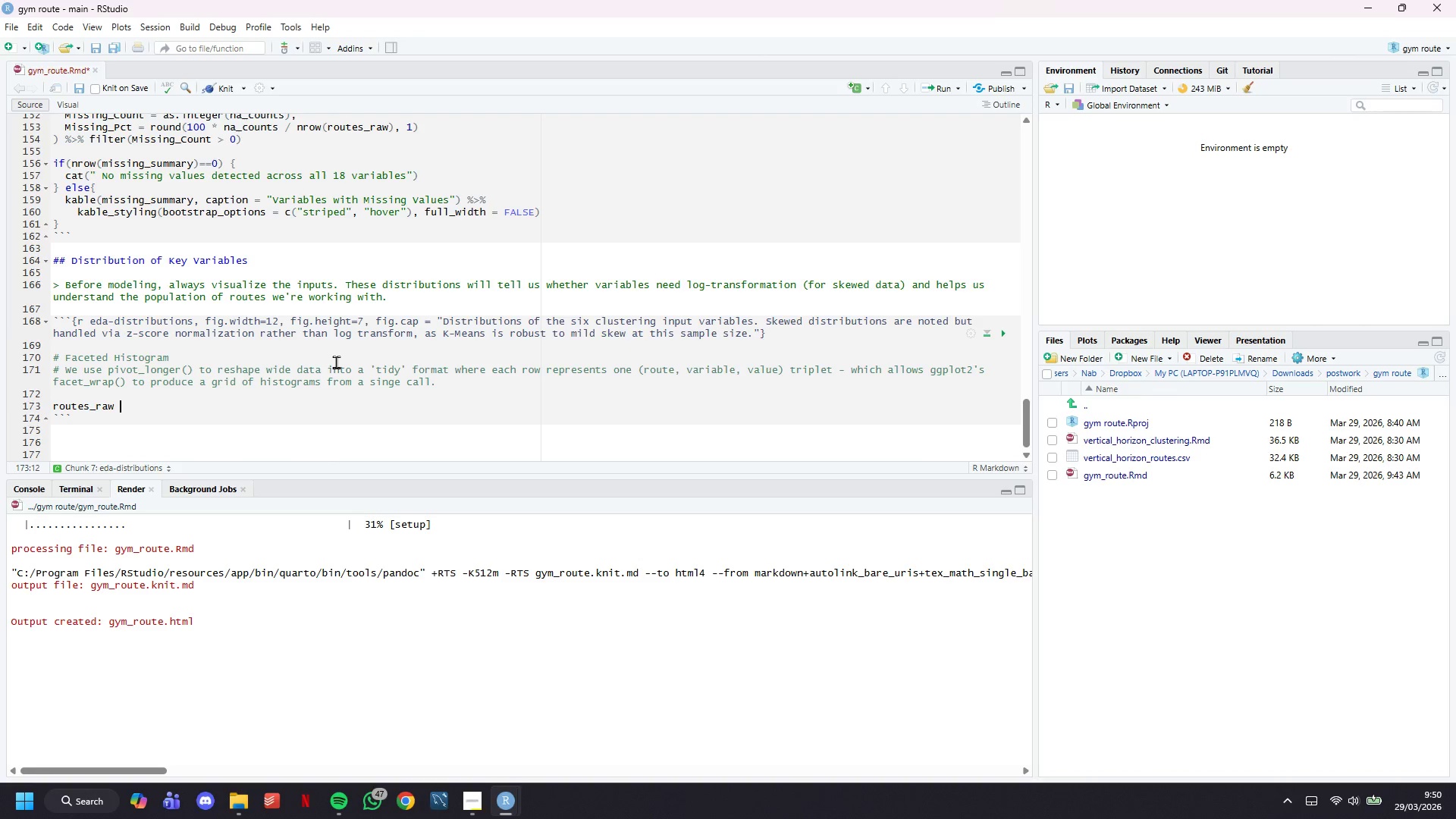 
key(Shift+5)
 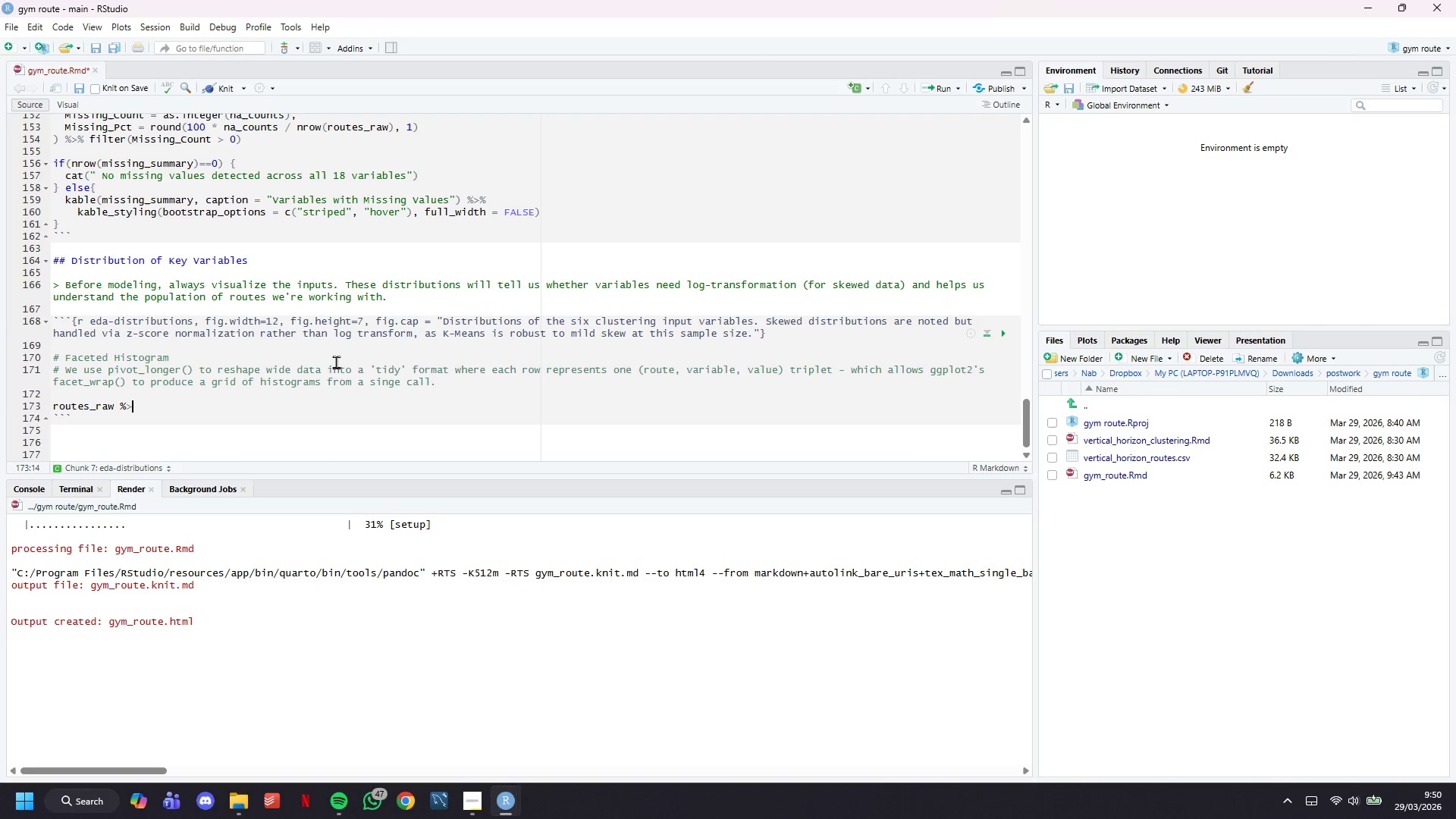 
key(Shift+Period)
 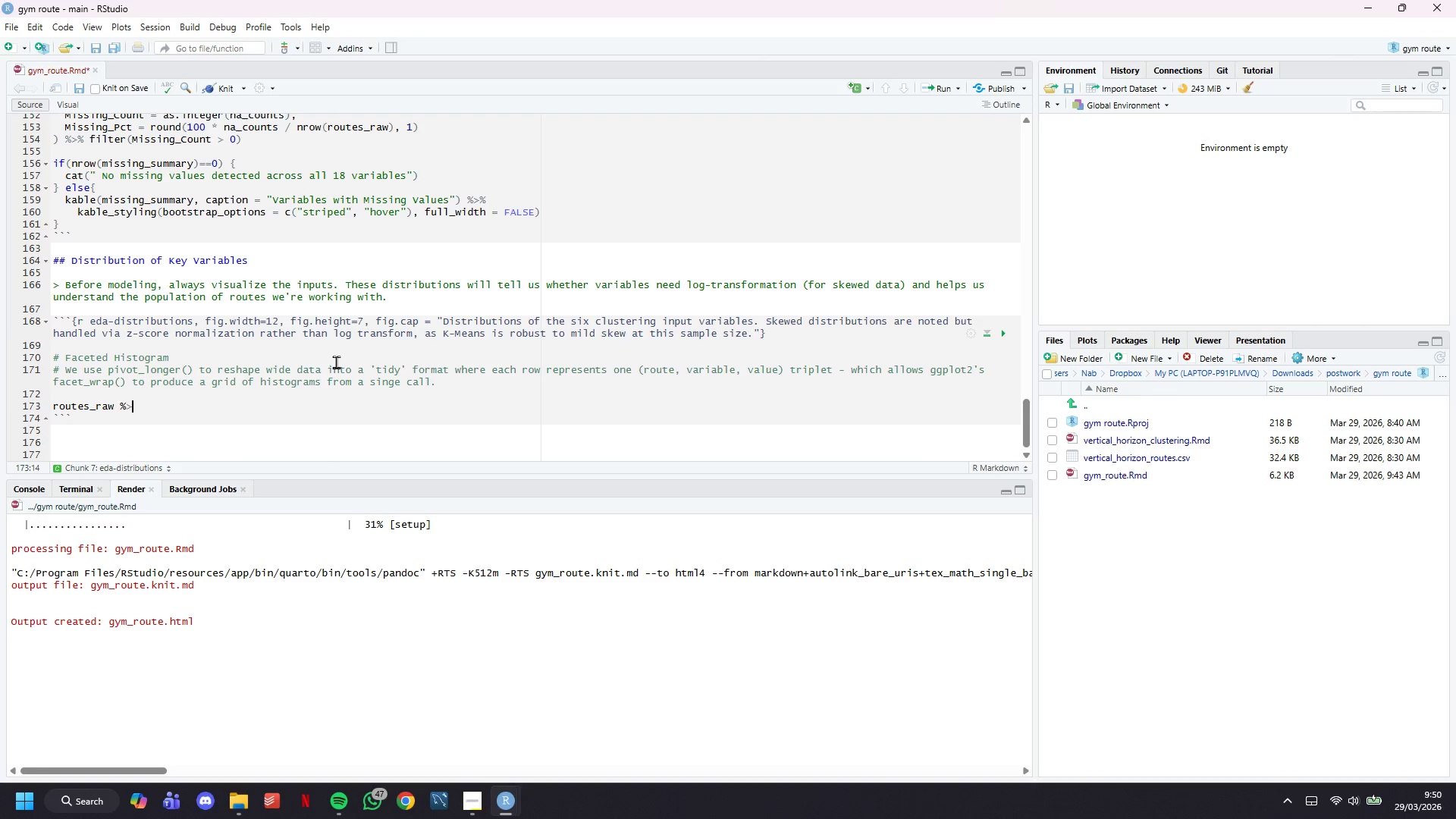 
key(Shift+5)
 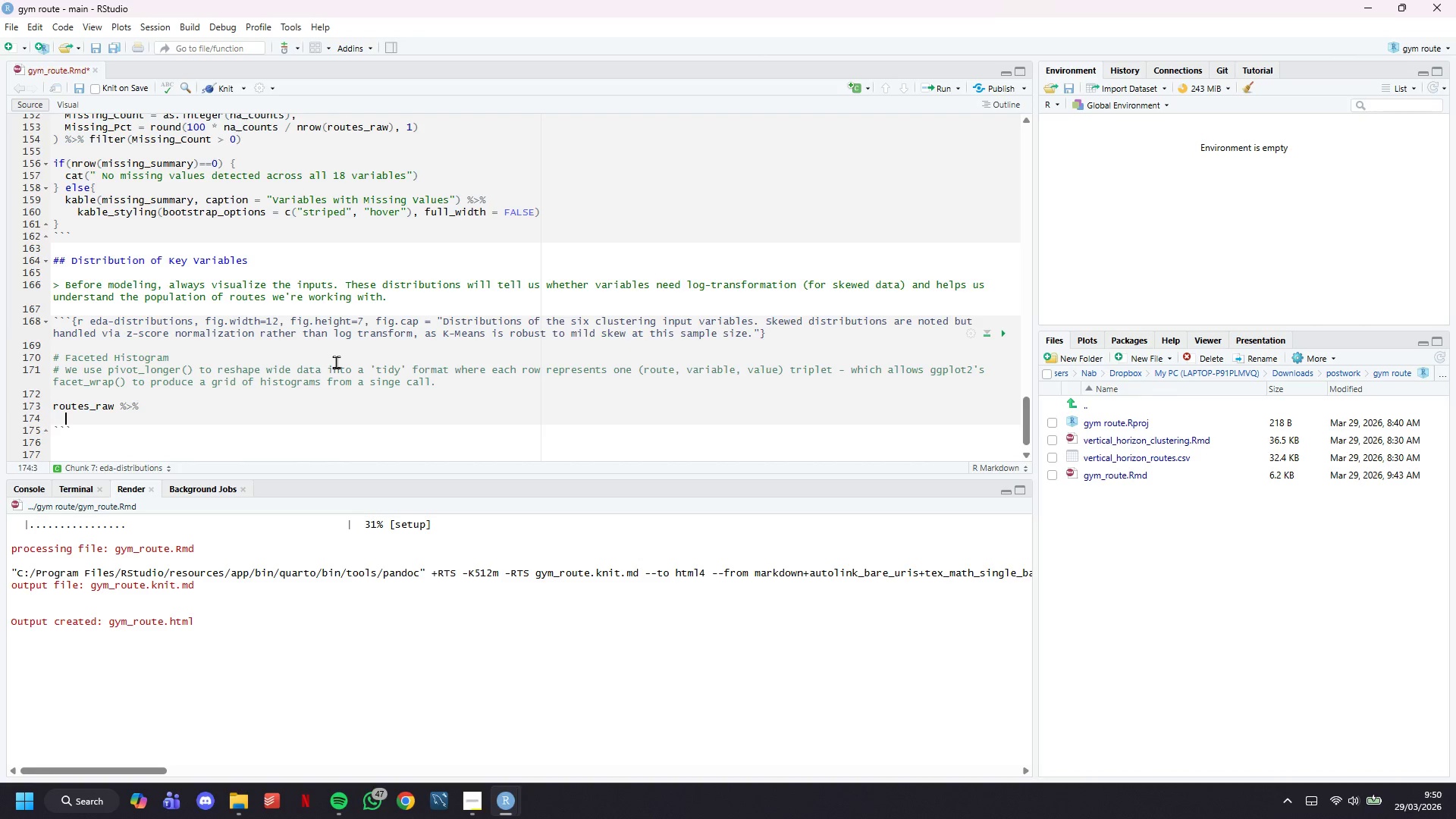 
key(Shift+Enter)
 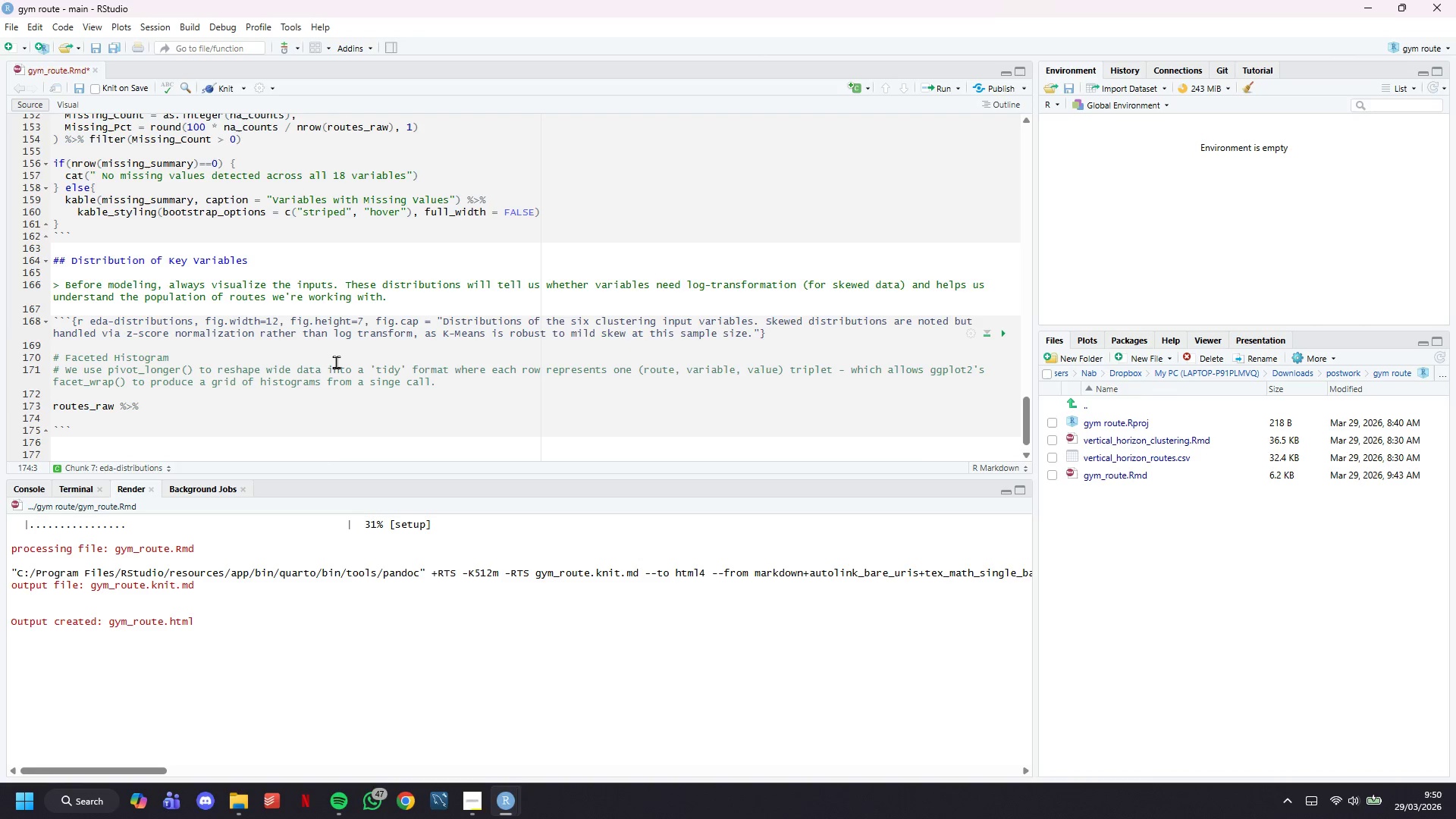 
type(sk)
key(Backspace)
type(elect(difficulty_numeric, wall_angle_degrees, days_since_reste)
key(Backspace)
key(Backspace)
type(et,)
 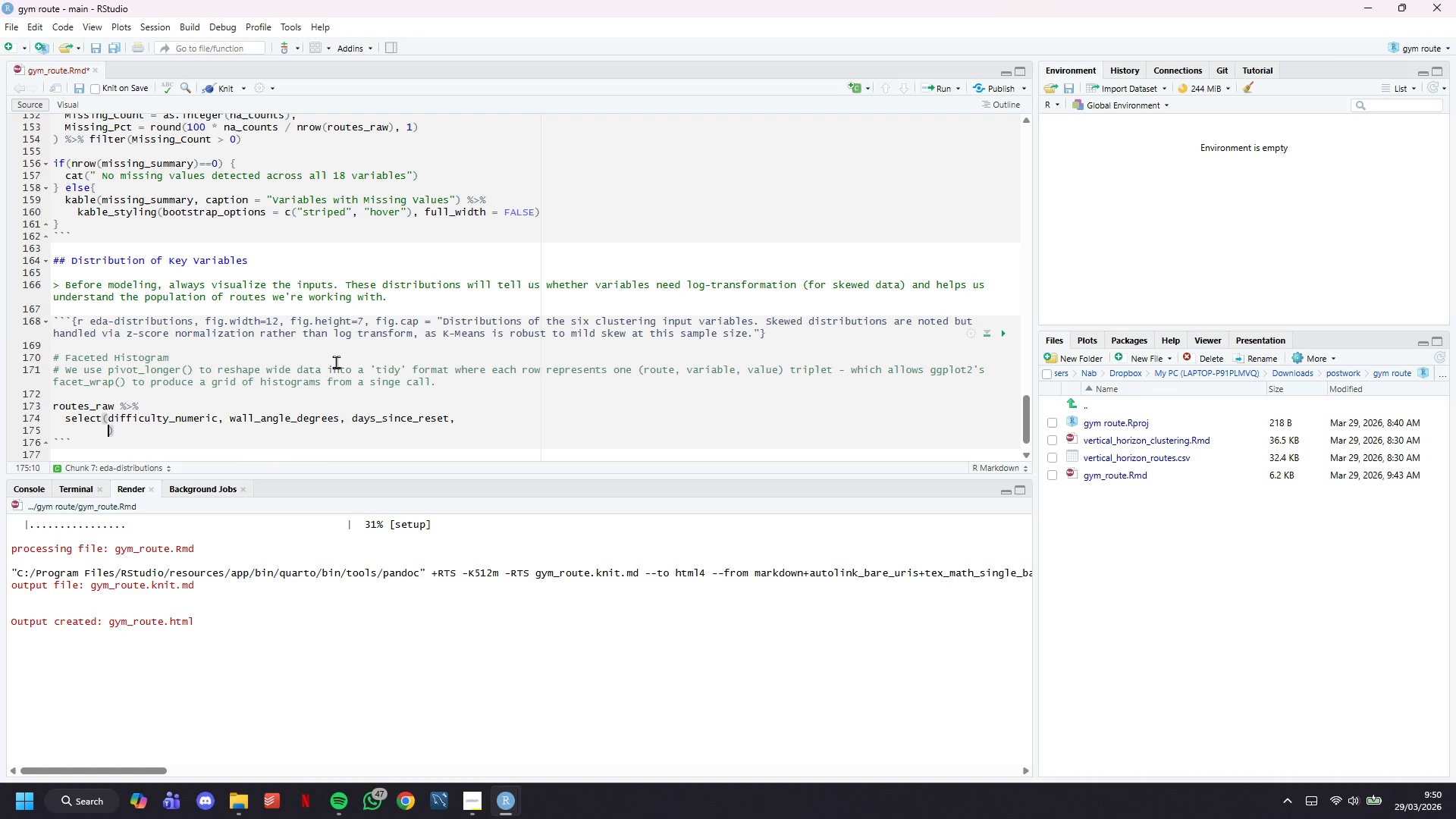 
 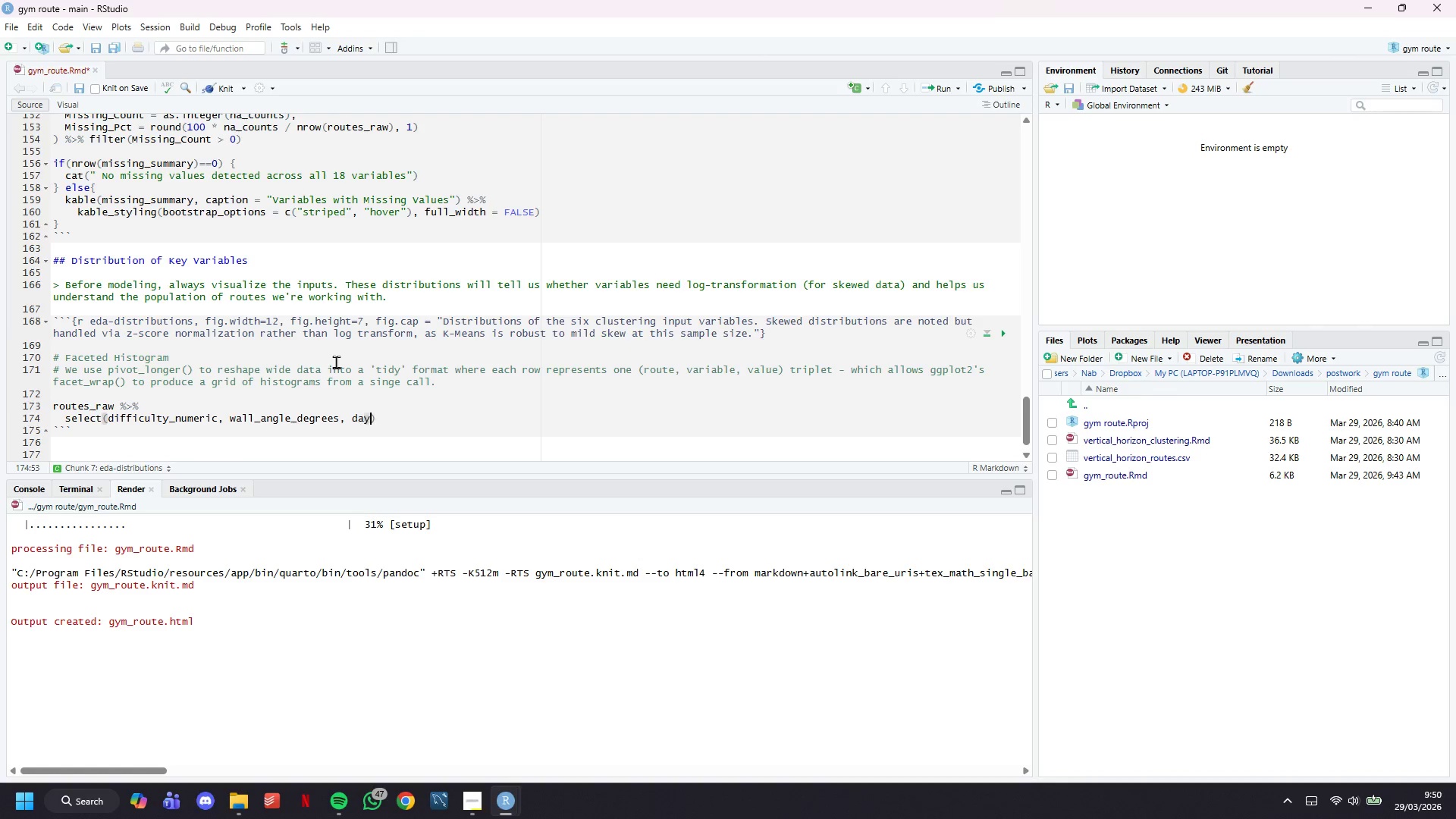 
key(Enter)
 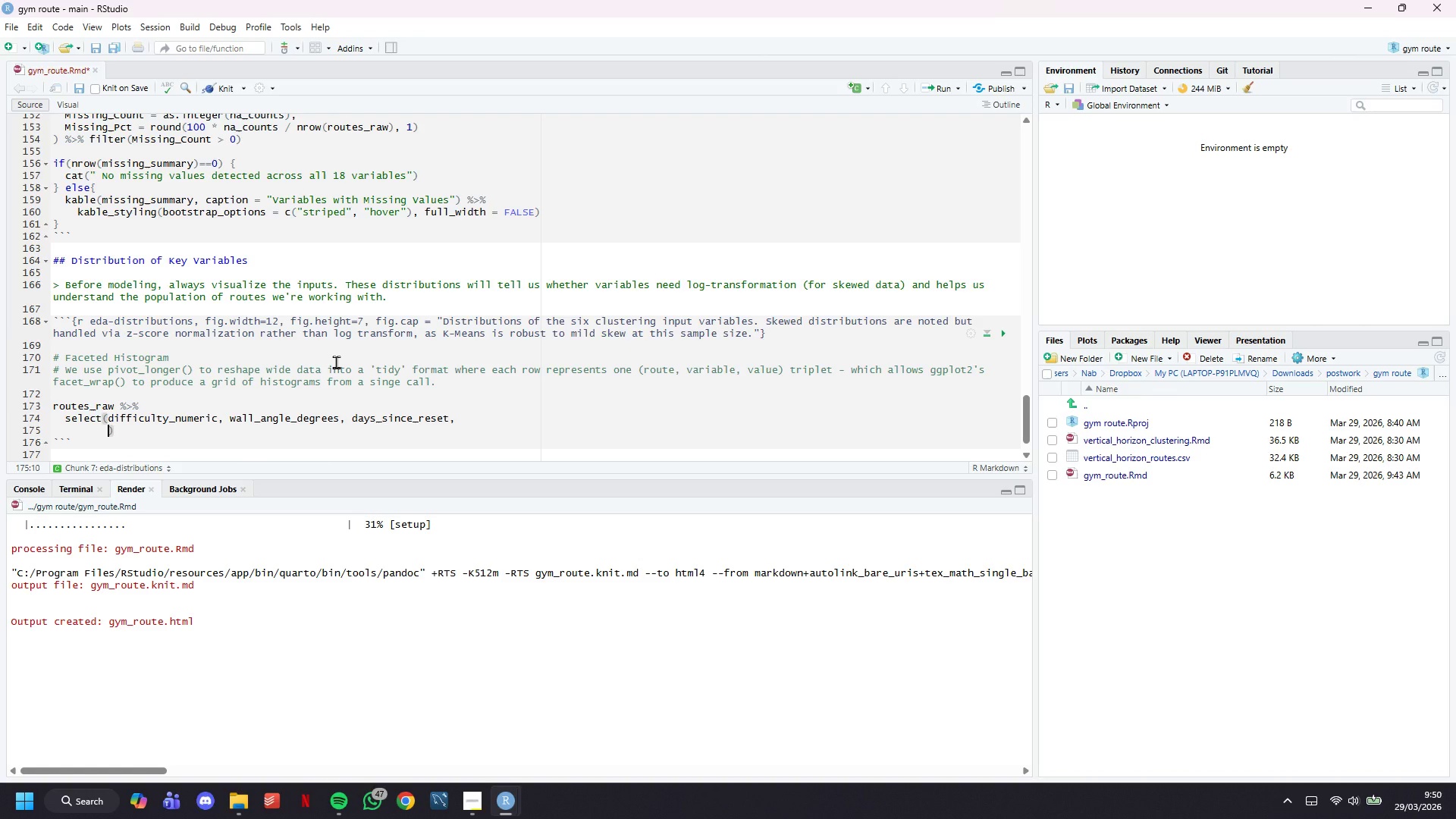 
type(weekly_attempts, completion_rate, avg_mm)
key(Backspace)
type(ember_rating)
 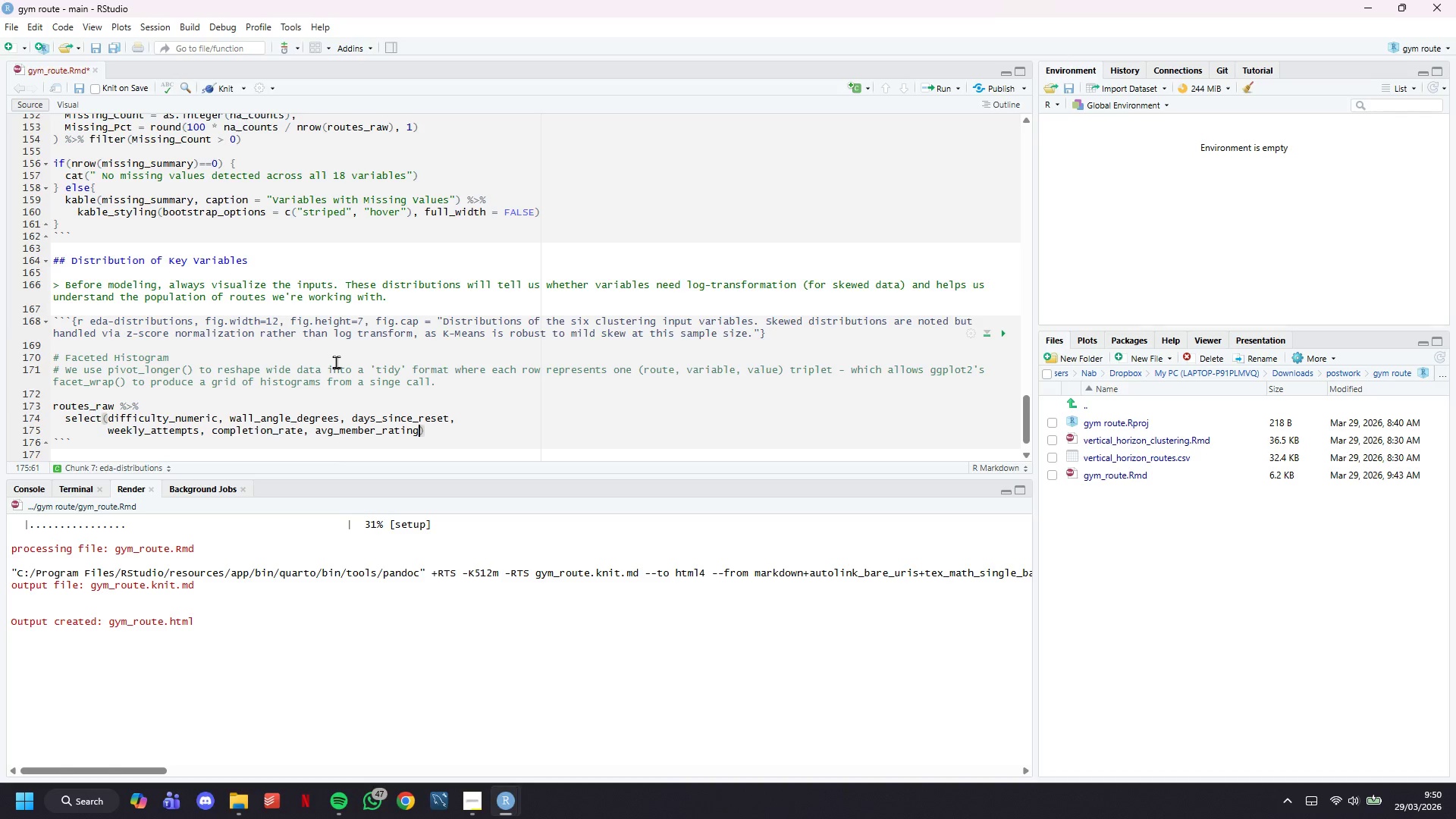 
key(ArrowRight)
 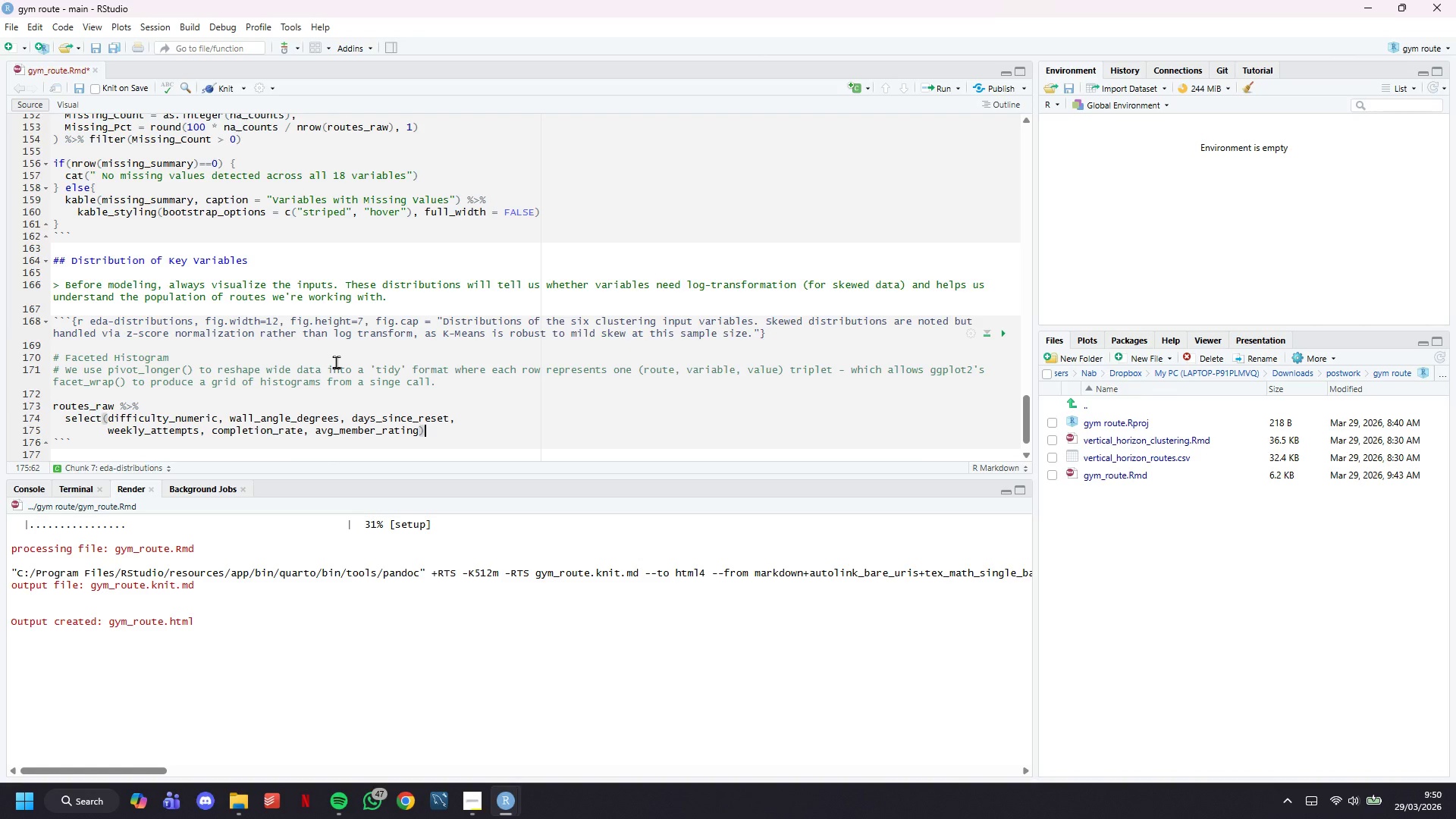 
key(Space)
 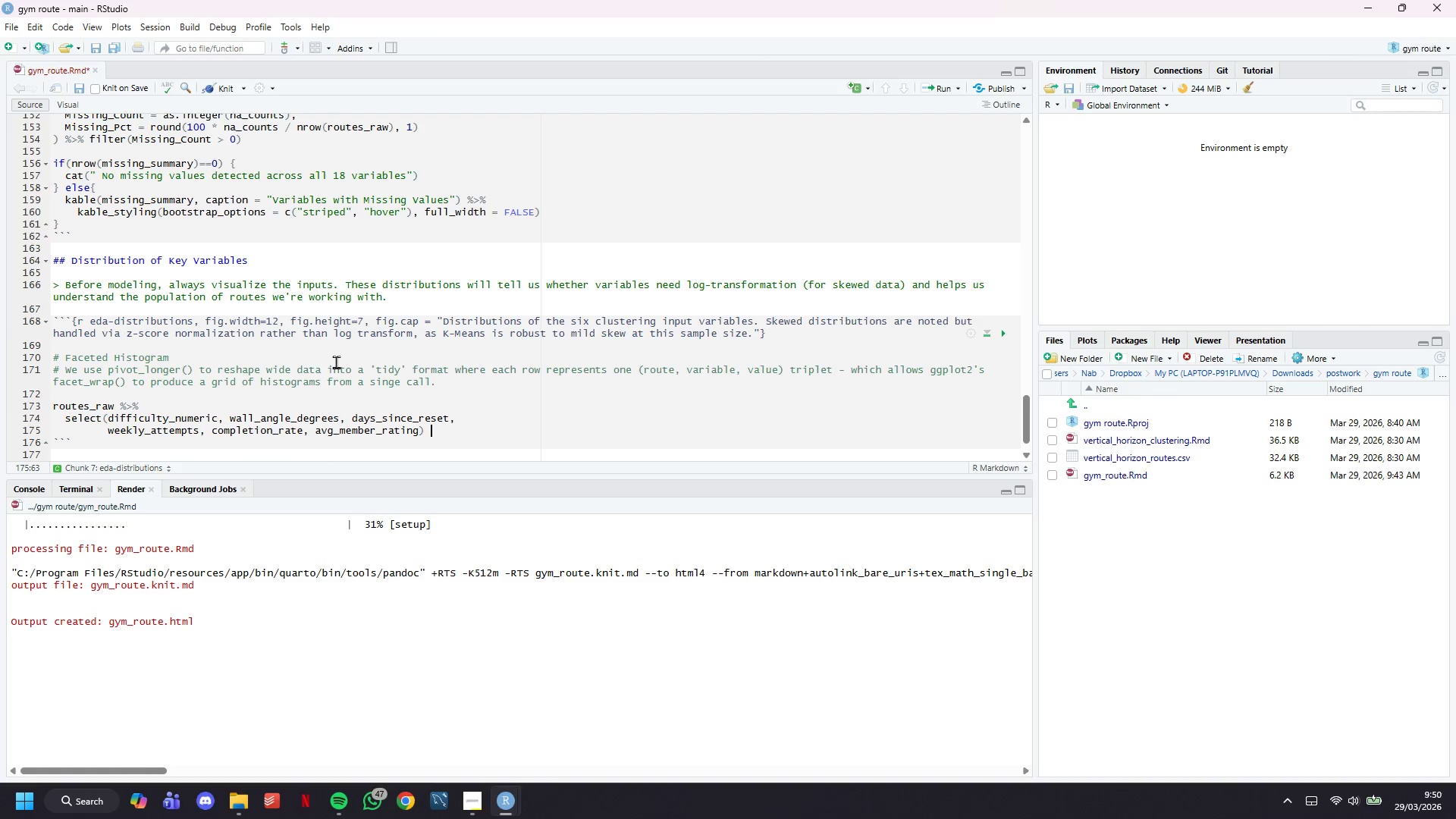 
key(Shift+5)
 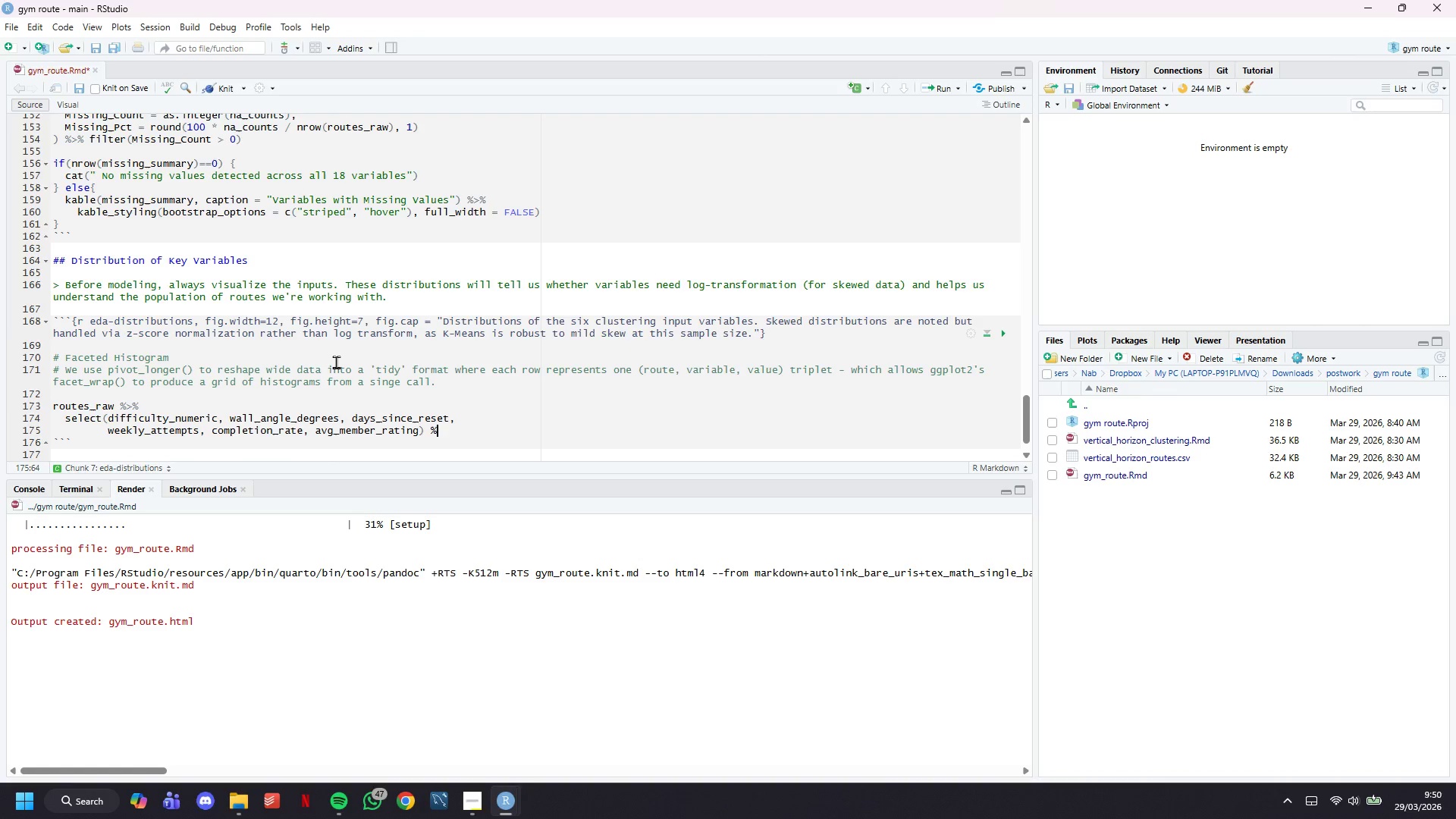 
key(Shift+Period)
 